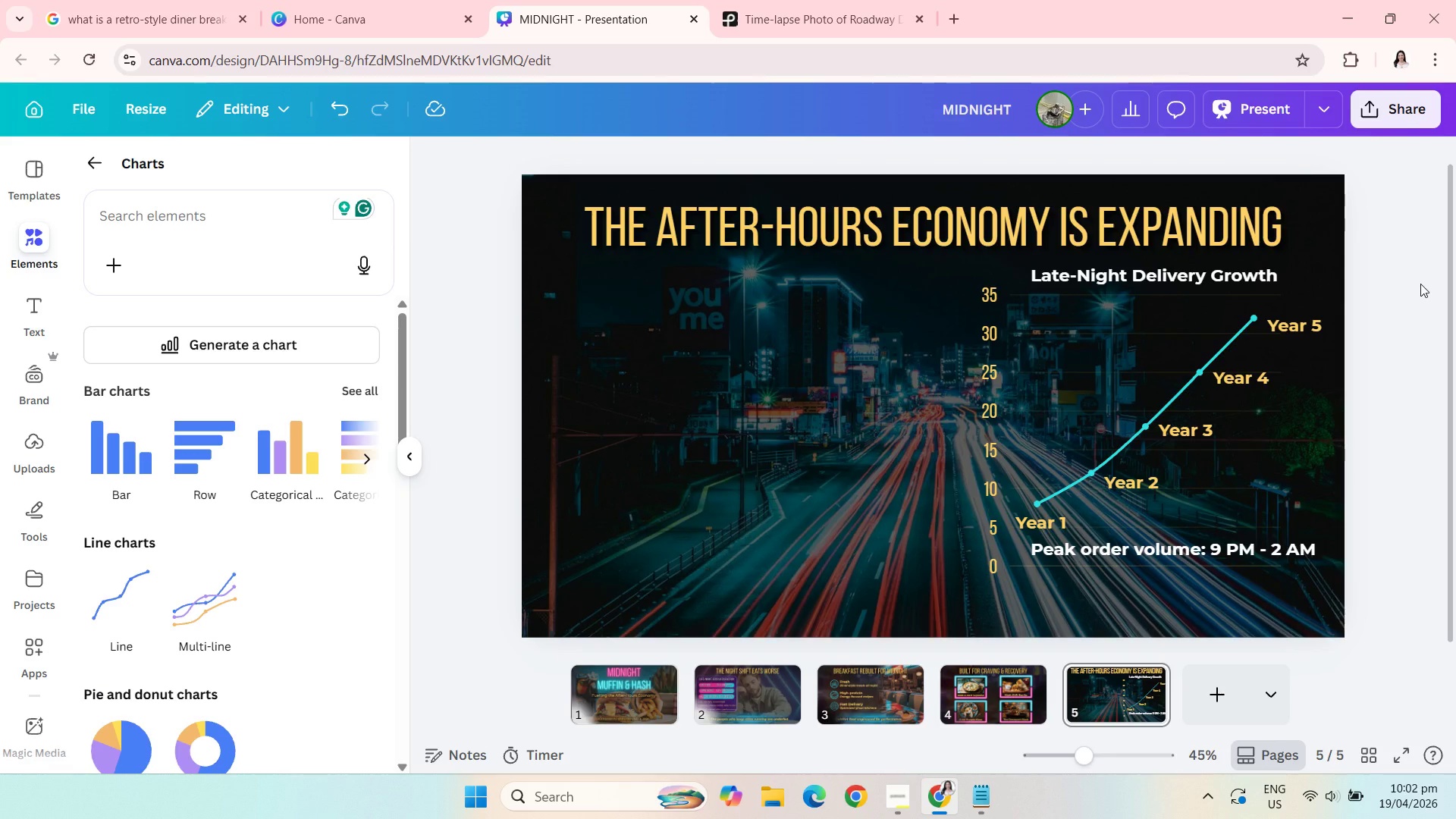 
left_click([876, 694])
 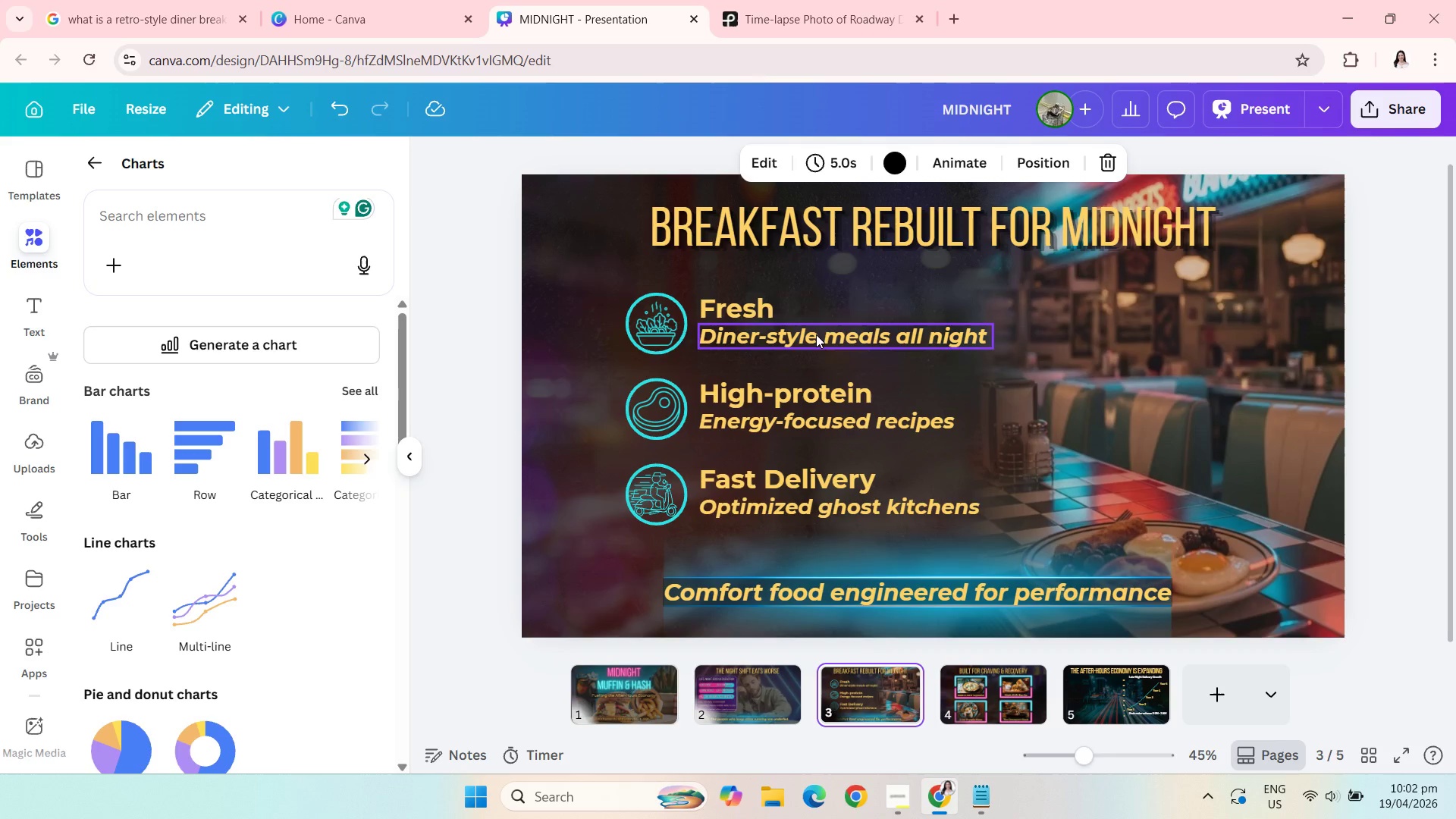 
left_click([816, 338])
 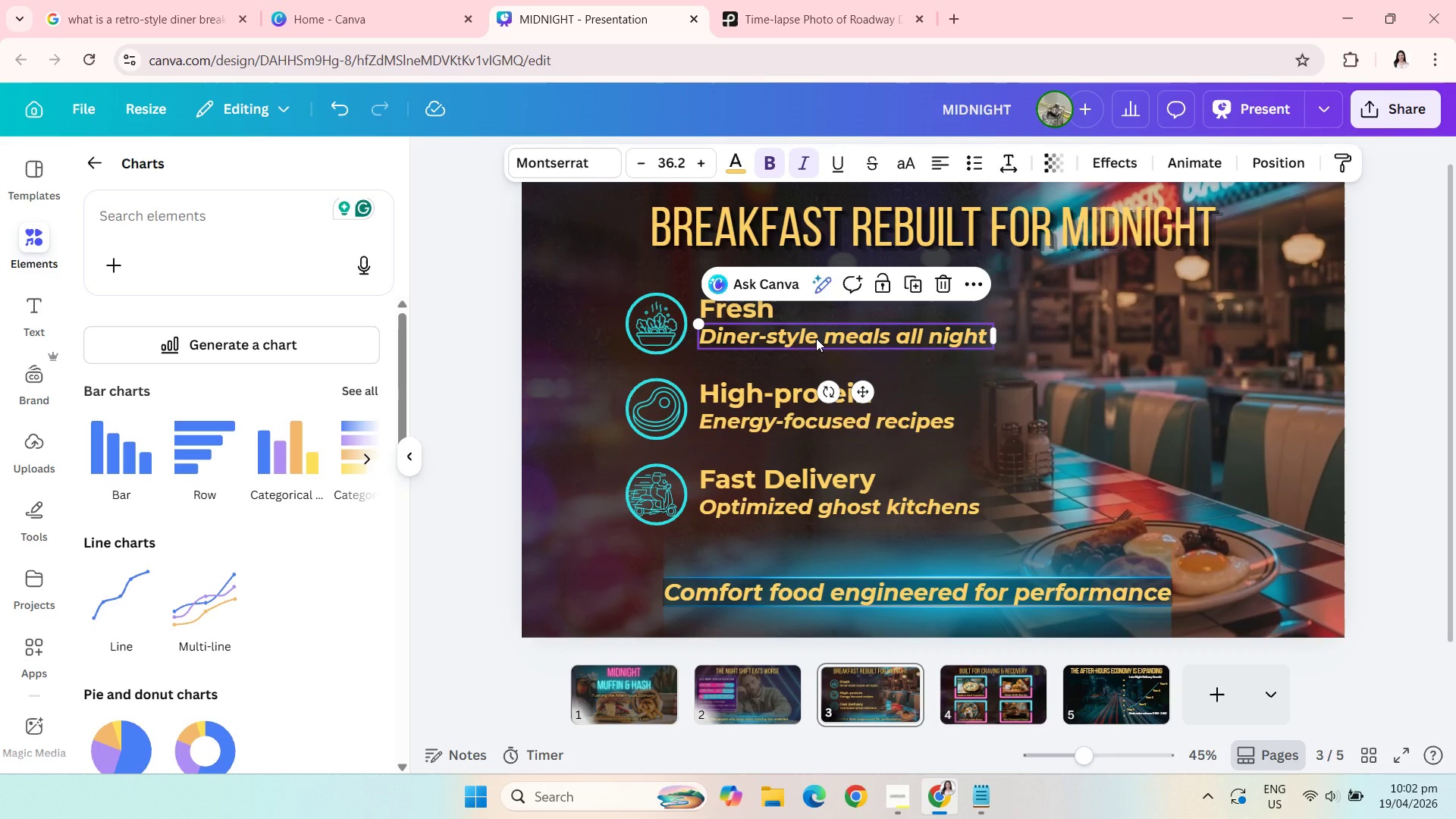 
key(Control+C)
 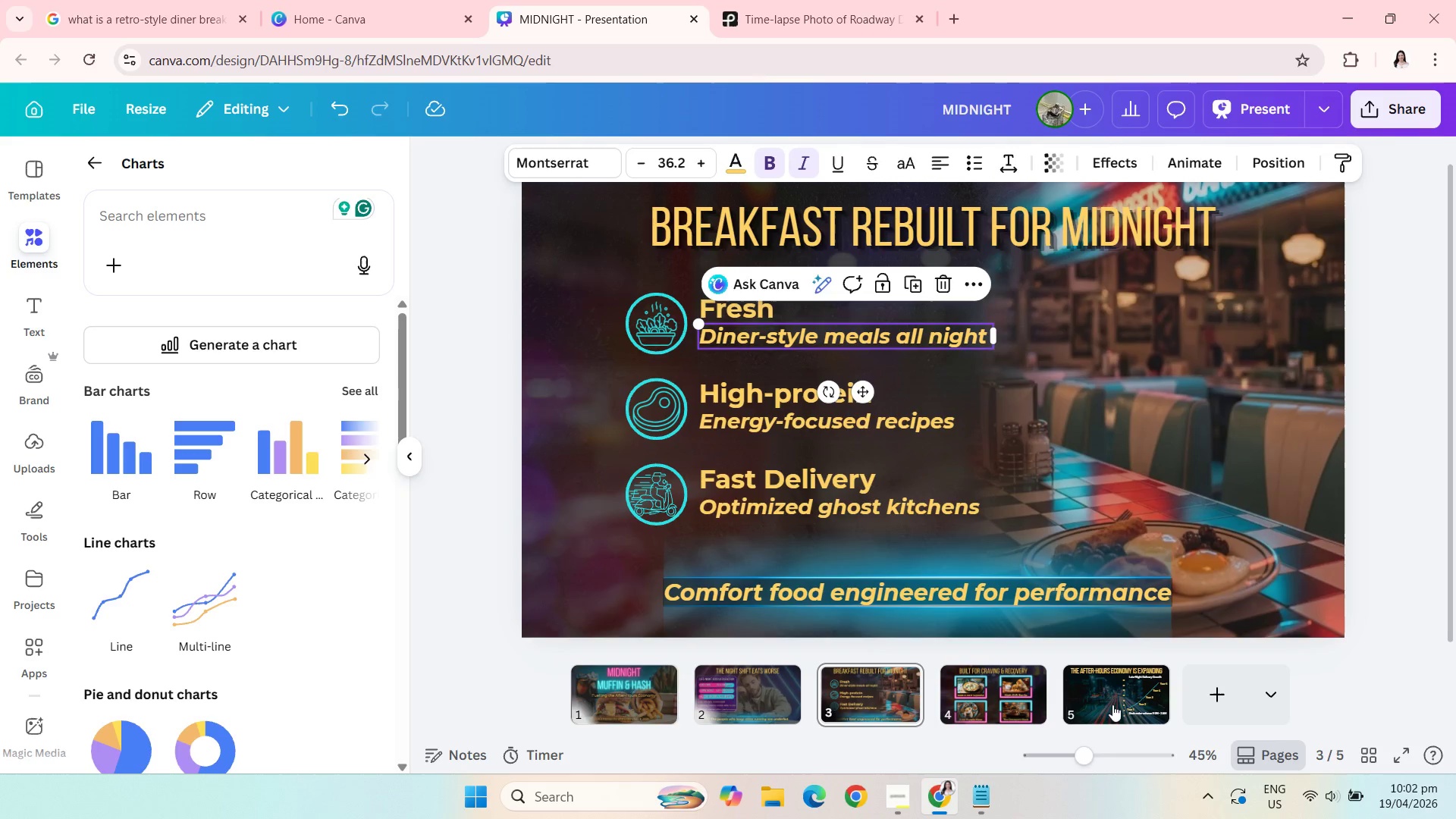 
left_click([1112, 708])
 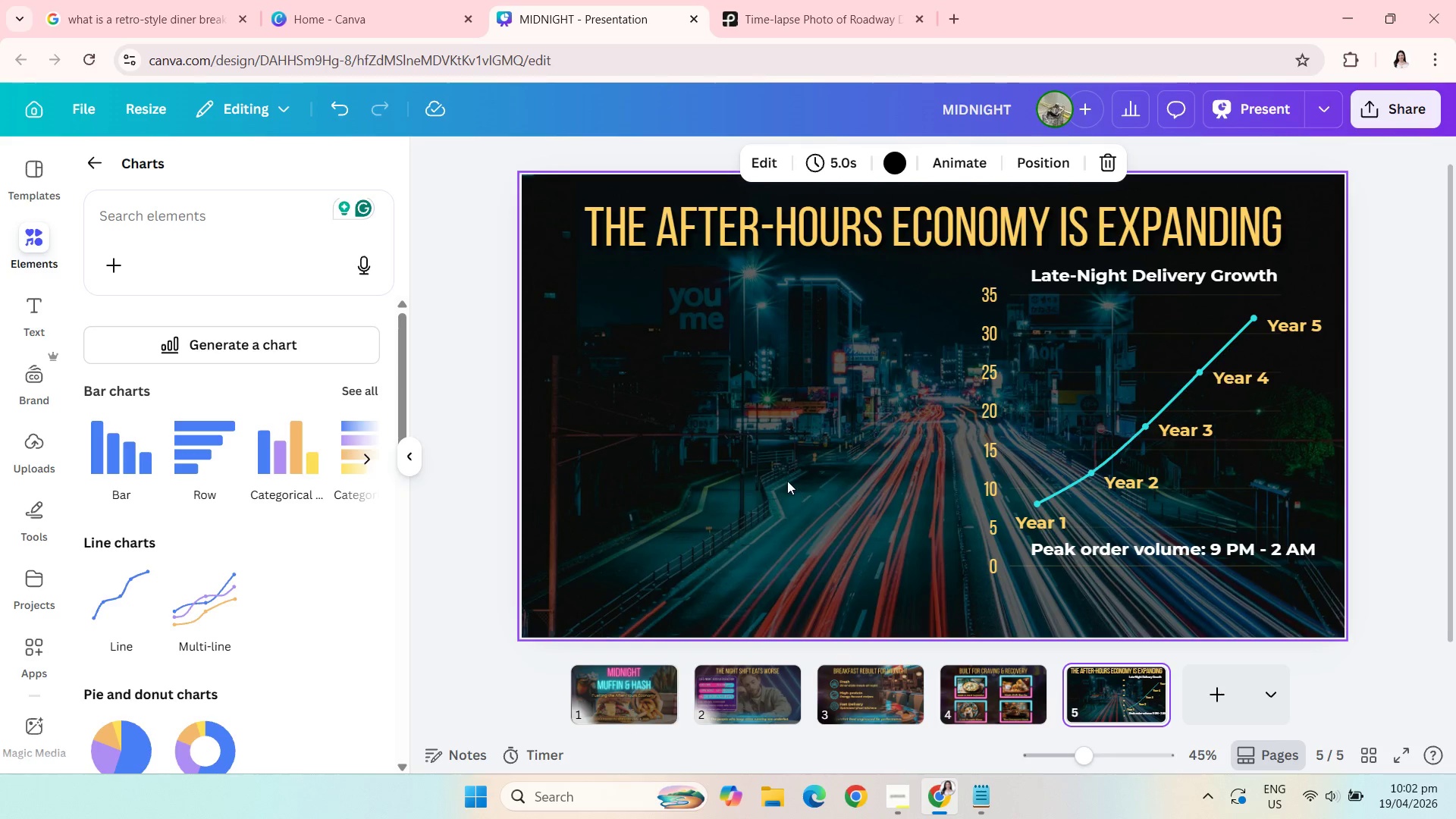 
key(Control+V)
 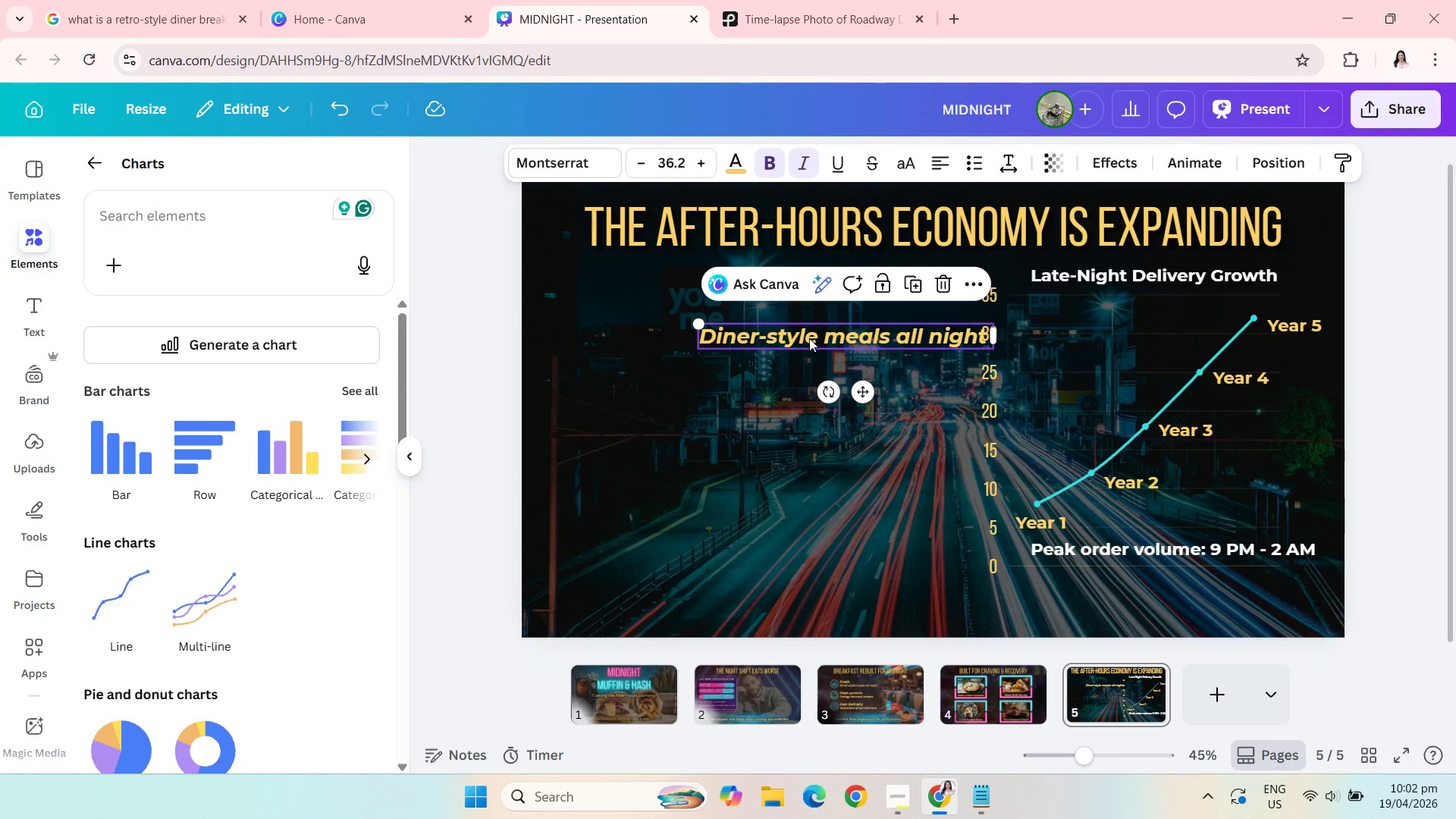 
left_click_drag(start_coordinate=[809, 338], to_coordinate=[708, 303])
 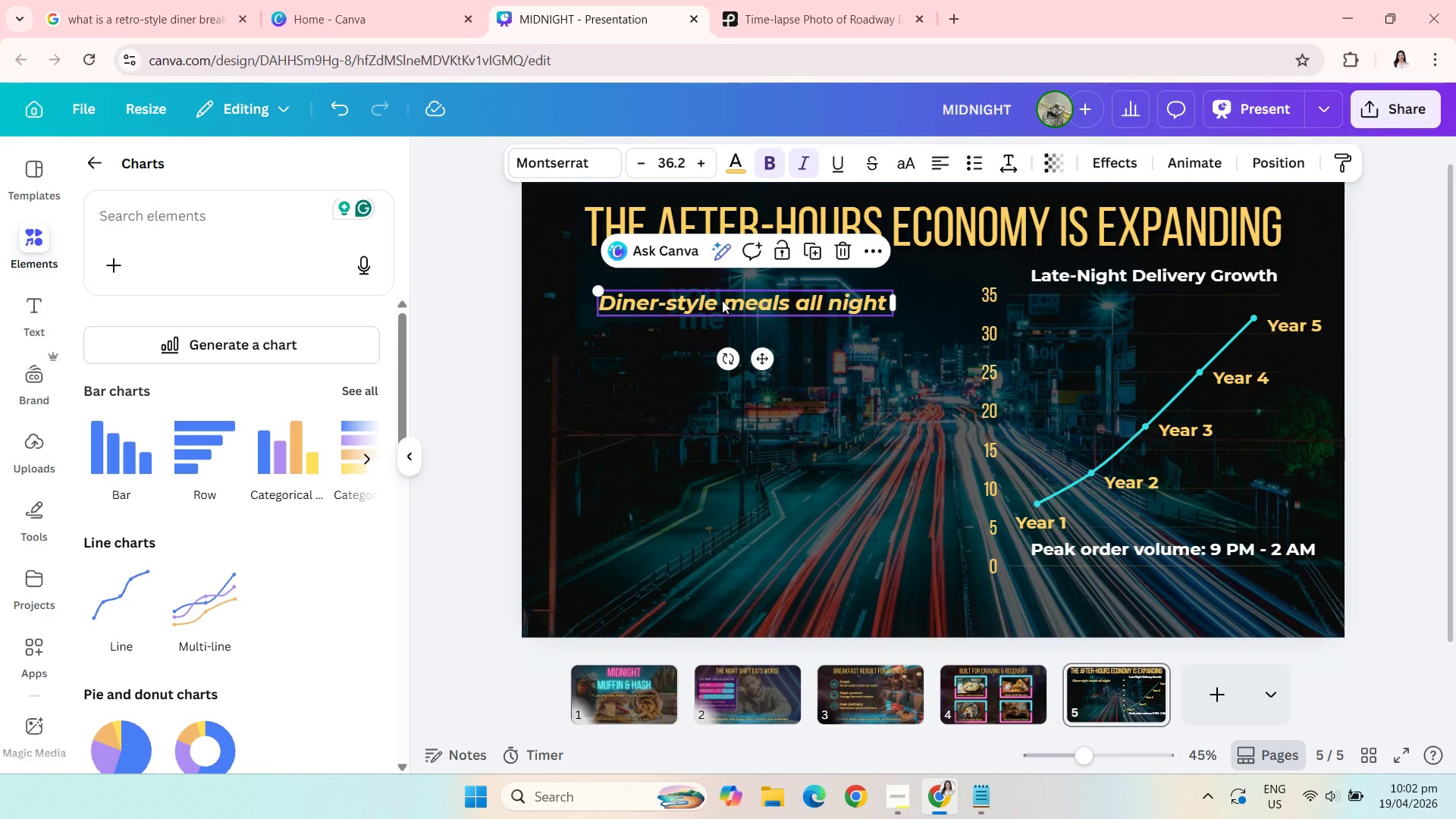 
left_click([722, 300])
 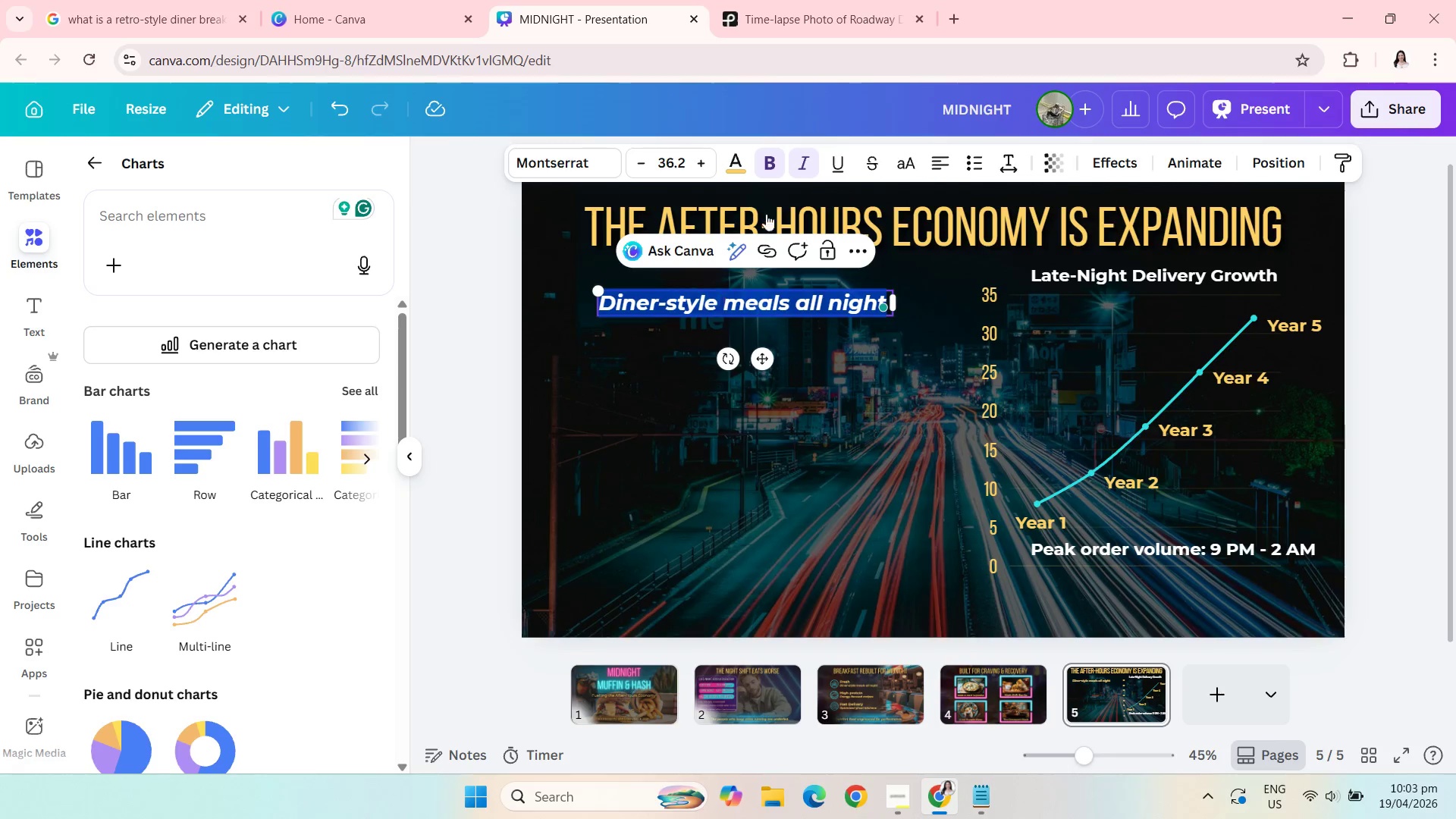 
left_click([974, 174])
 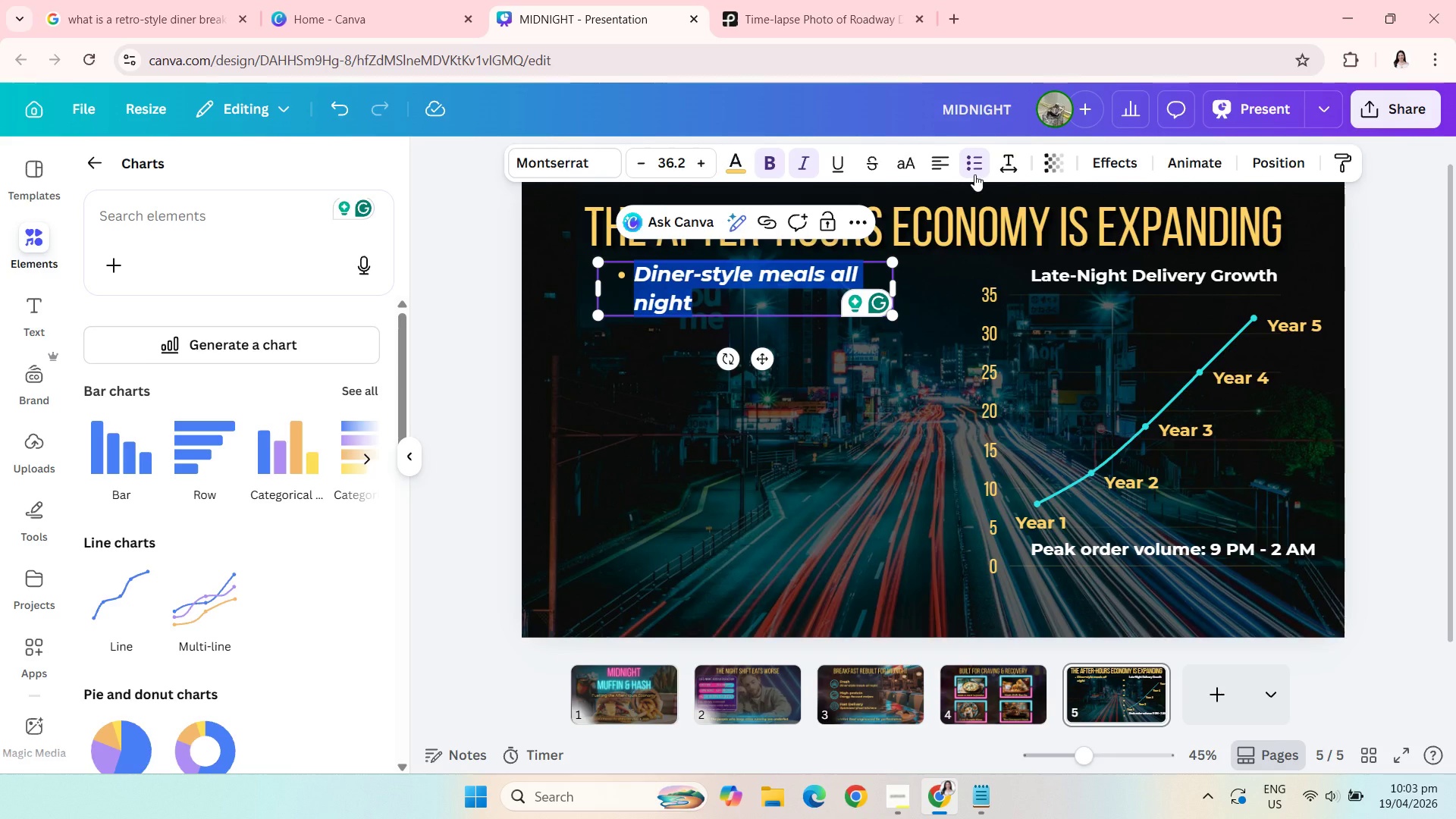 
wait(7.83)
 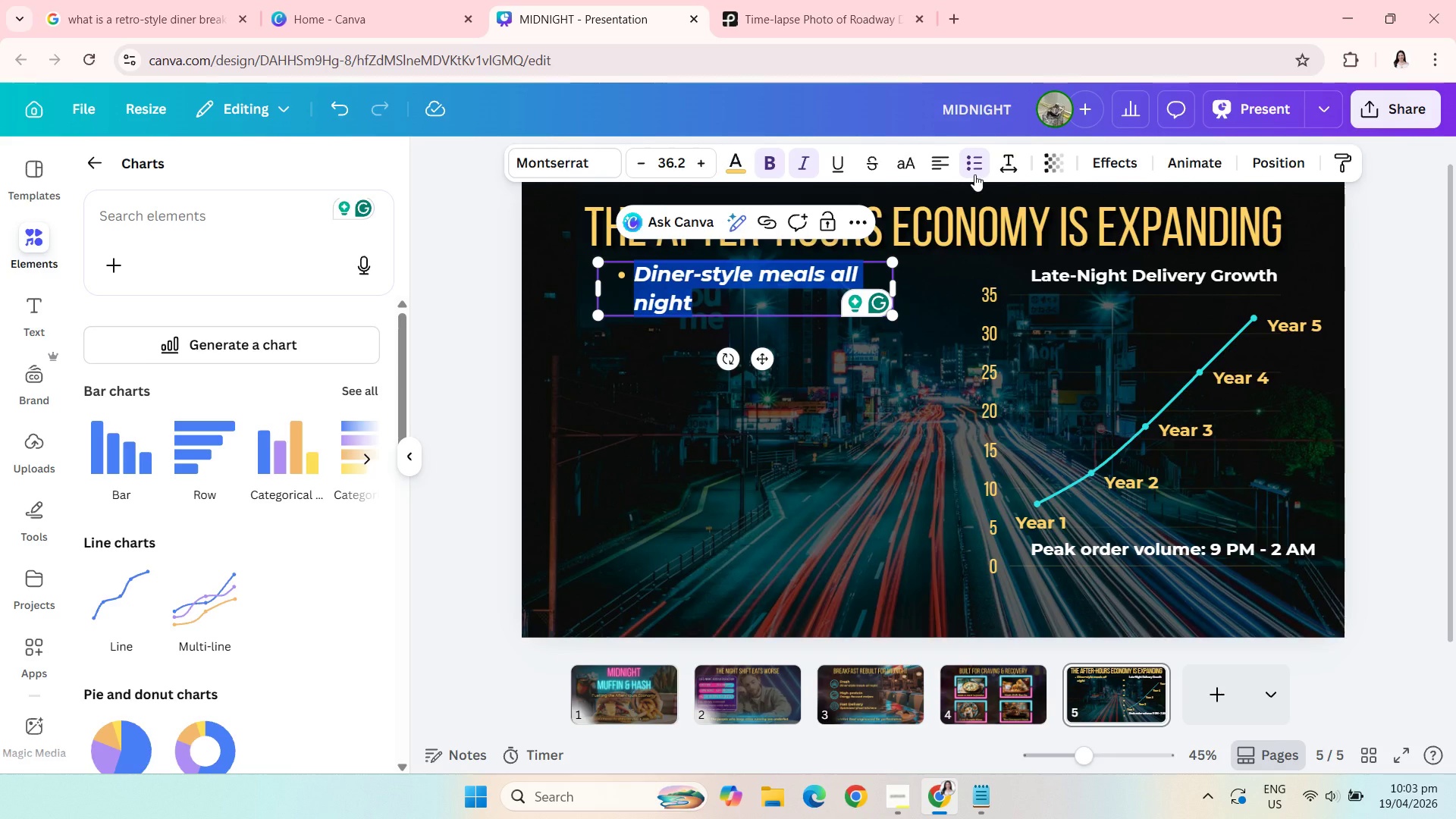 
type(Milli)
key(Backspace)
type(ions od)
key(Backspace)
type(f workers operate outside 9-5)
 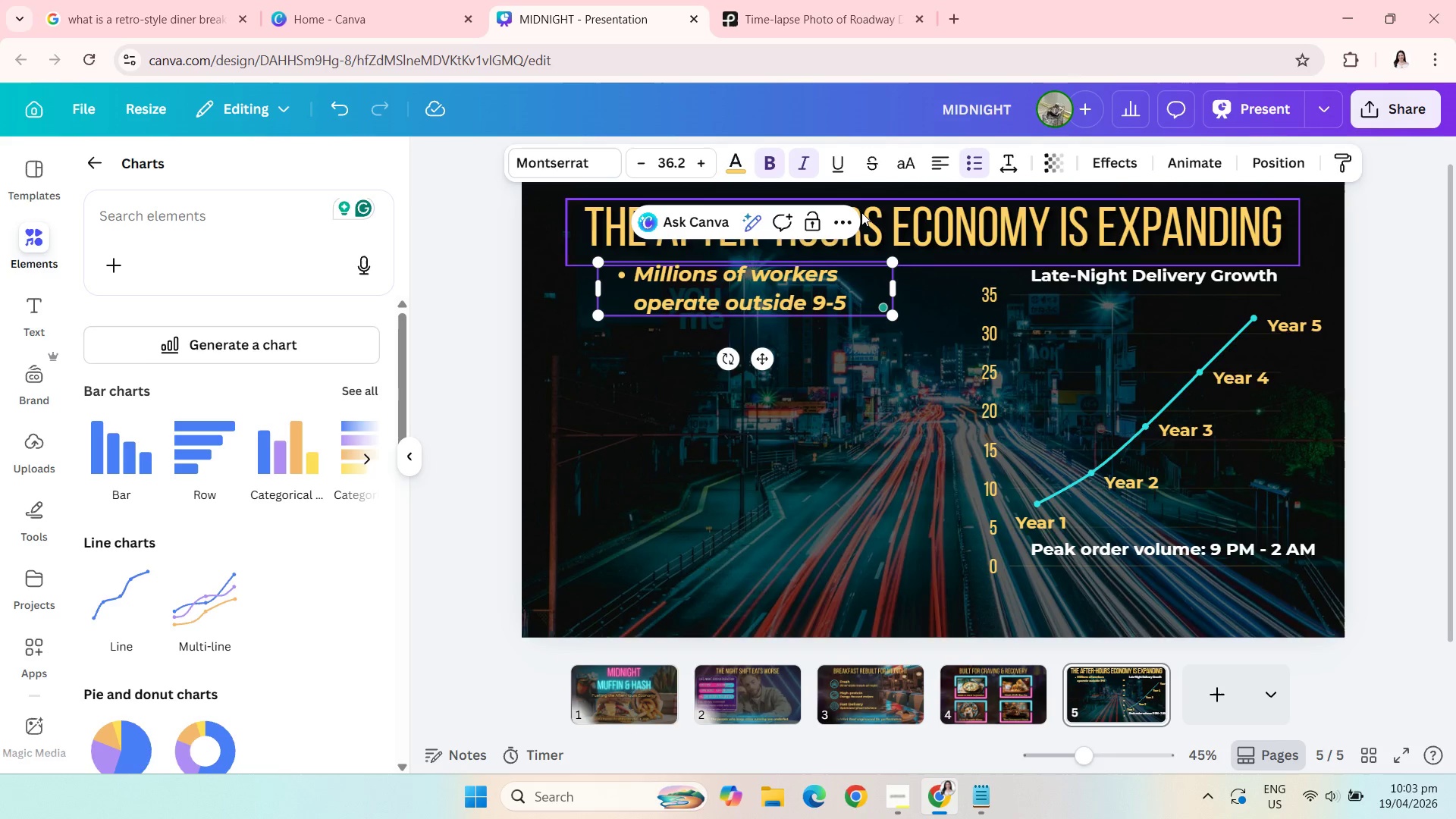 
left_click([842, 222])
 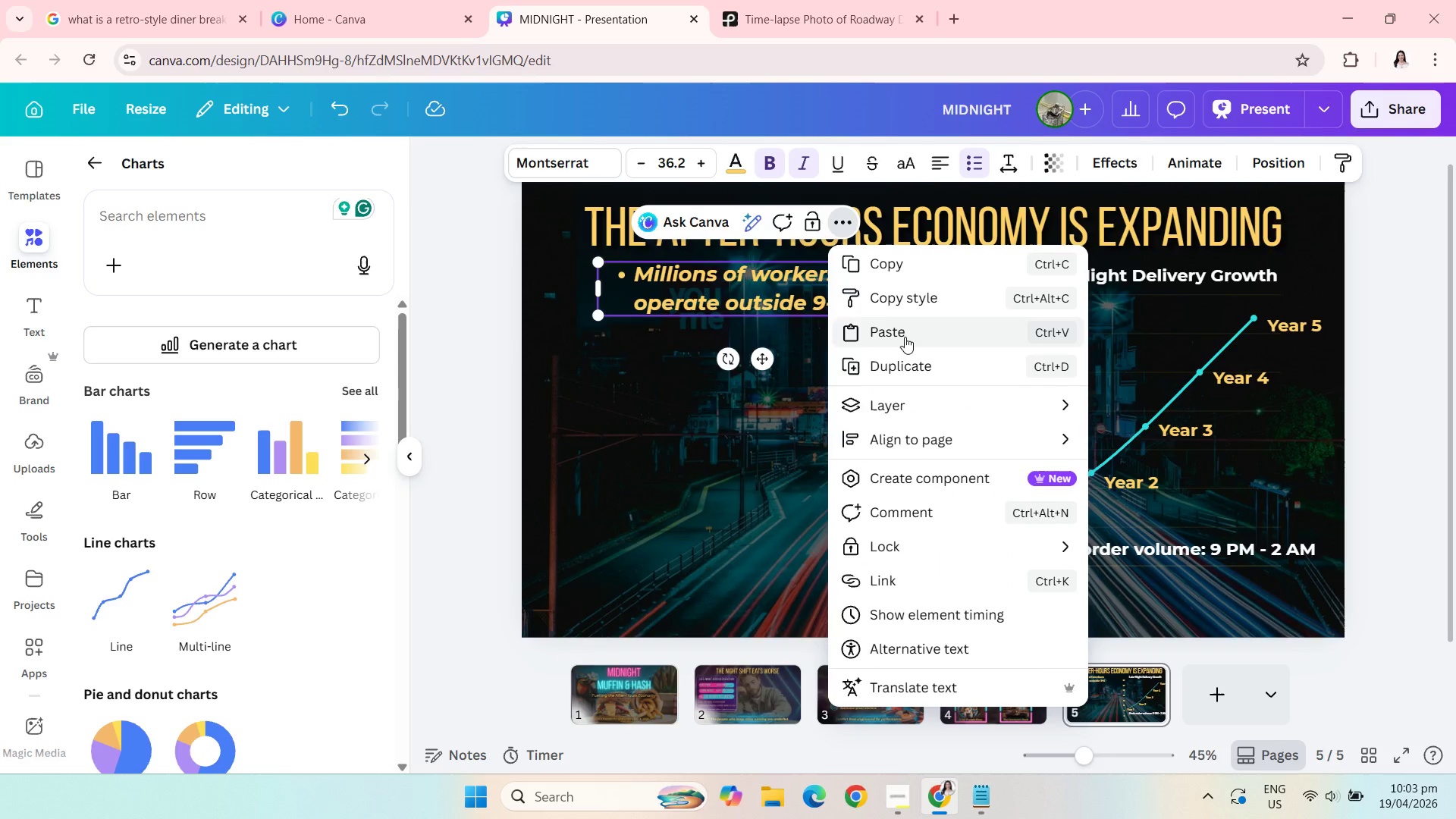 
left_click([905, 358])
 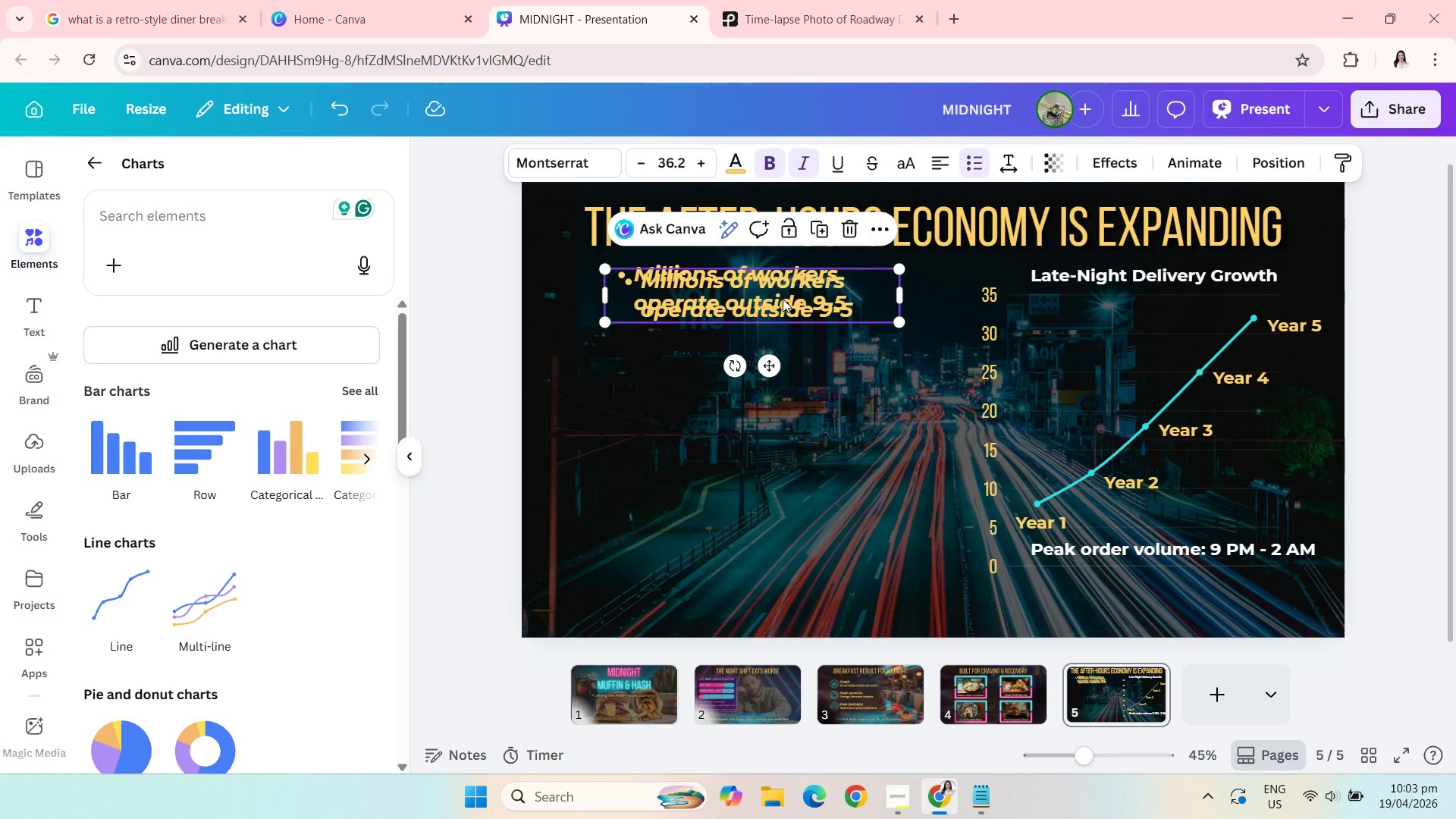 
left_click_drag(start_coordinate=[783, 299], to_coordinate=[778, 373])
 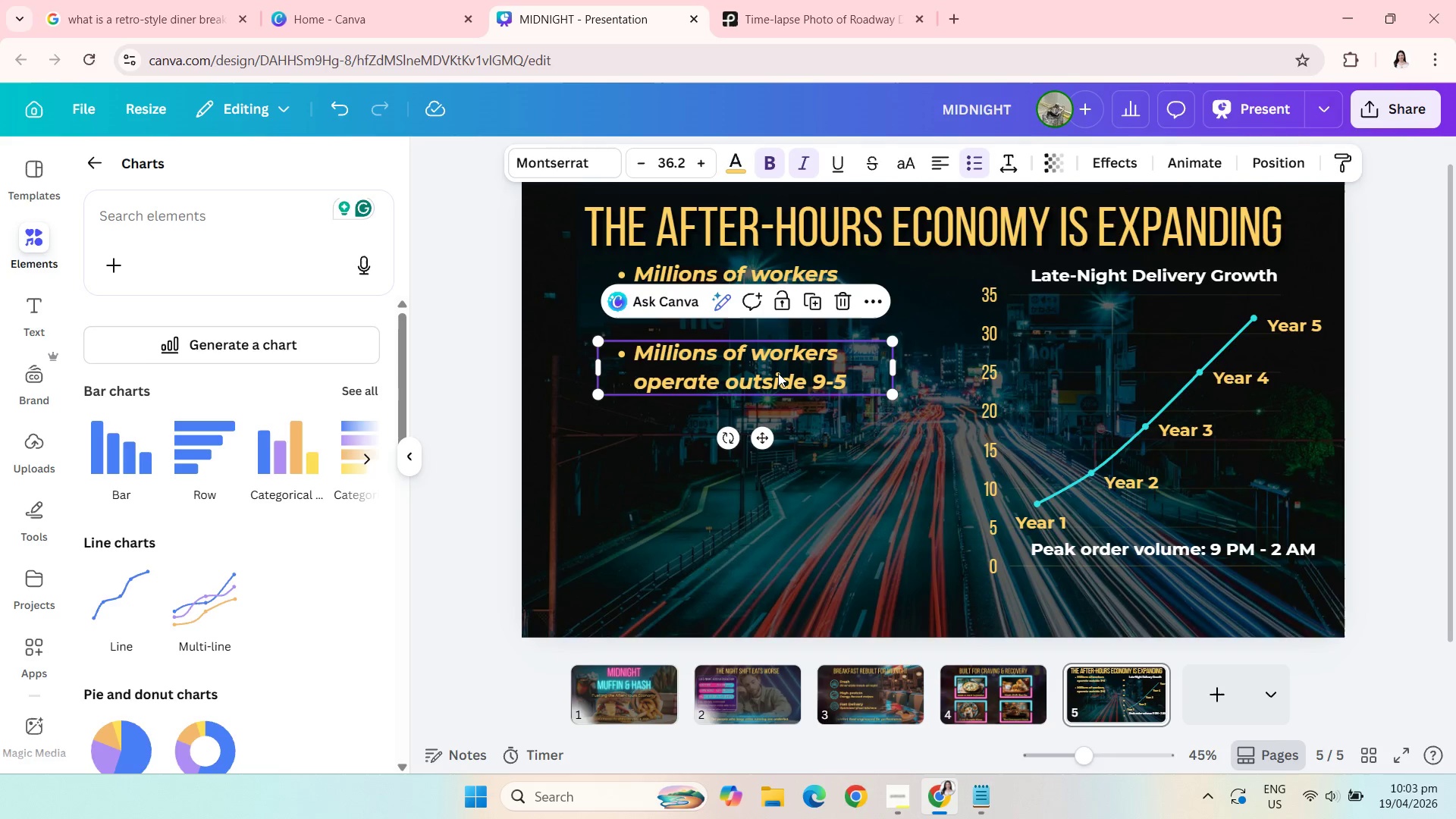 
left_click([778, 373])
 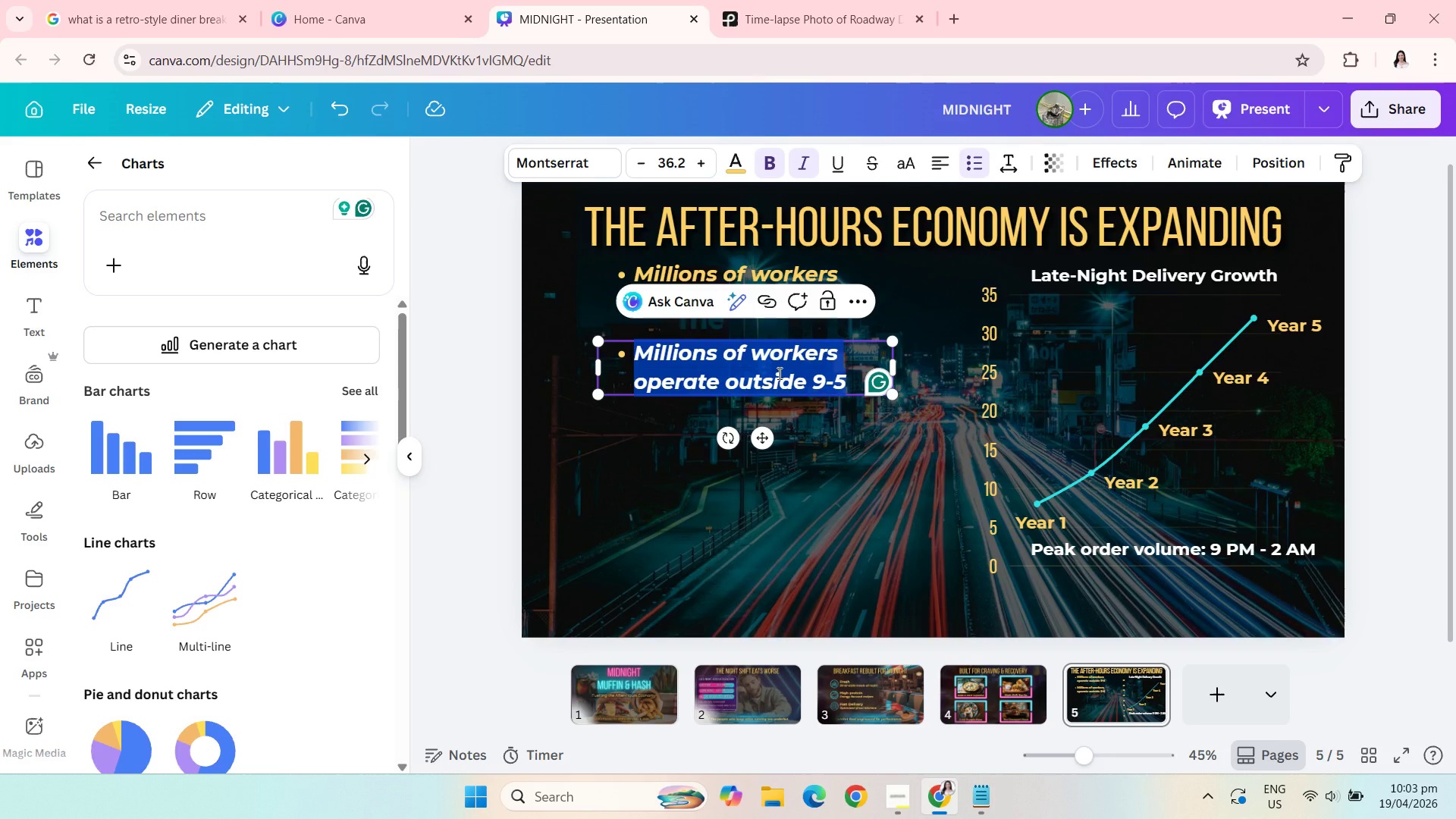 
type(Late )
key(Backspace)
type(-night delivery demand )
 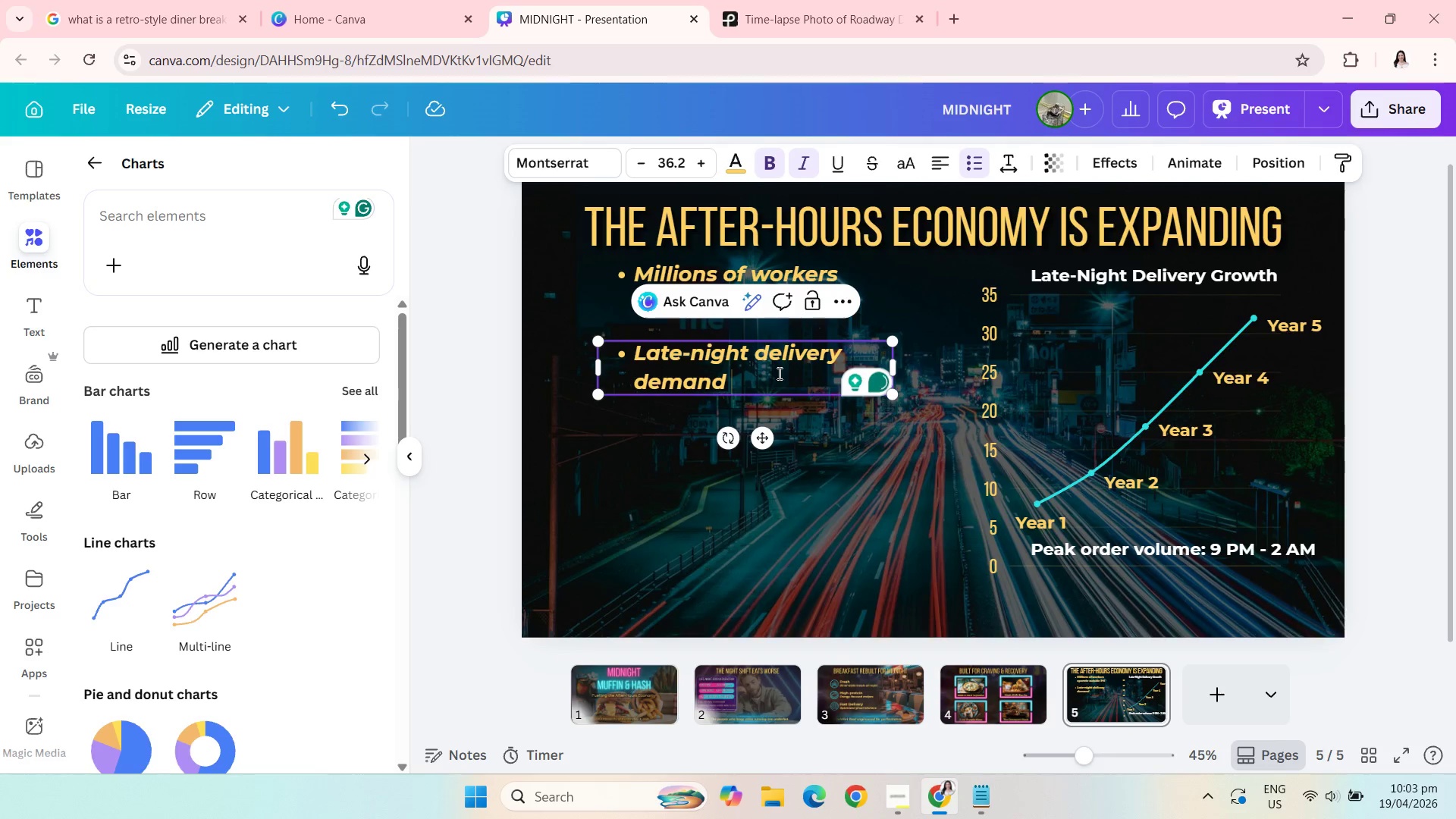 
type(growing rapidly)
 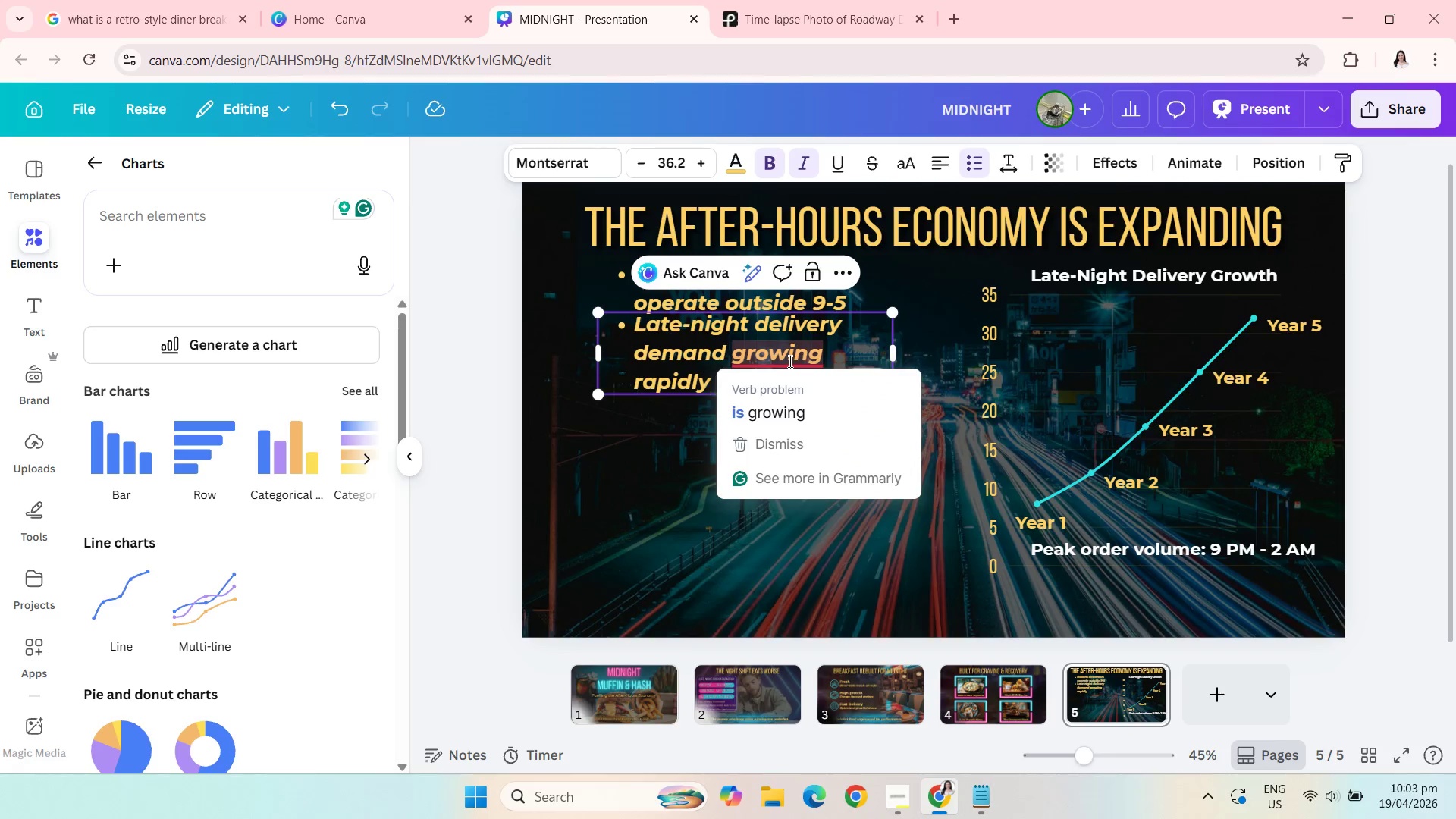 
left_click([799, 409])
 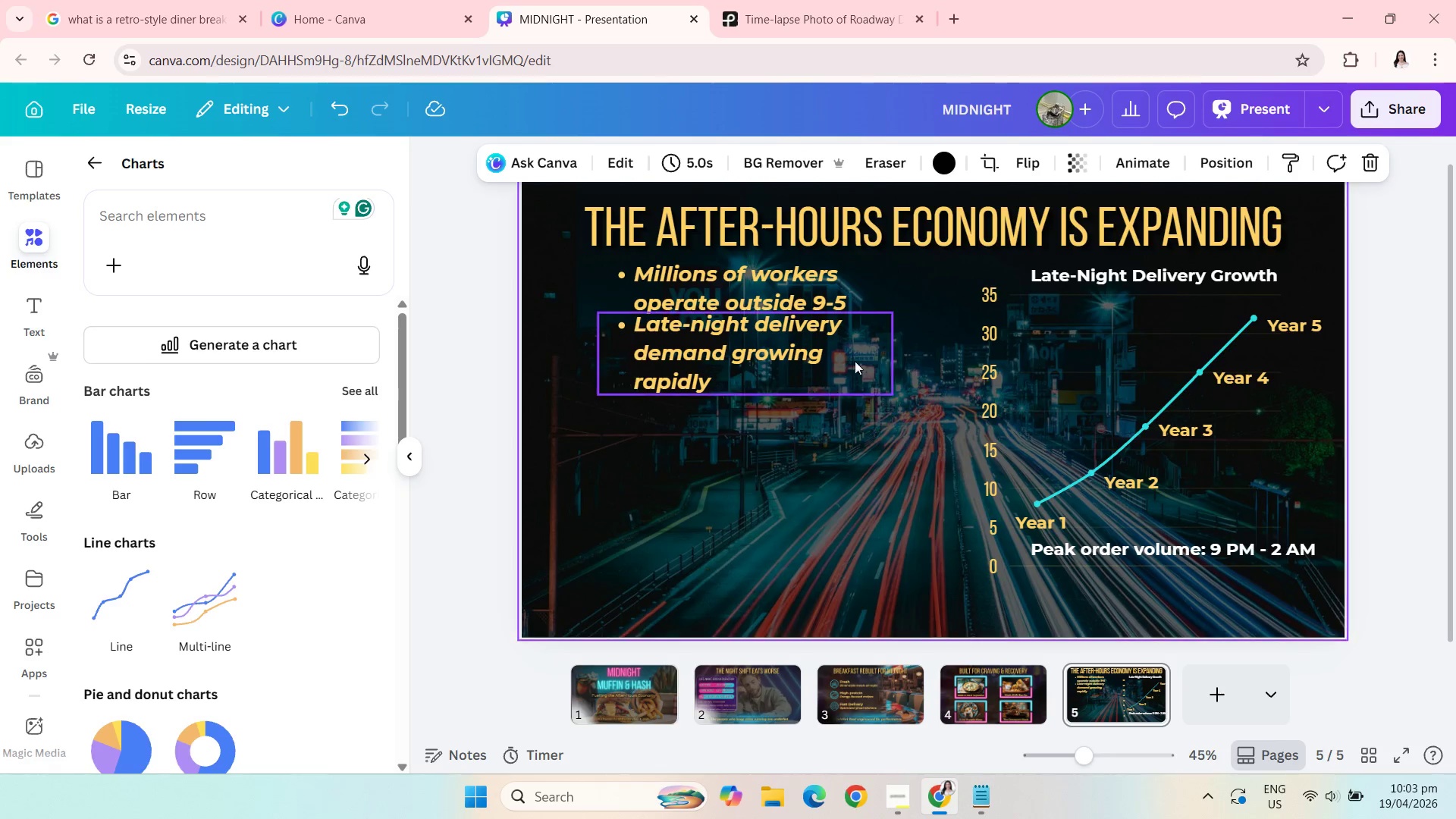 
left_click([789, 356])
 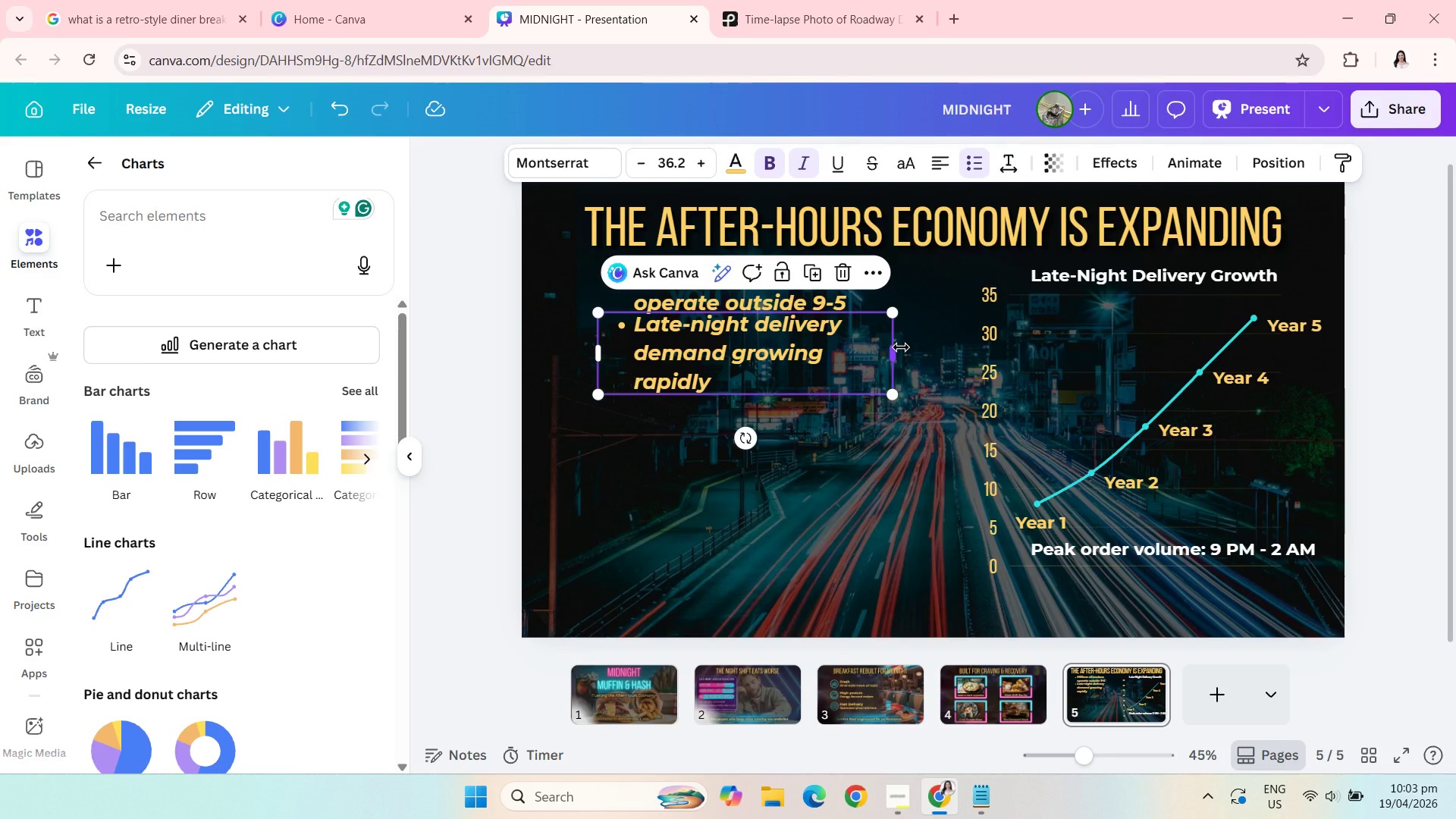 
left_click_drag(start_coordinate=[901, 347], to_coordinate=[918, 344])
 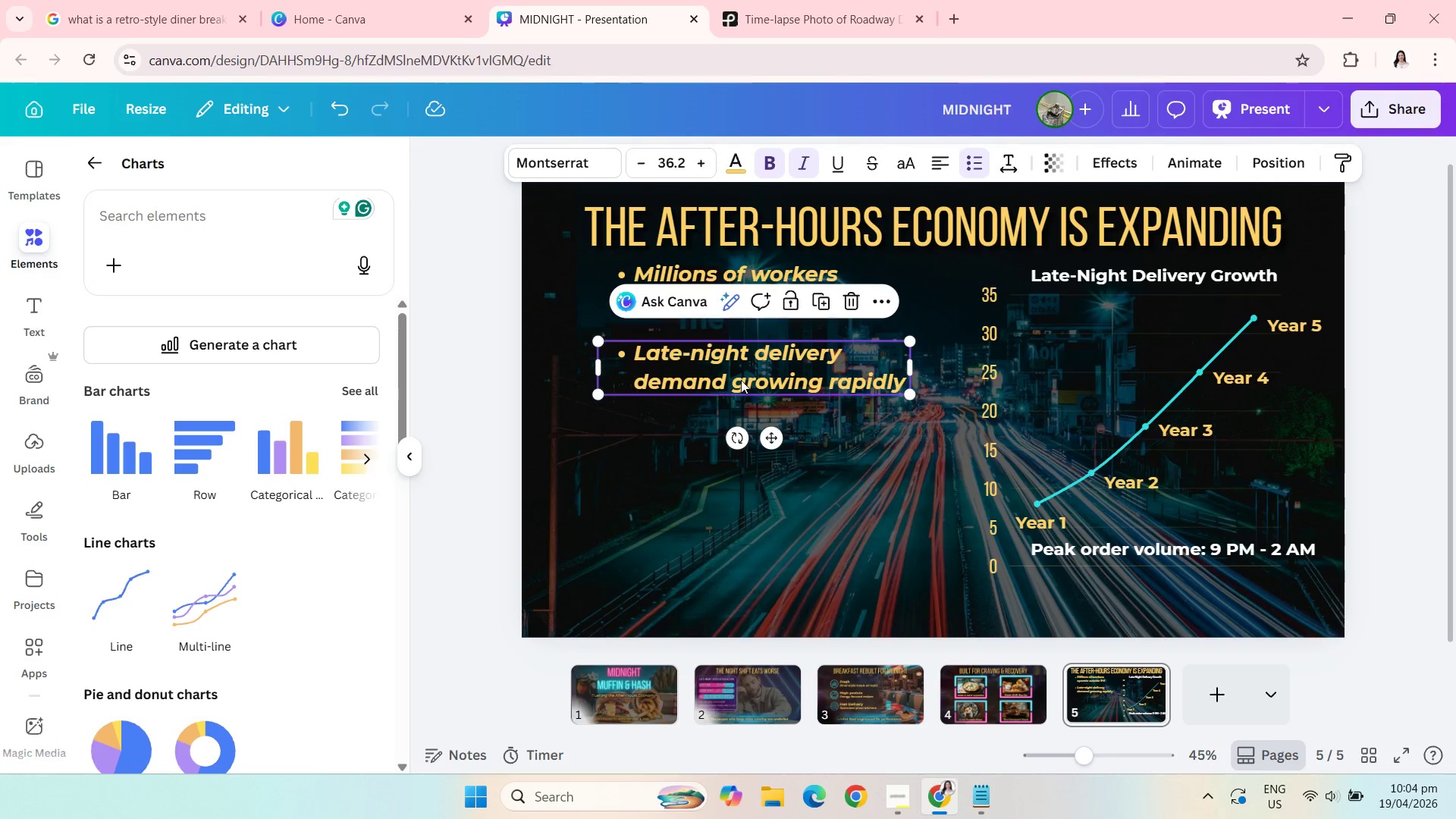 
left_click([742, 381])
 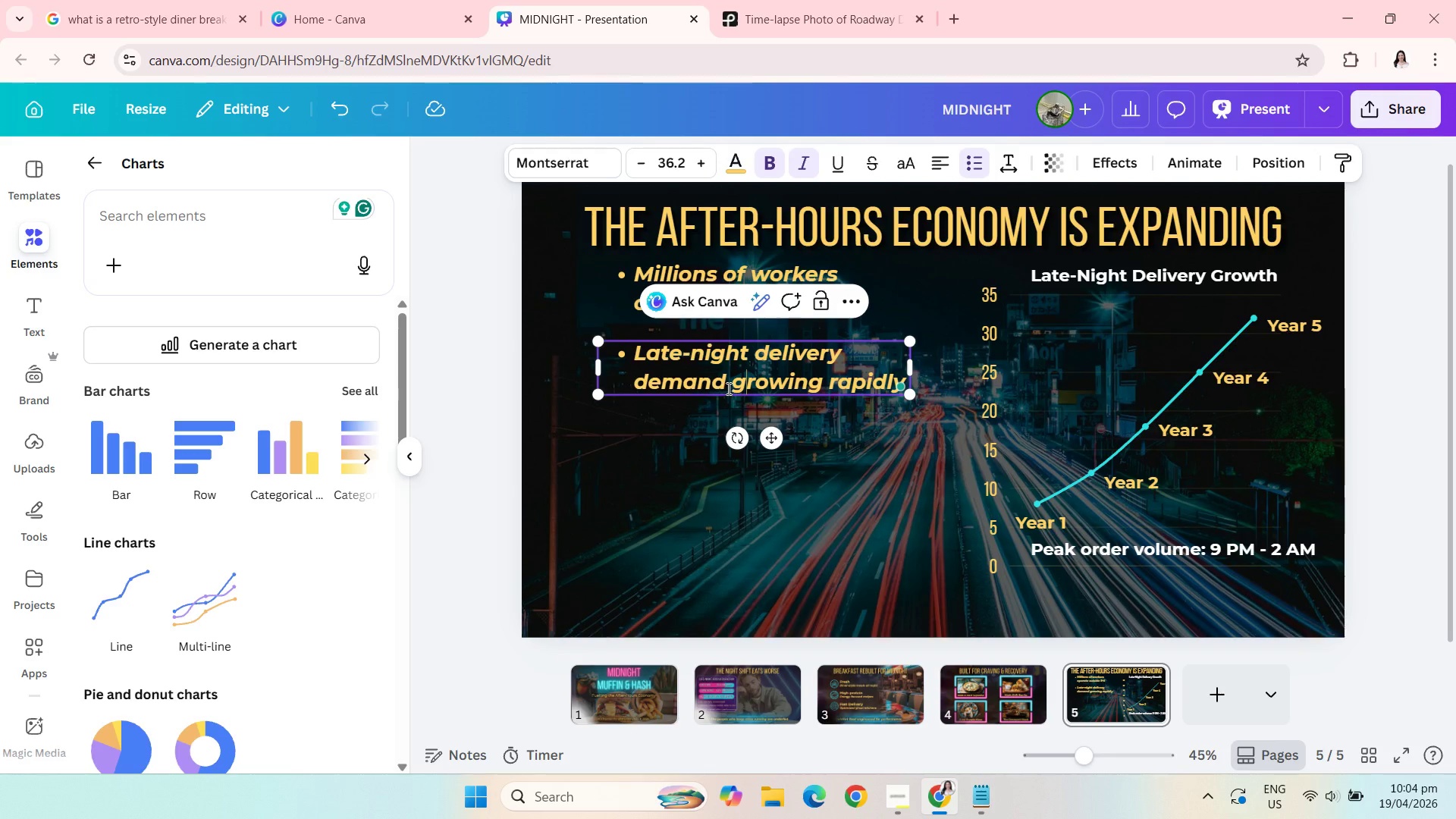 
left_click([731, 388])
 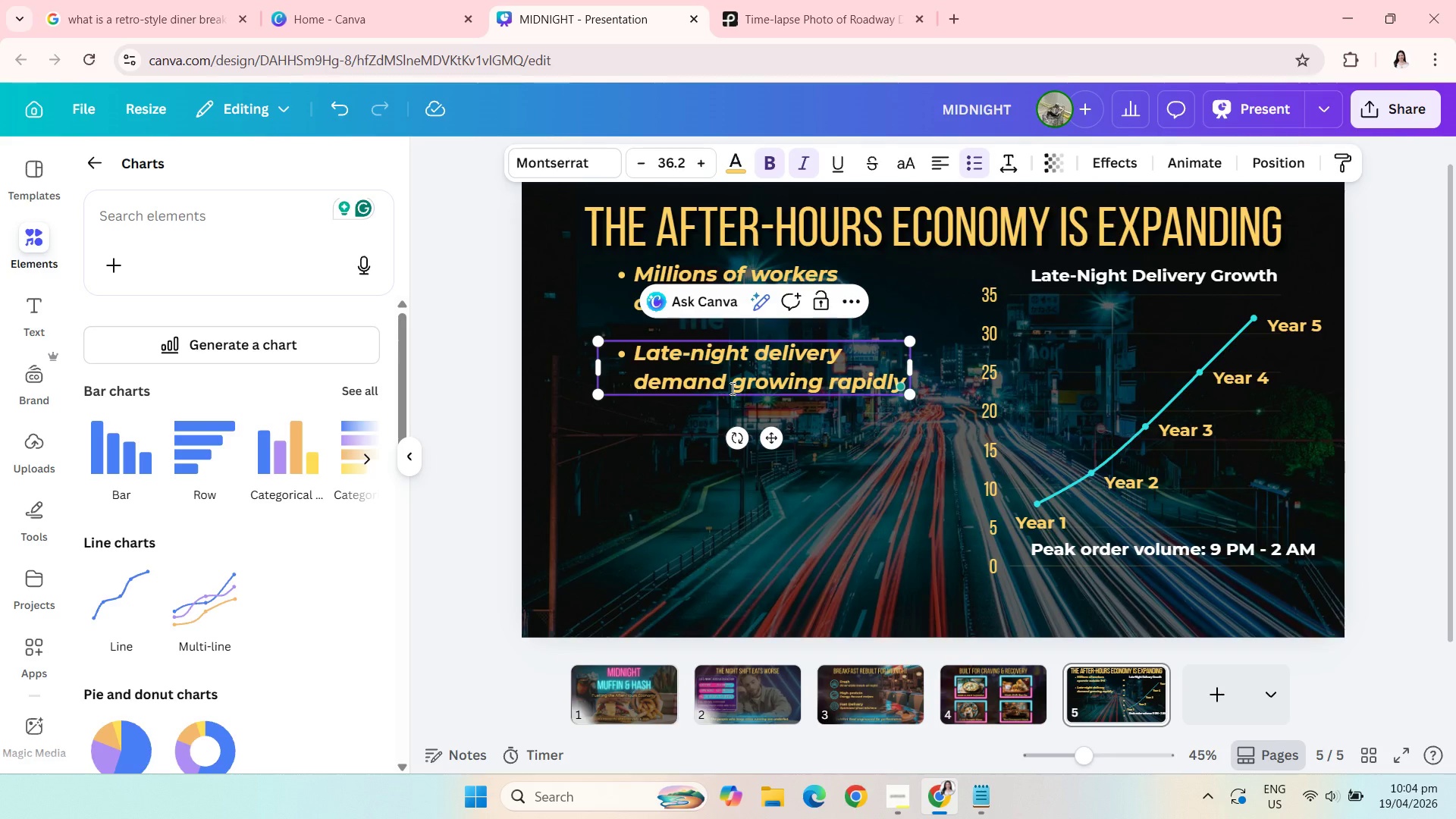 
type(is )
 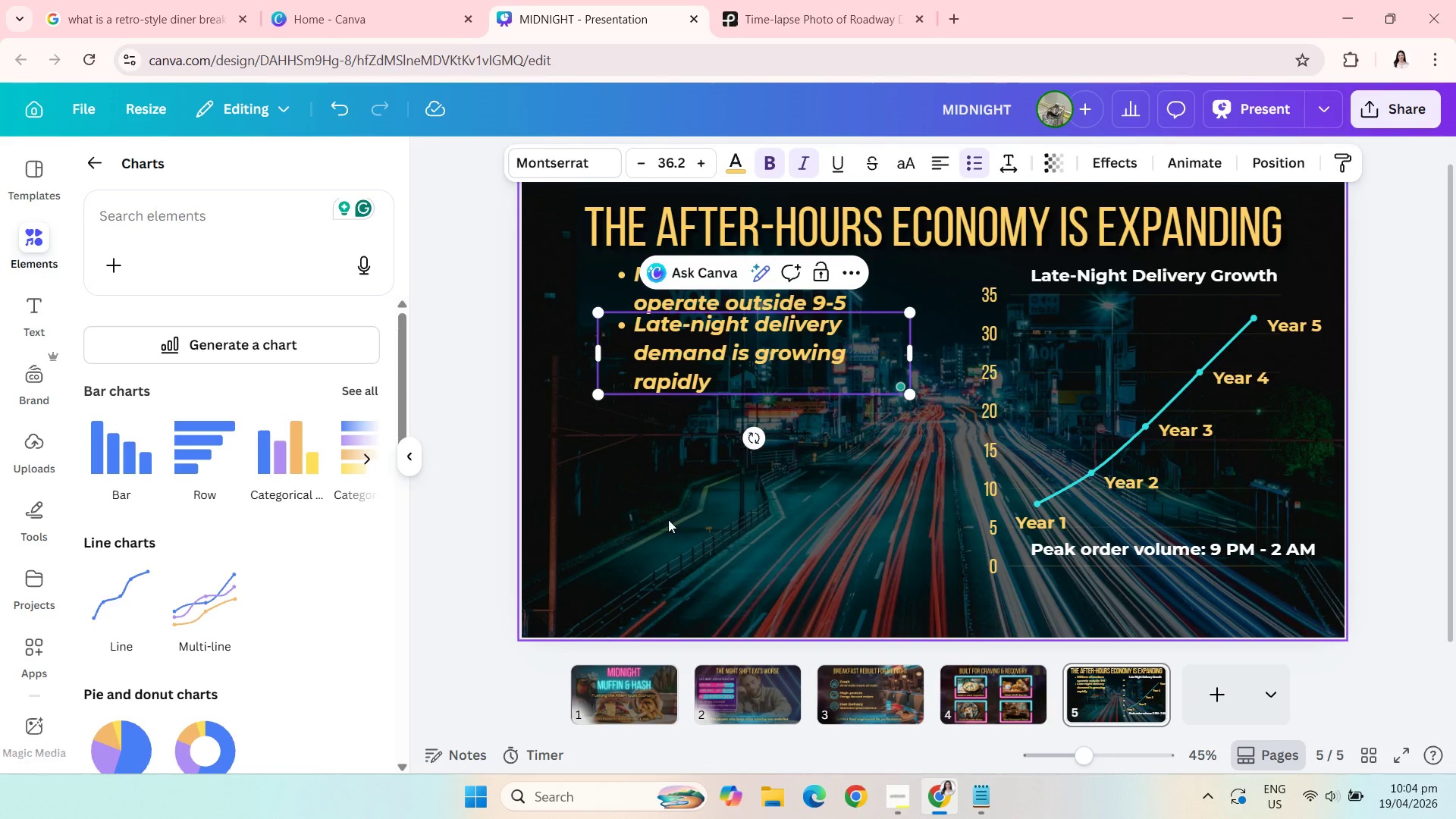 
left_click([668, 519])
 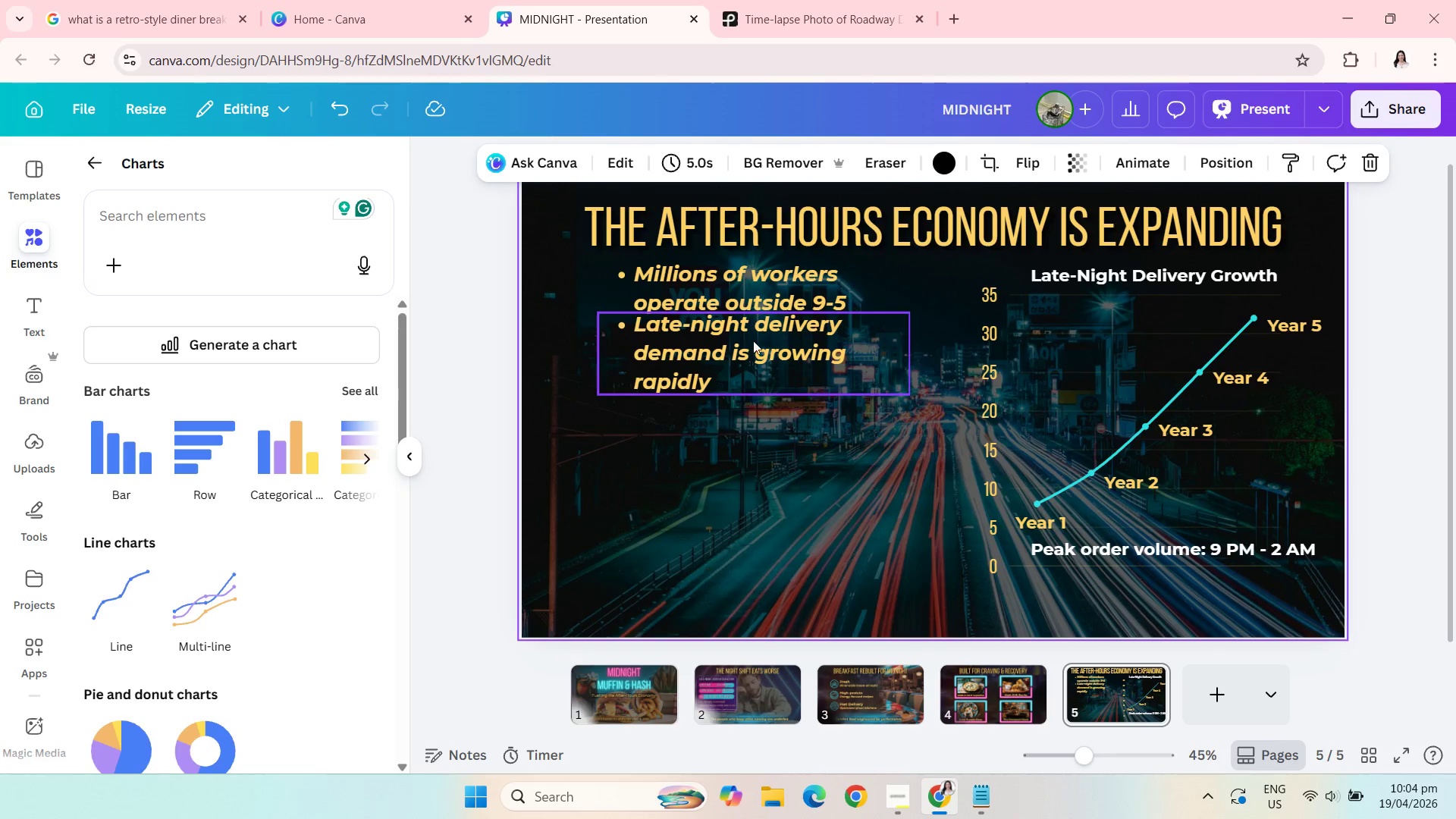 
left_click_drag(start_coordinate=[752, 340], to_coordinate=[752, 372])
 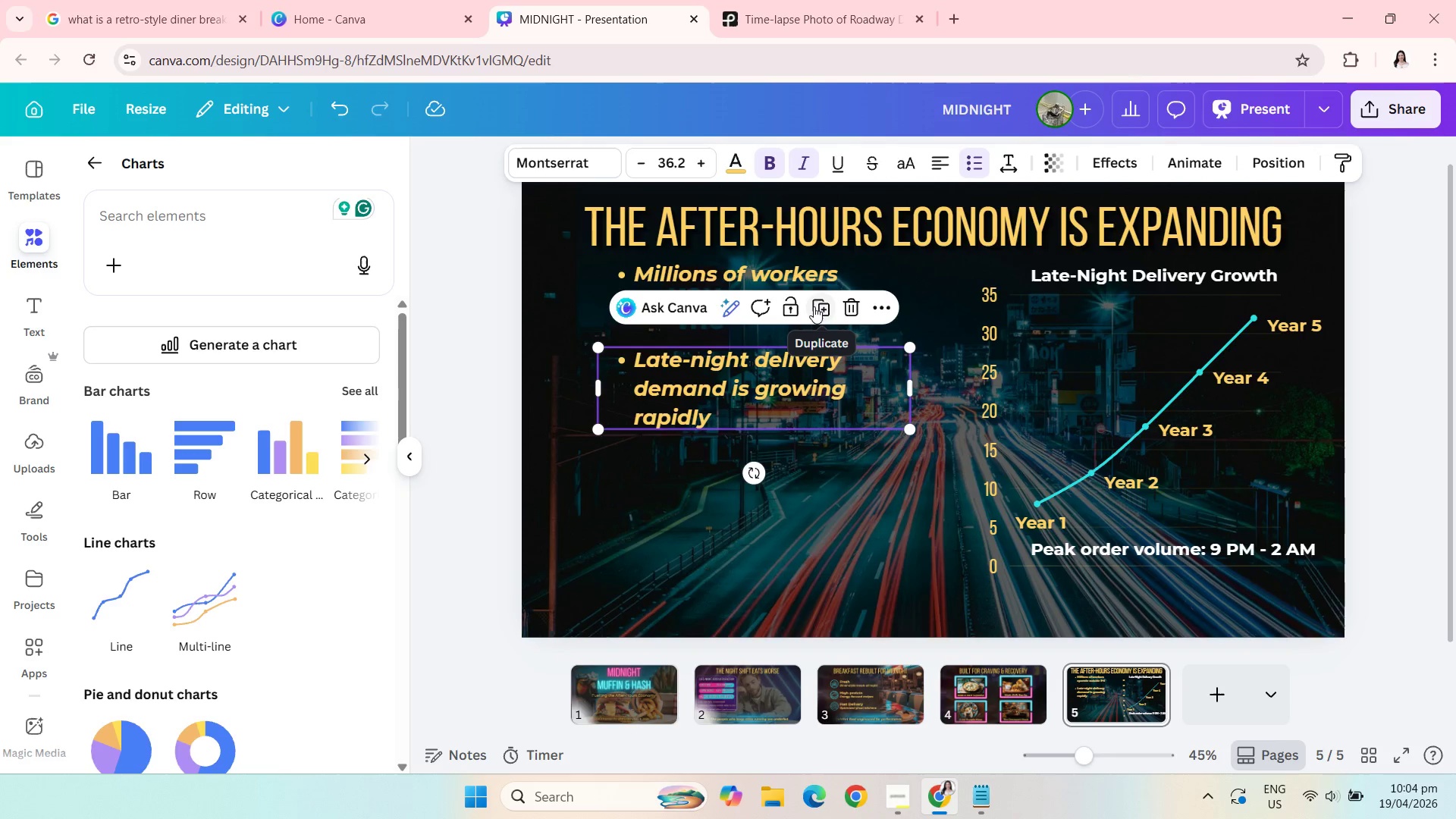 
left_click([817, 306])
 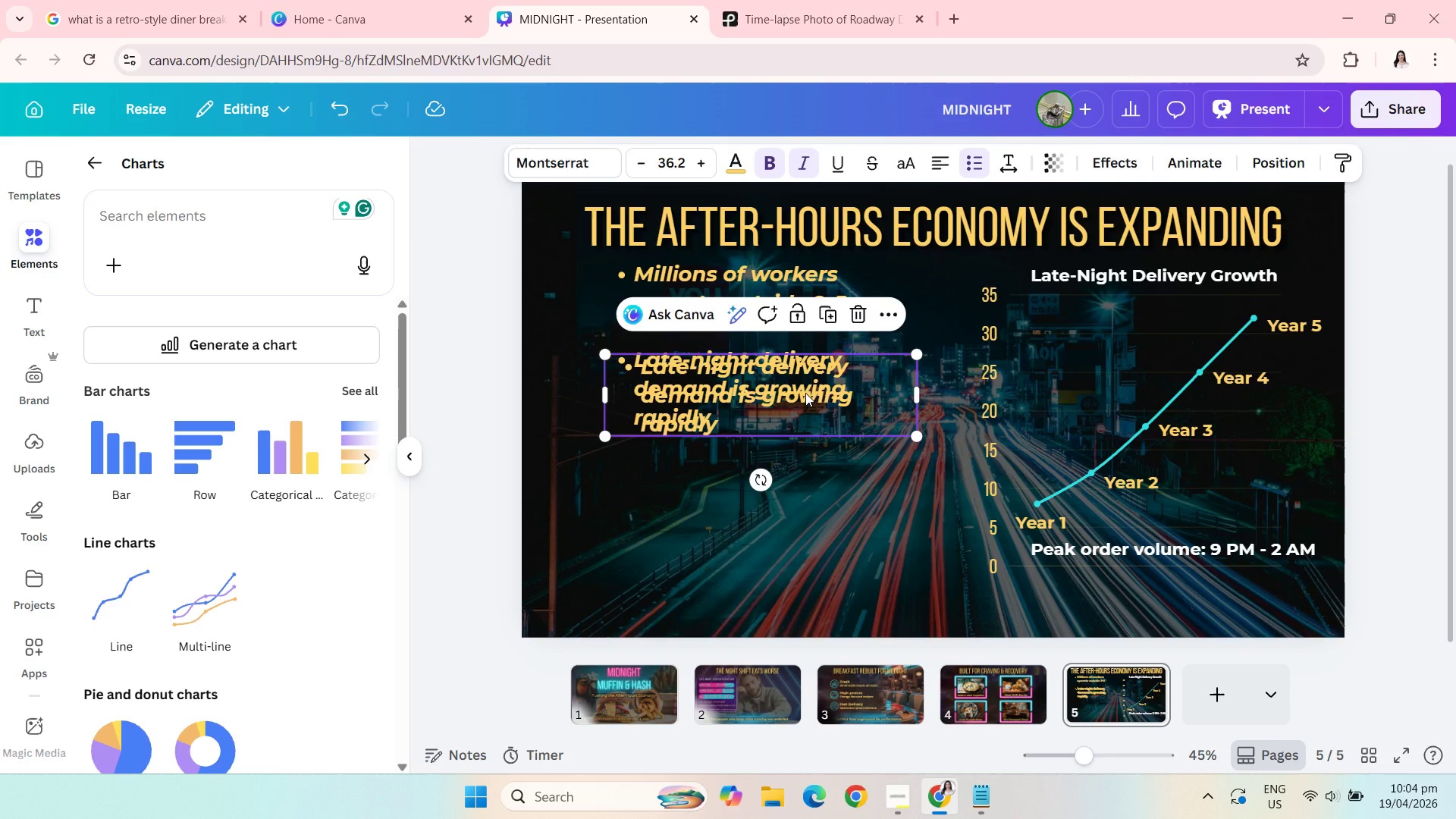 
left_click_drag(start_coordinate=[805, 393], to_coordinate=[796, 502])
 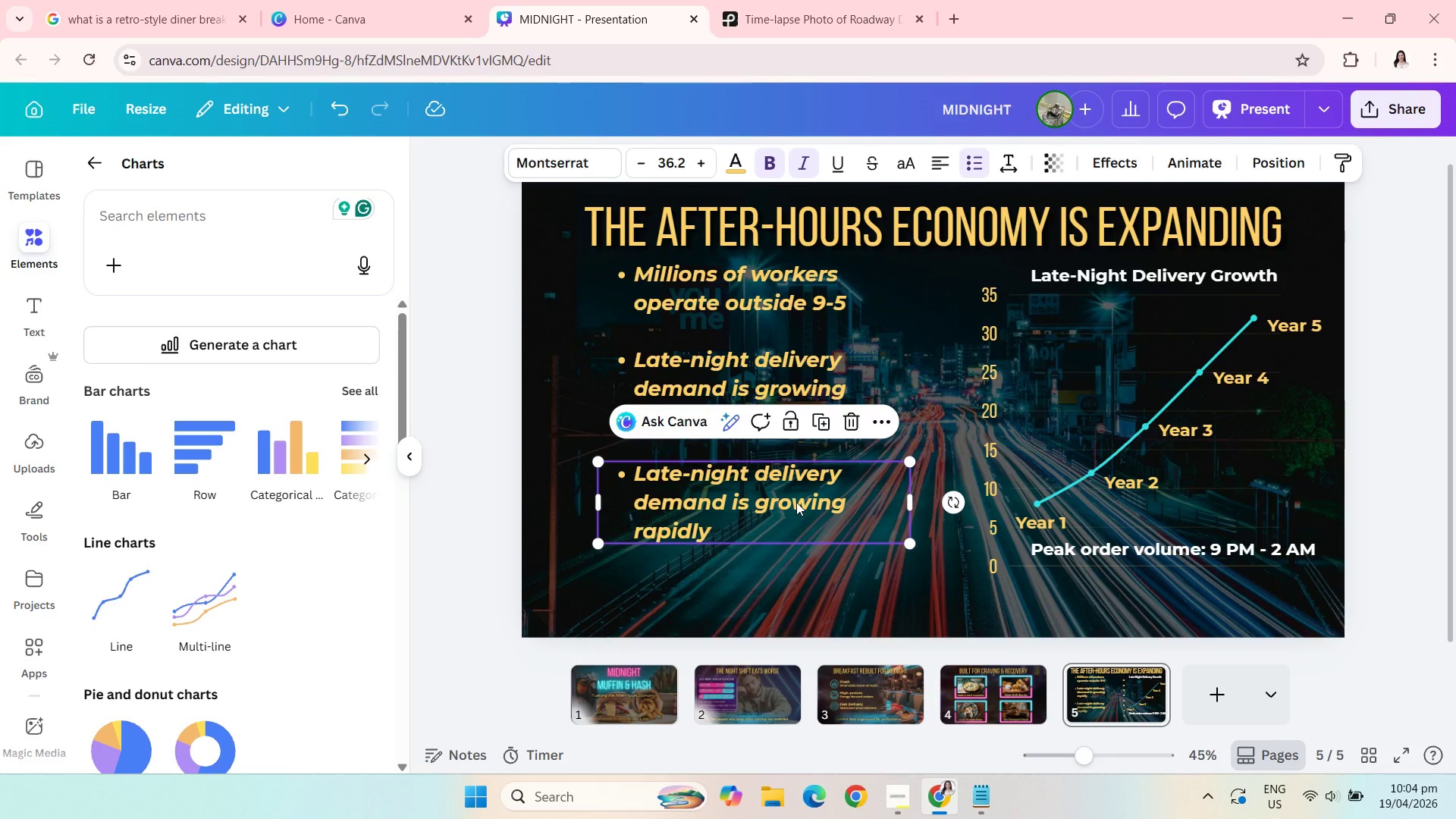 
left_click([796, 502])
 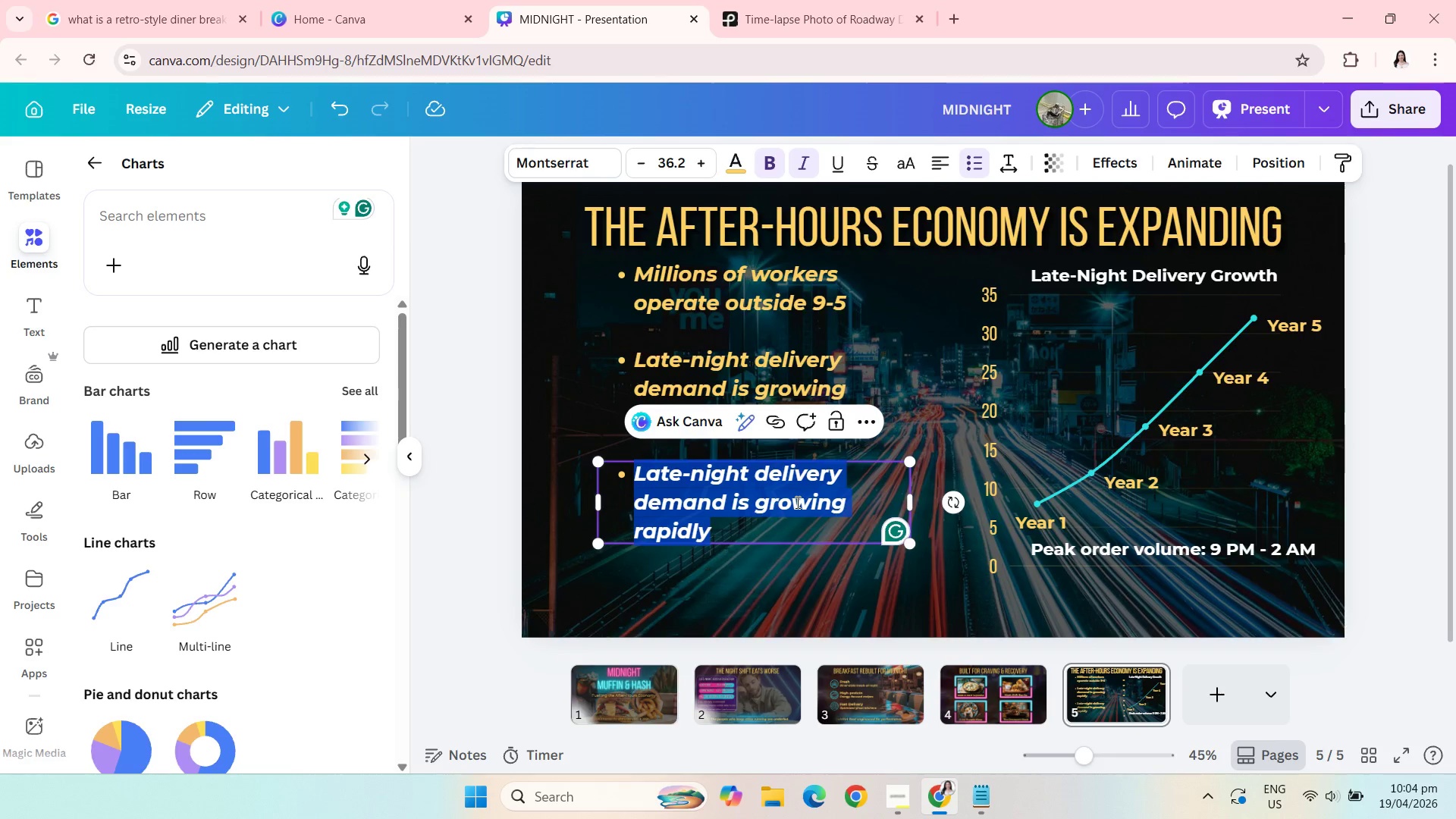 
type(p)
key(Backspace)
type(Premium niche remains underserved)
 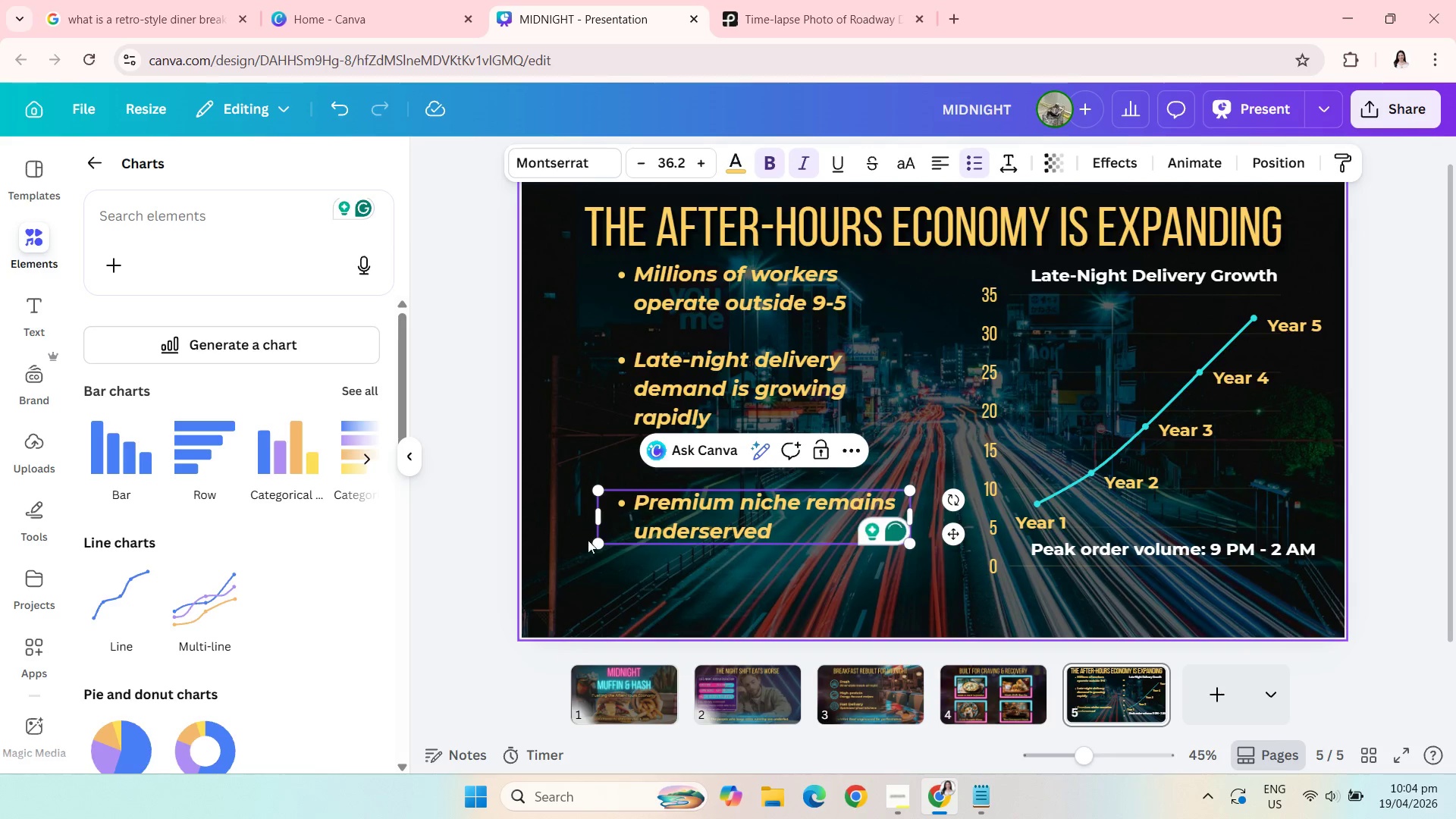 
left_click([452, 397])
 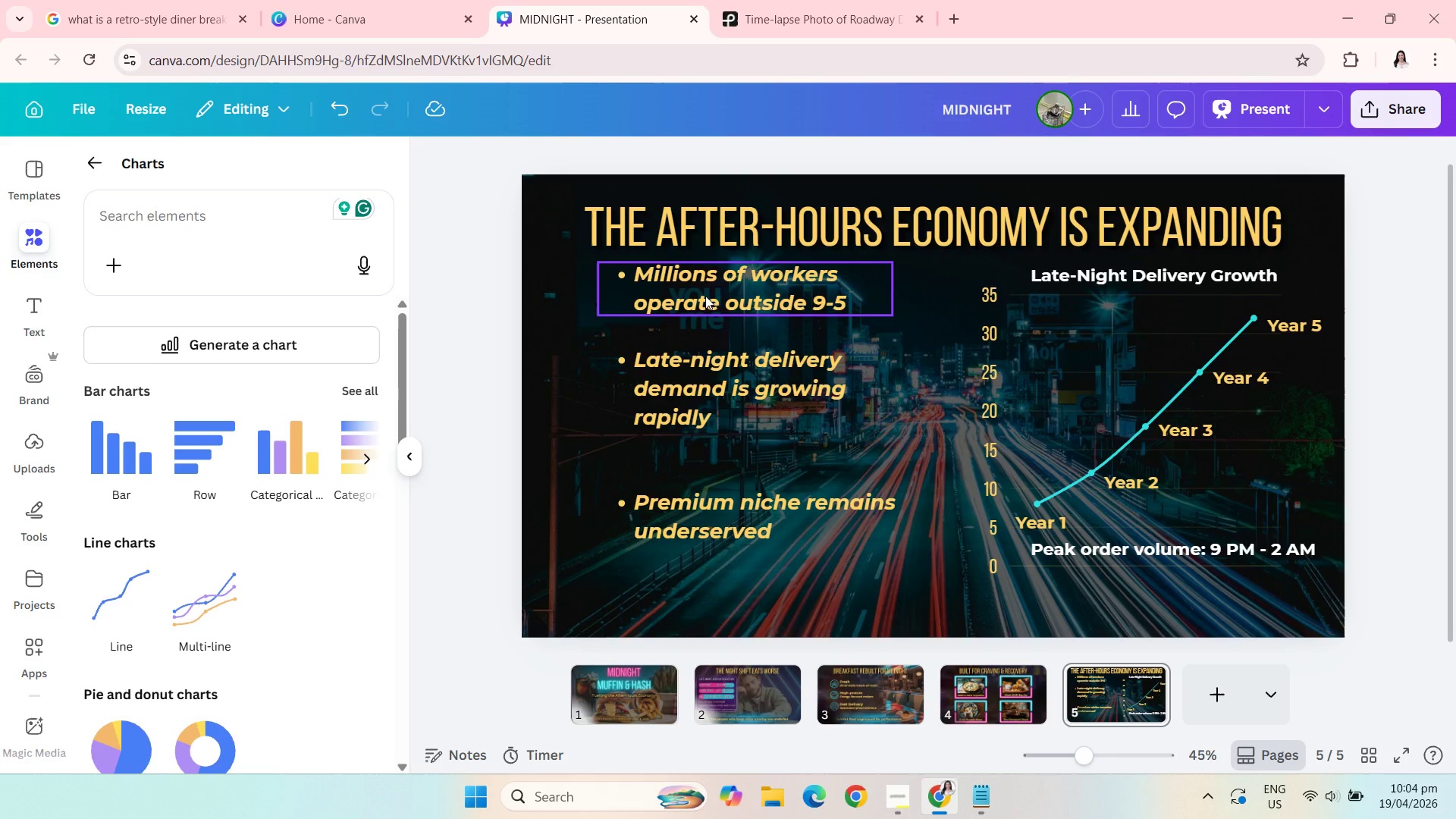 
left_click_drag(start_coordinate=[705, 296], to_coordinate=[705, 311])
 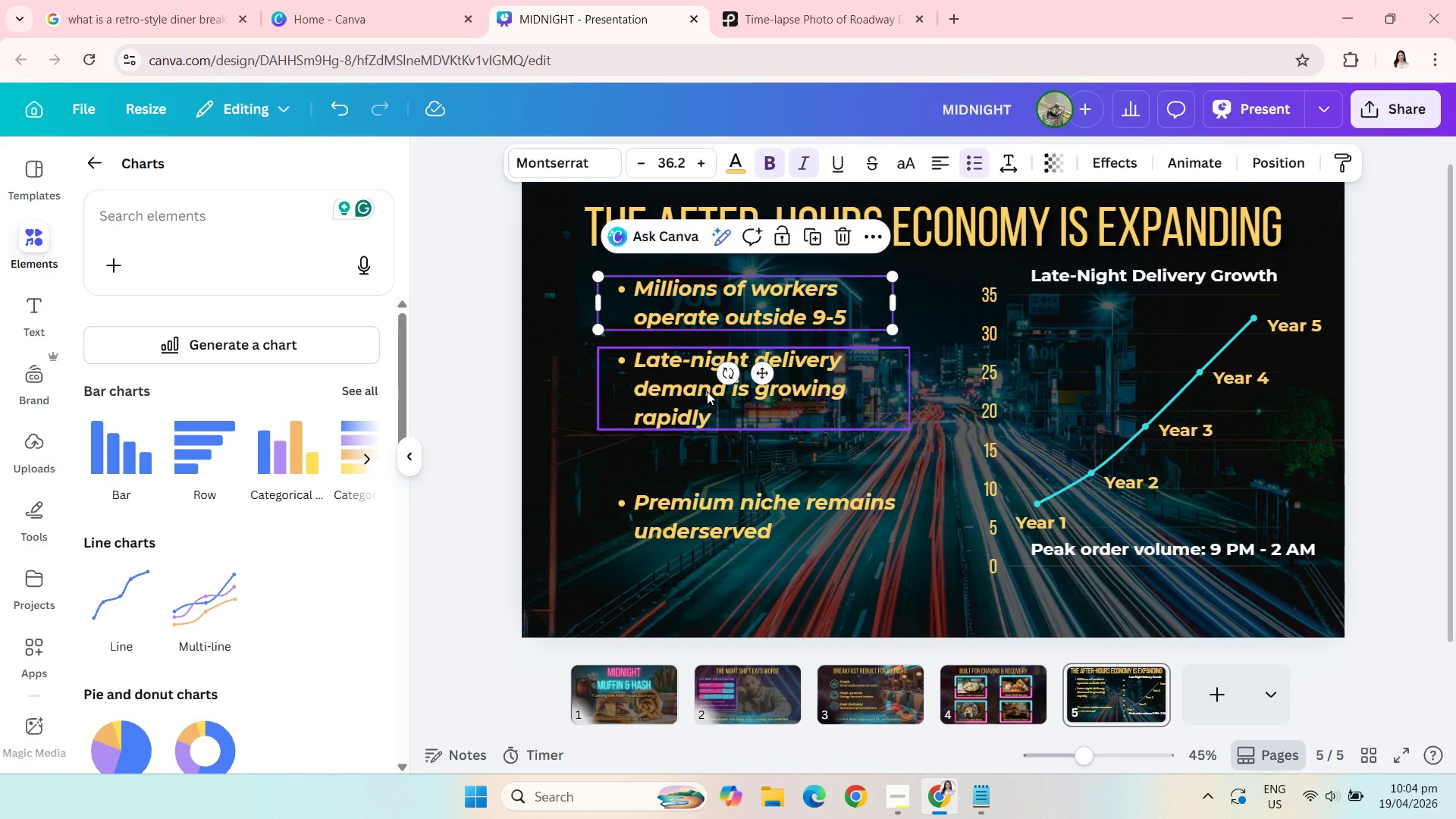 
left_click_drag(start_coordinate=[707, 391], to_coordinate=[707, 388])
 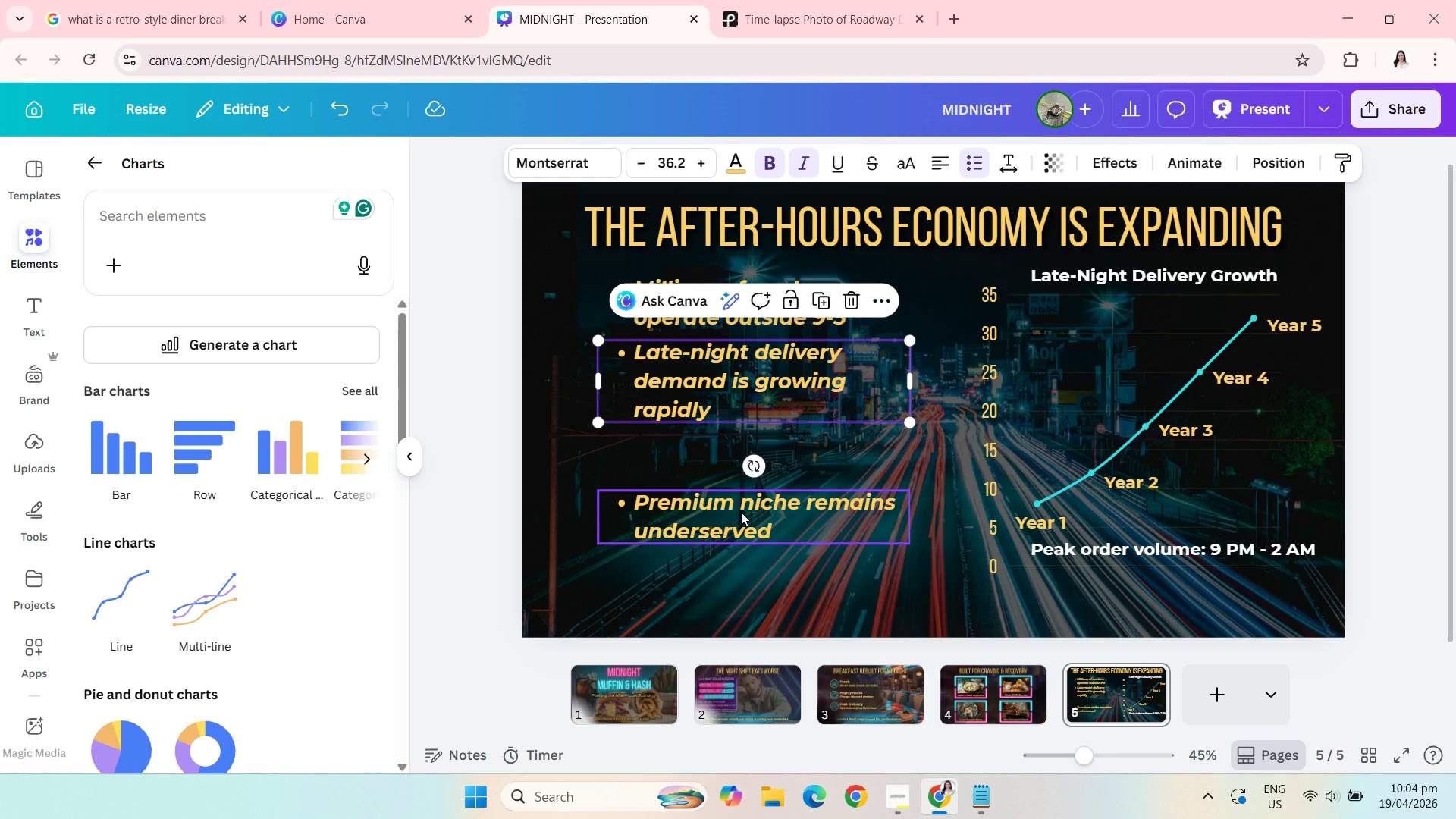 
left_click_drag(start_coordinate=[741, 512], to_coordinate=[744, 457])
 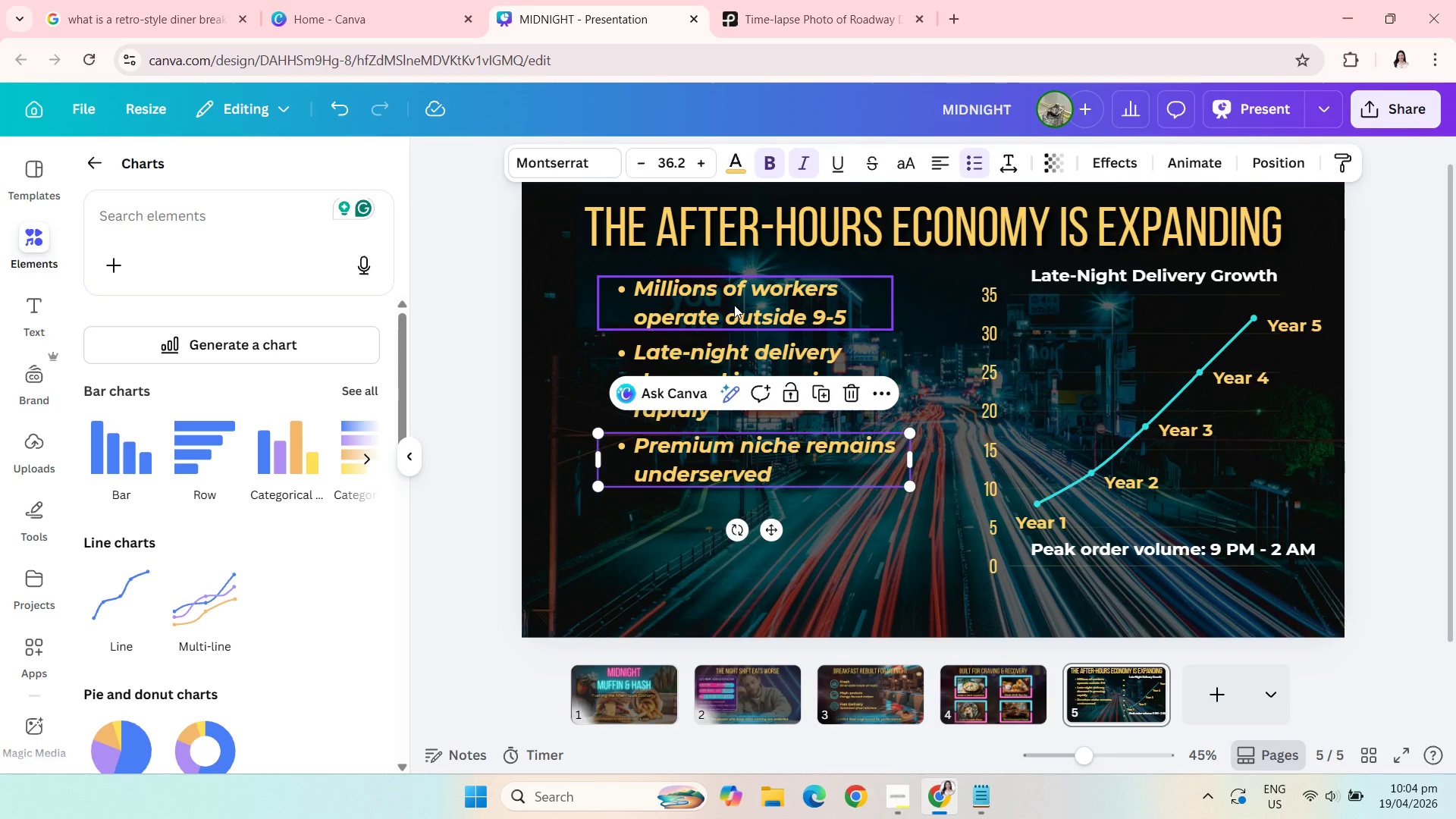 
left_click([734, 305])
 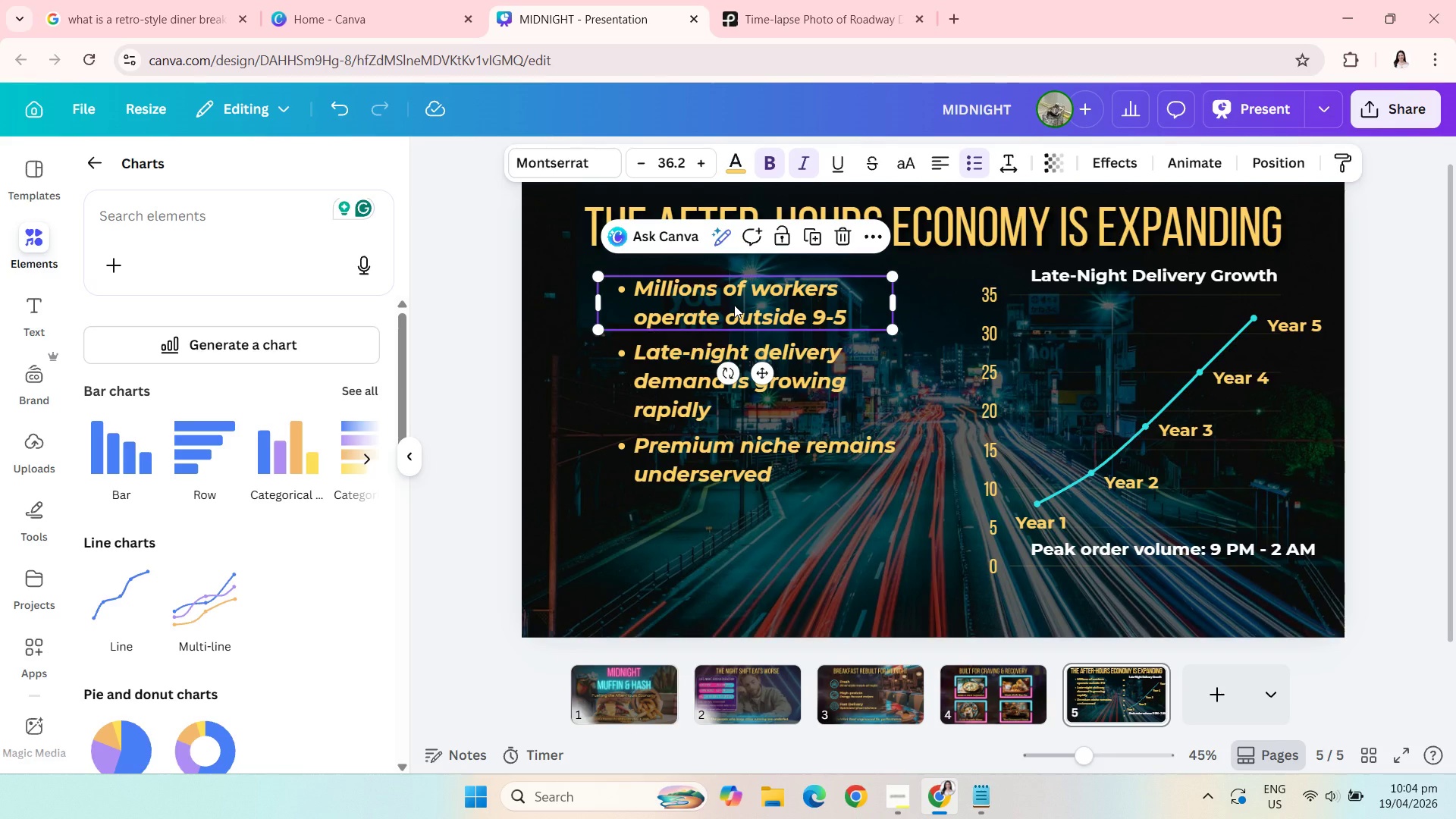 
left_click([438, 382])
 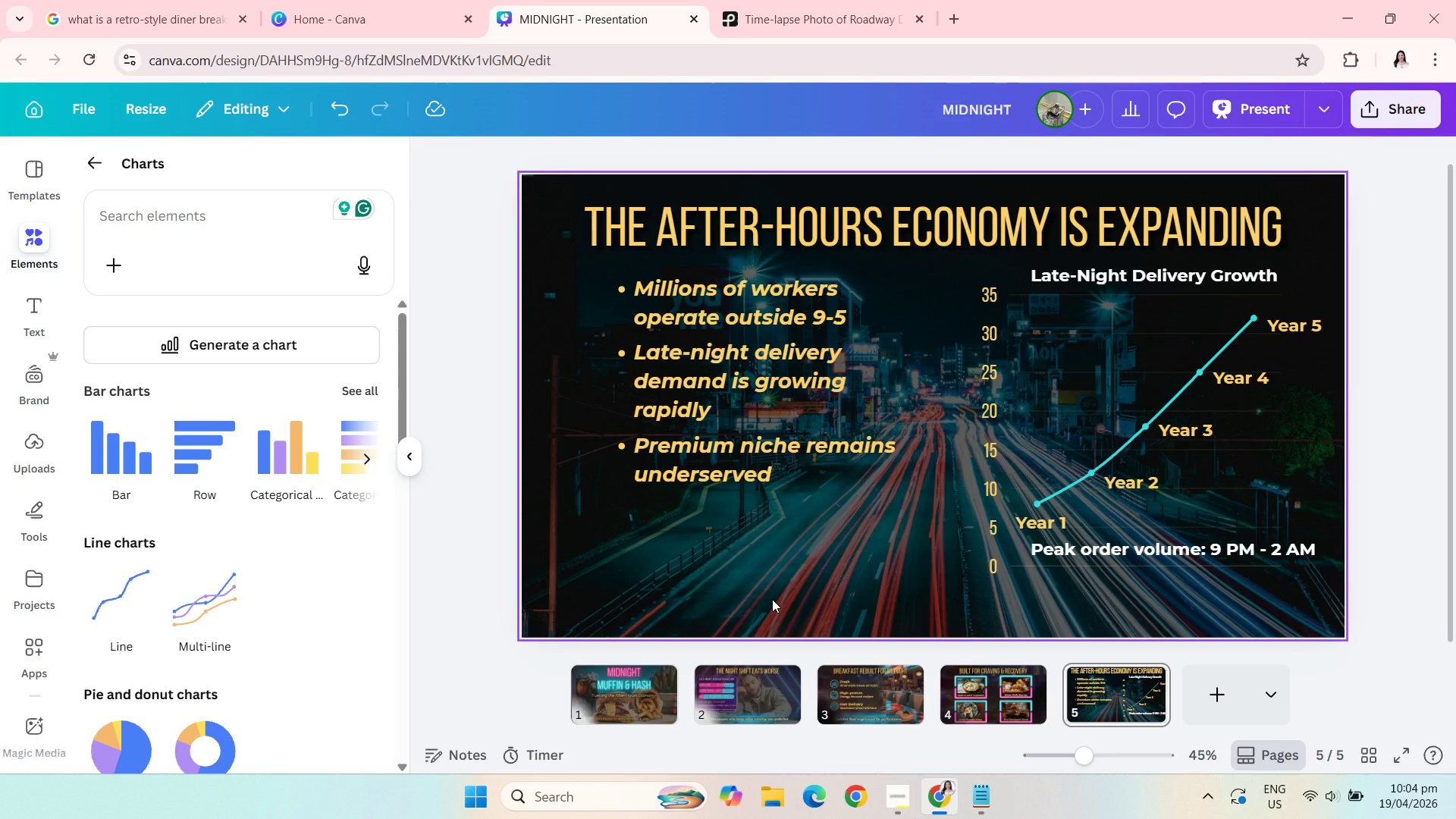 
left_click([772, 599])
 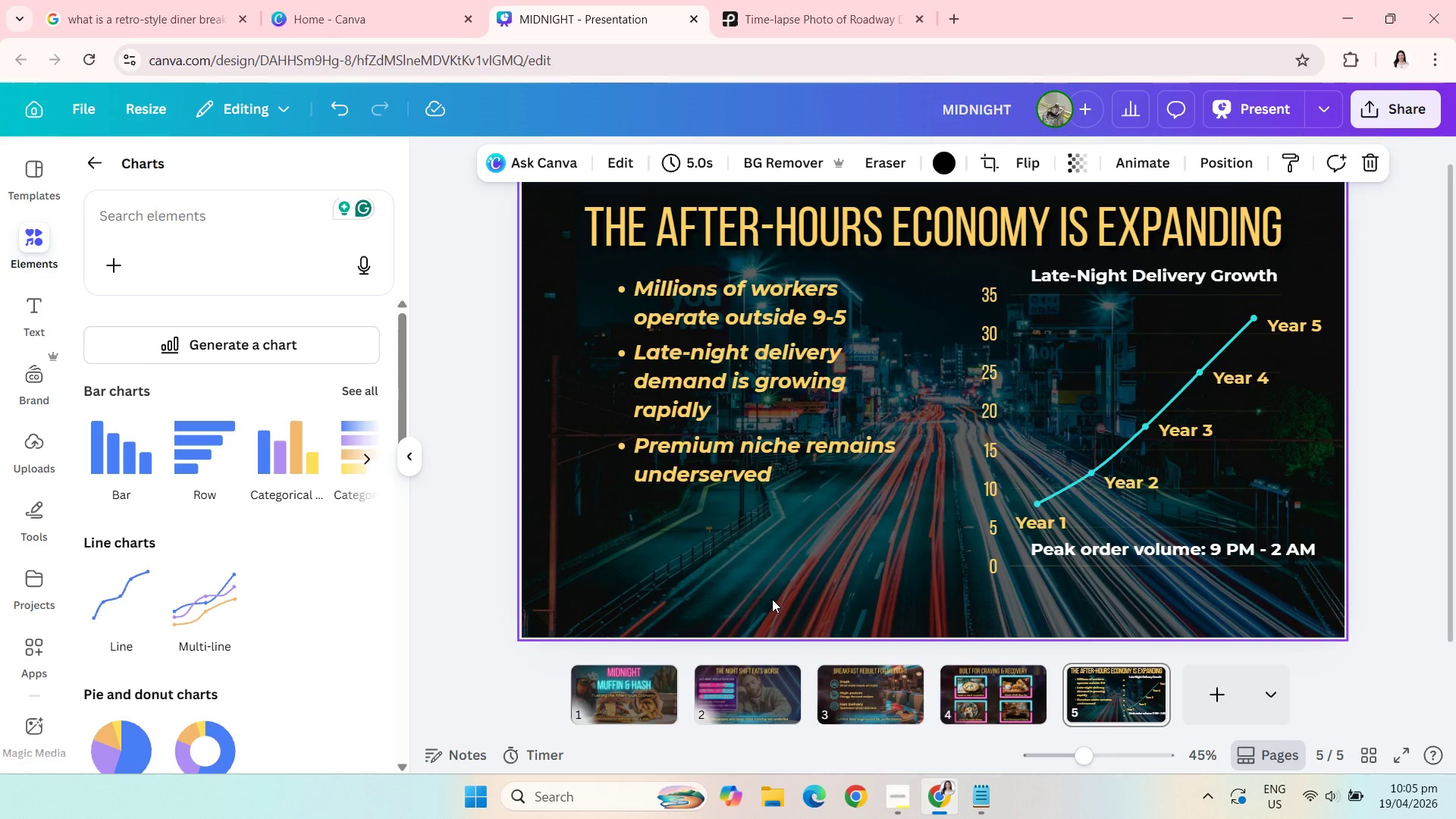 
wait(9.42)
 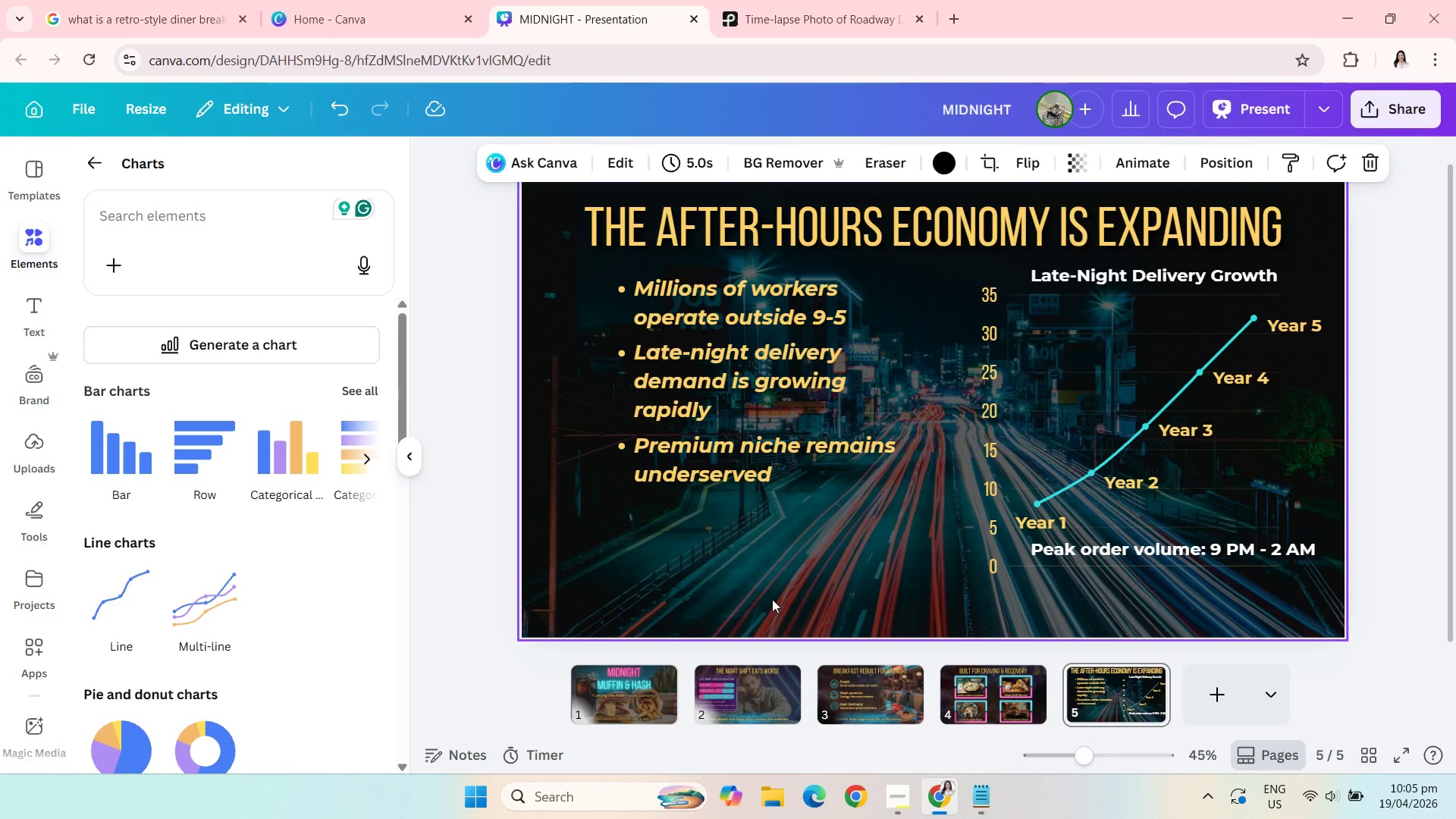 
left_click([98, 170])
 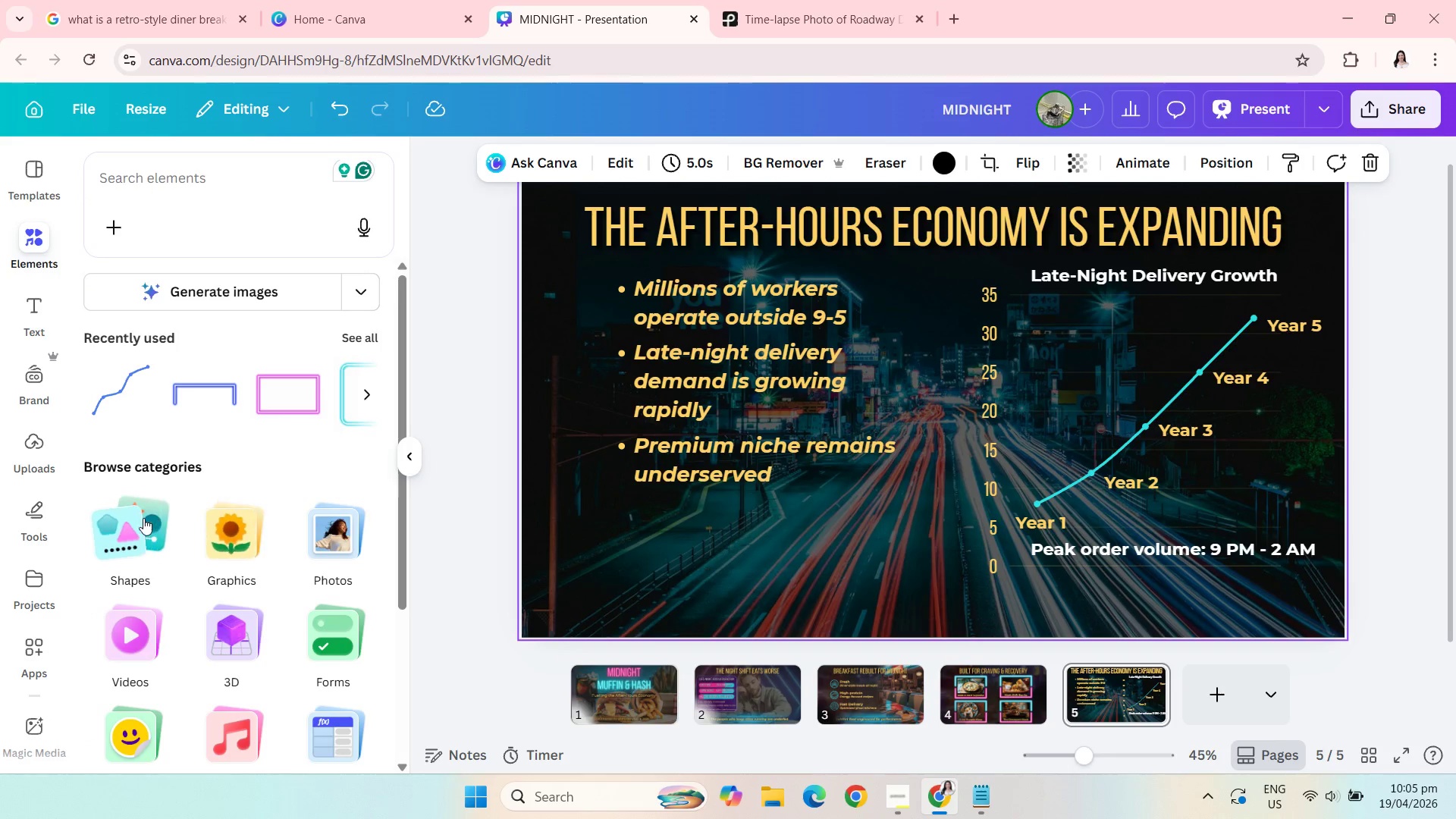 
left_click([140, 539])
 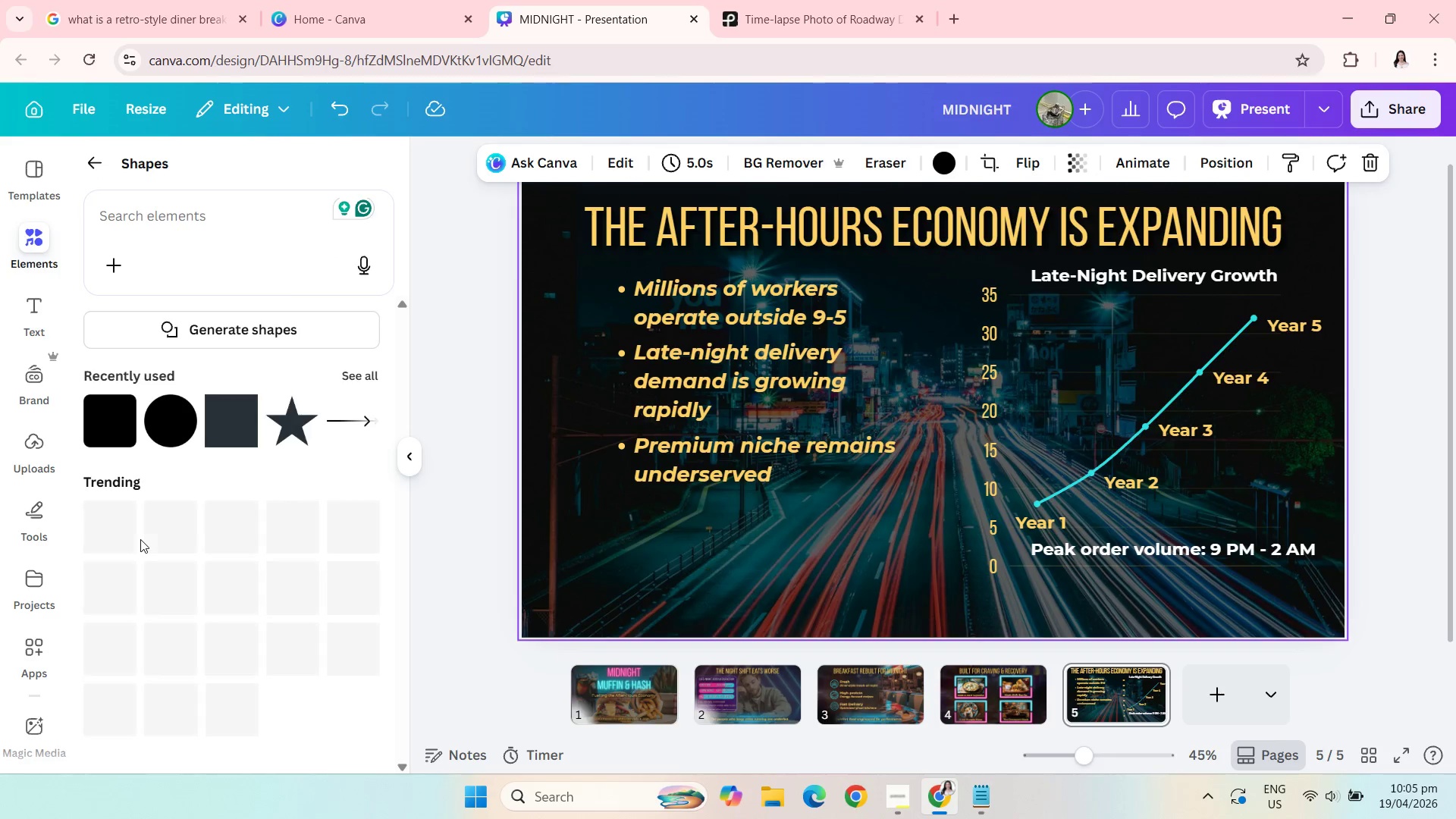 
mouse_move([229, 536])
 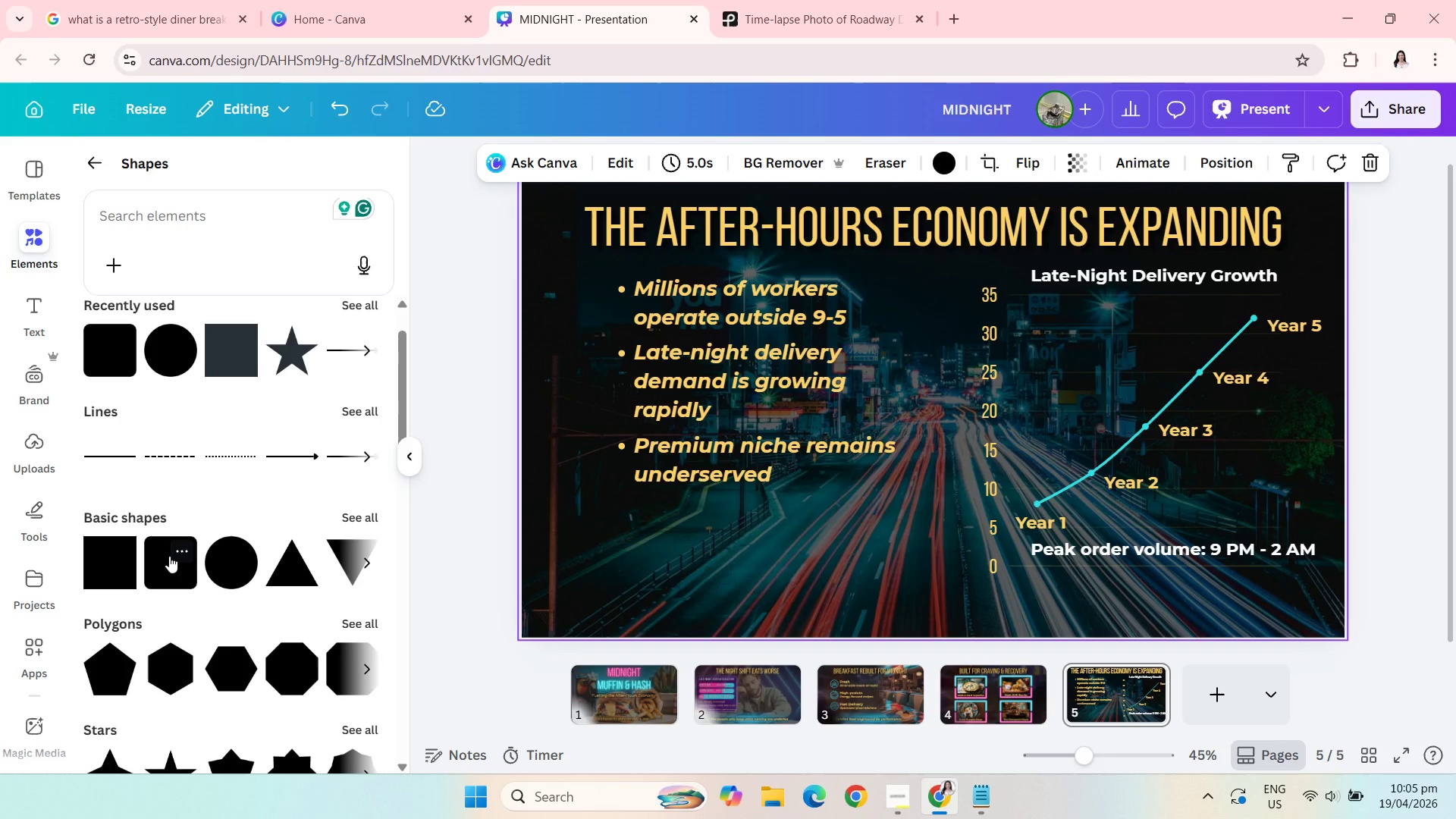 
left_click([169, 556])
 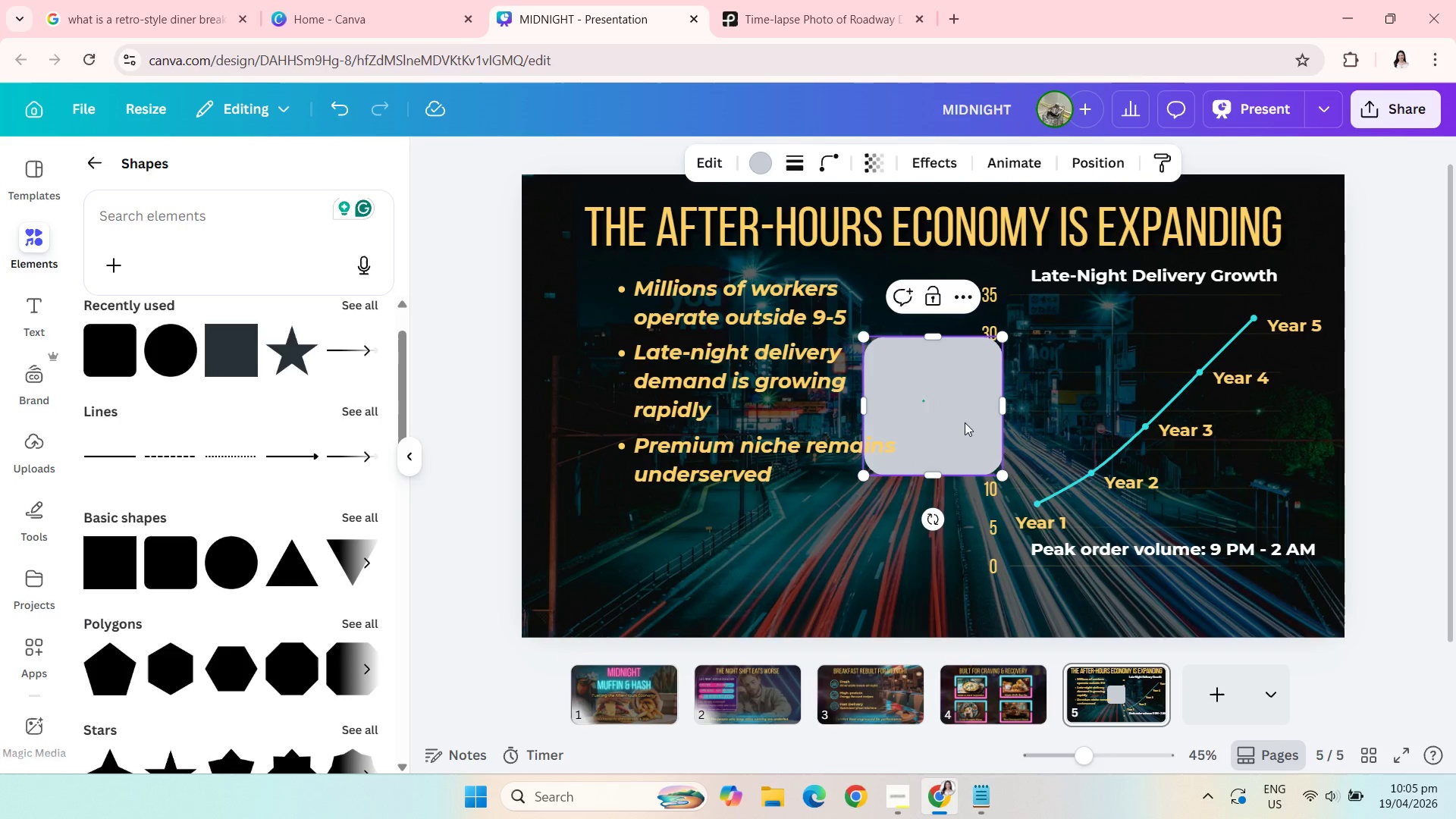 
left_click_drag(start_coordinate=[959, 422], to_coordinate=[1062, 335])
 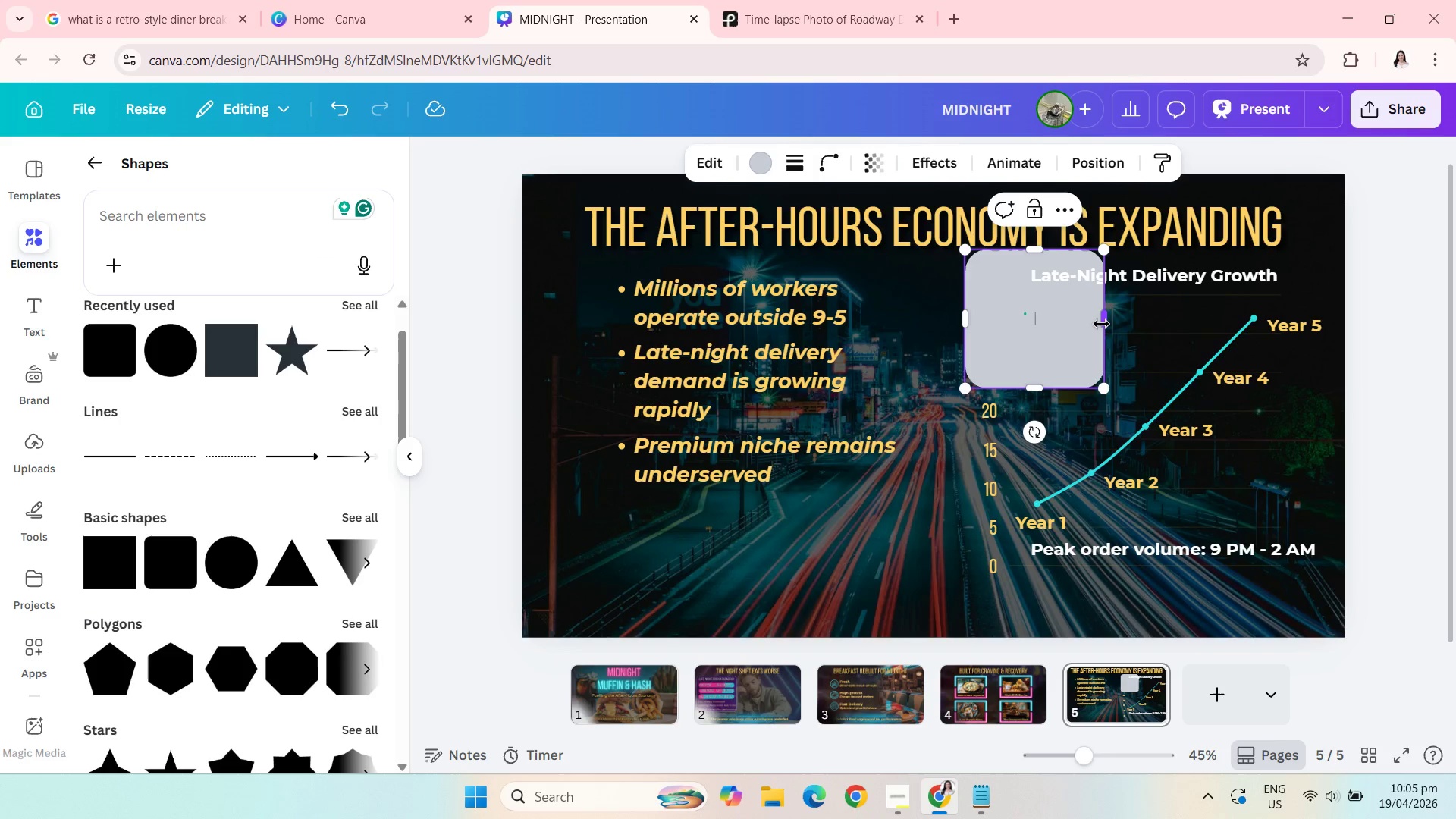 
left_click_drag(start_coordinate=[1101, 324], to_coordinate=[1329, 330])
 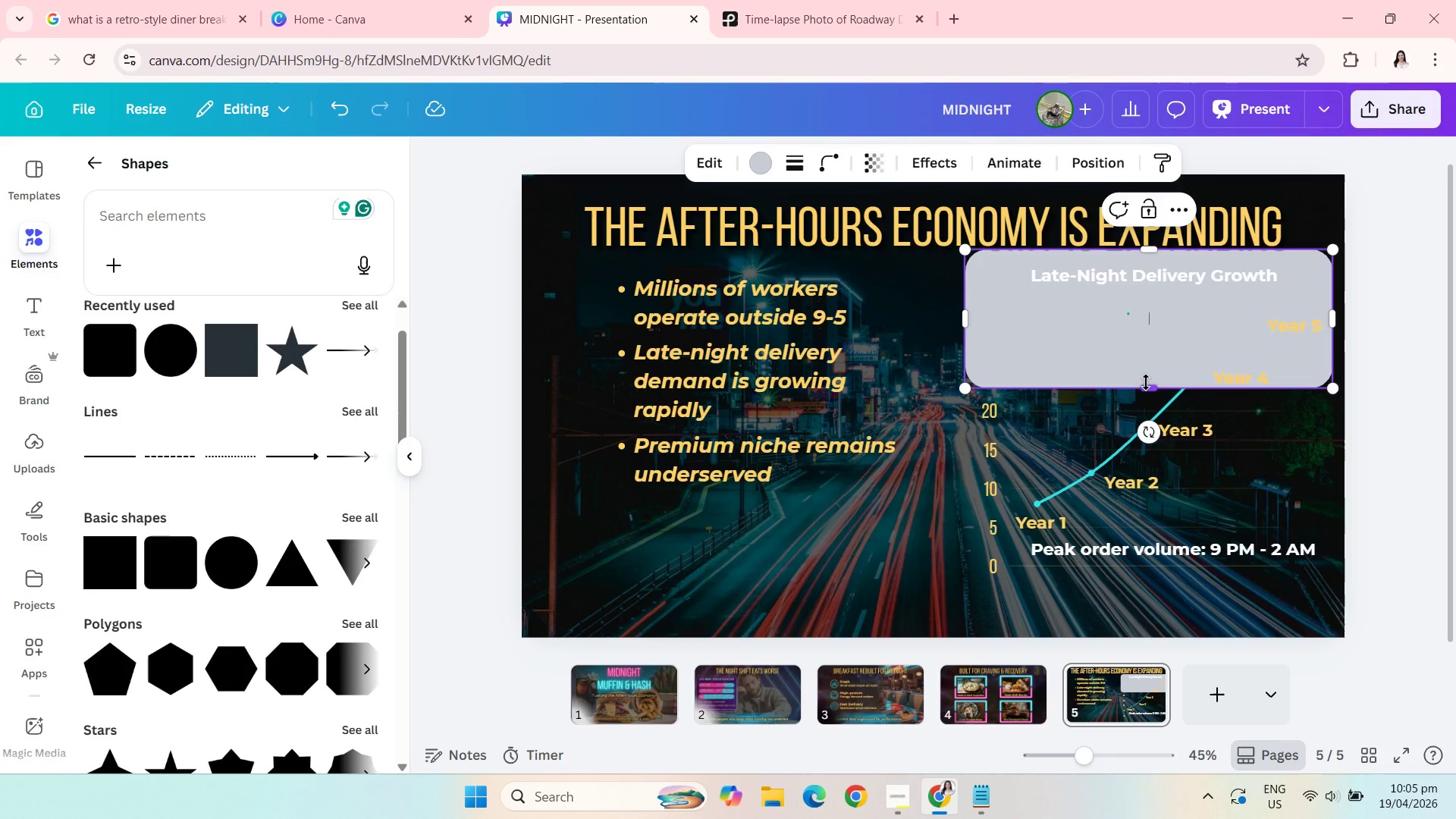 
left_click_drag(start_coordinate=[1146, 382], to_coordinate=[1182, 573])
 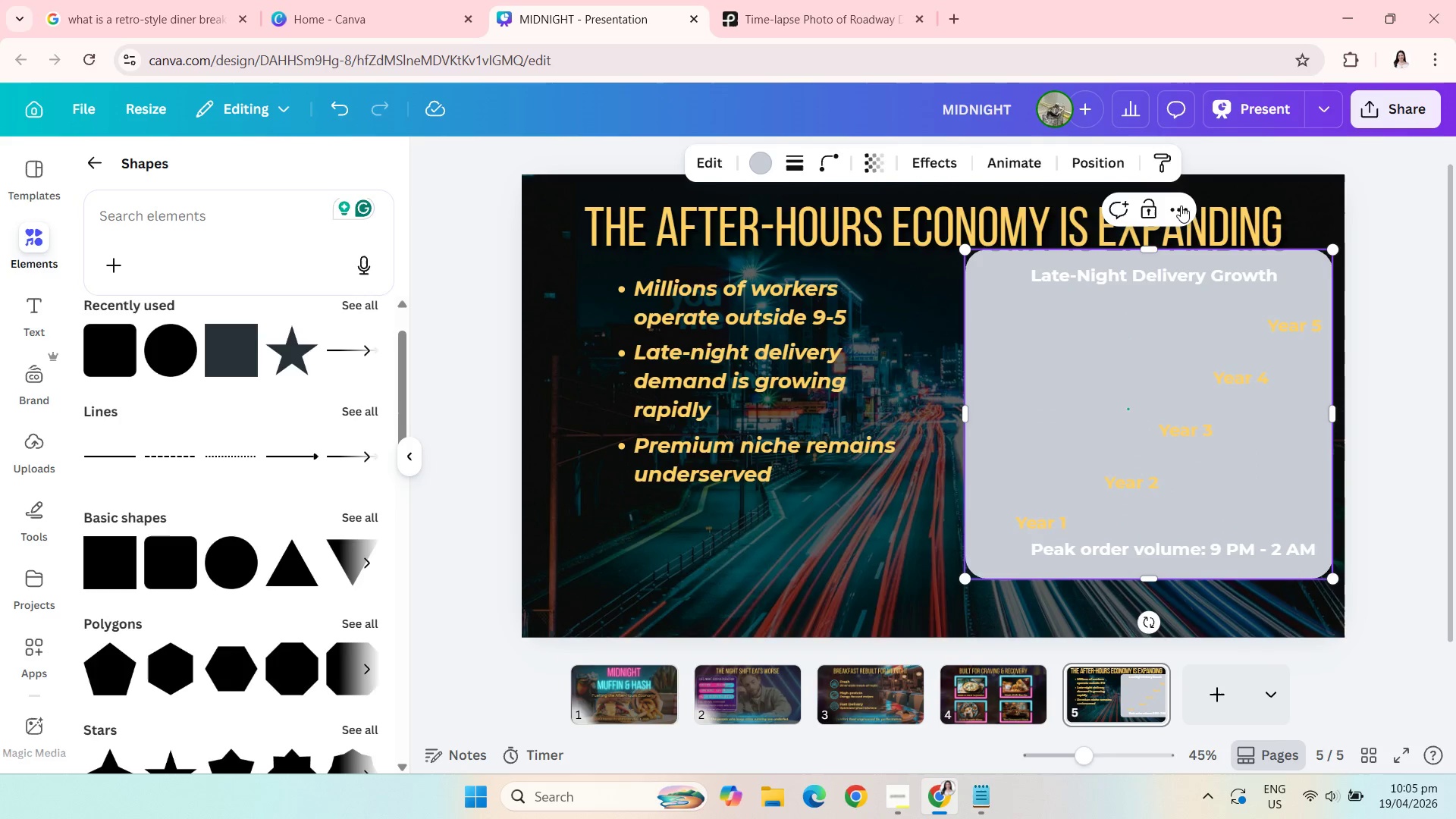 
left_click([1178, 209])
 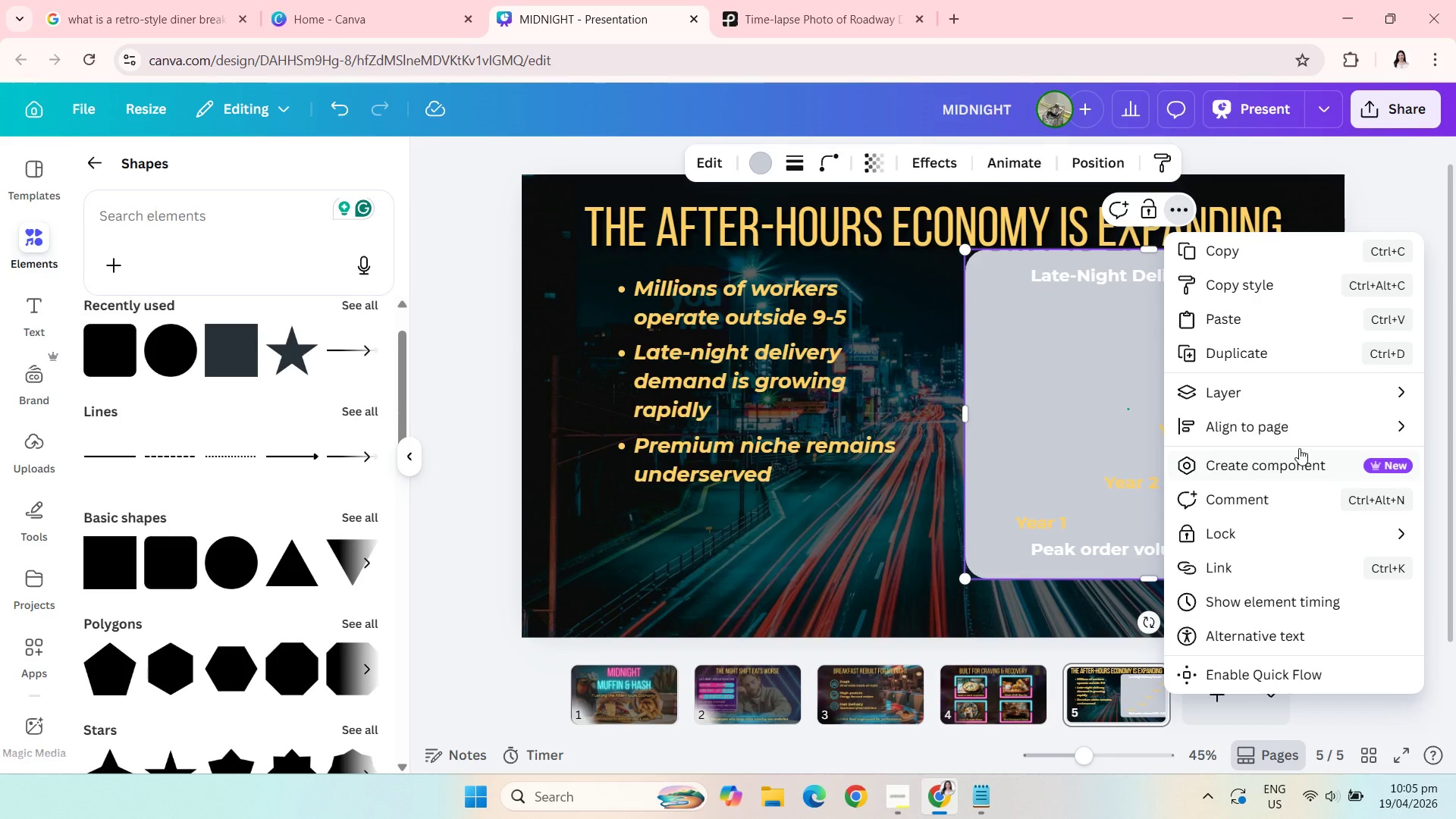 
mouse_move([1256, 396])
 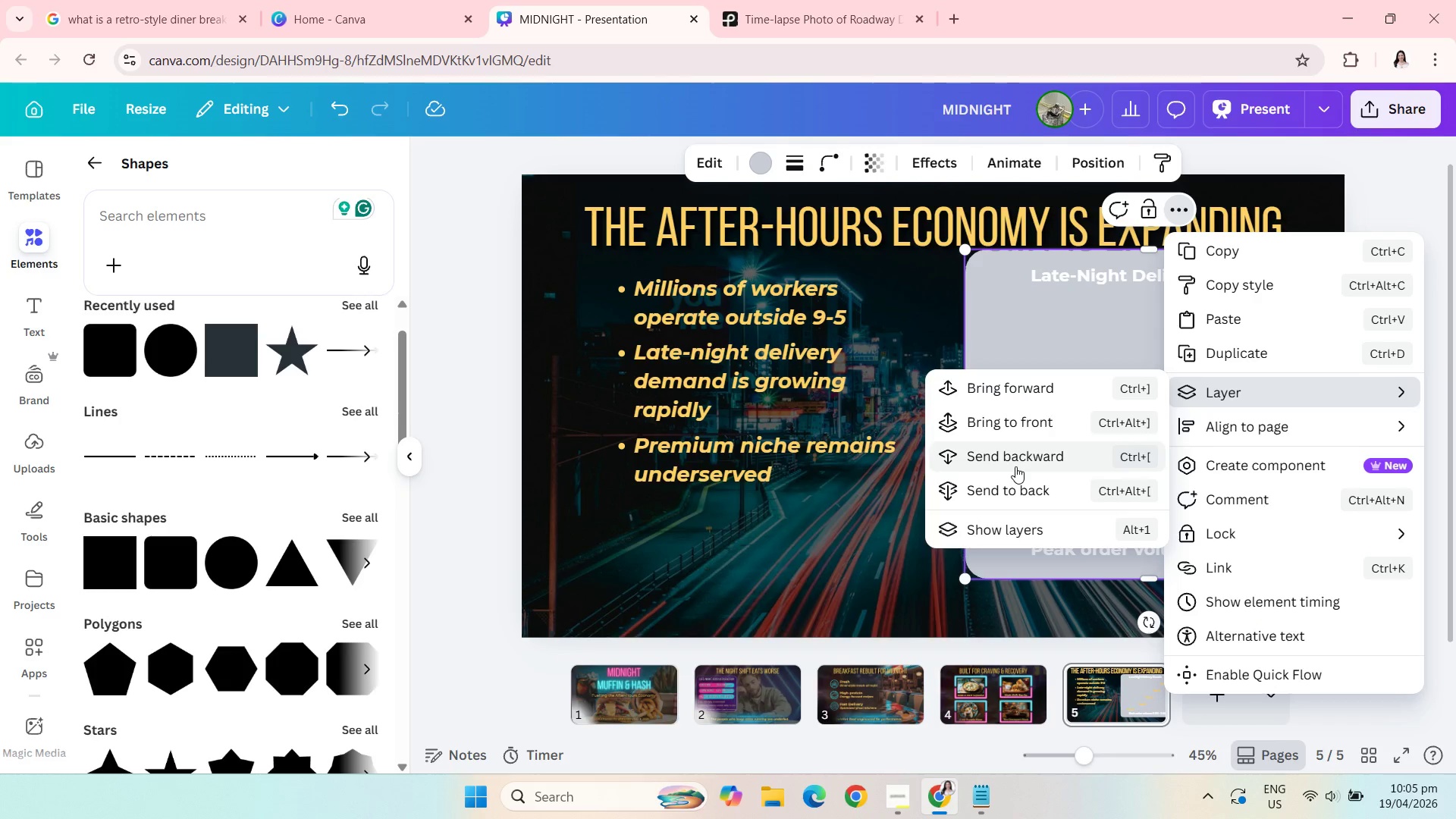 
left_click([1015, 466])
 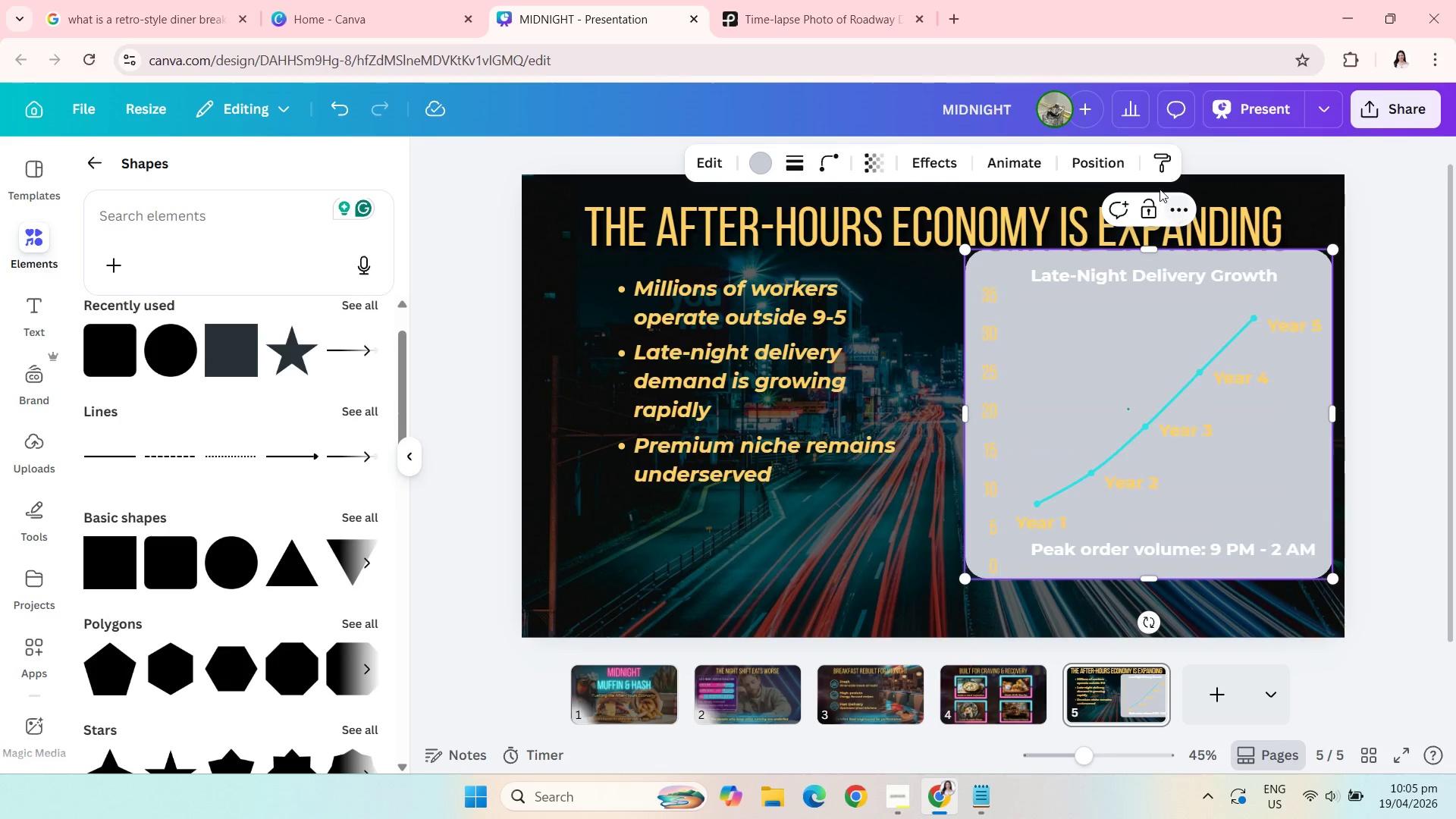 
left_click([1181, 217])
 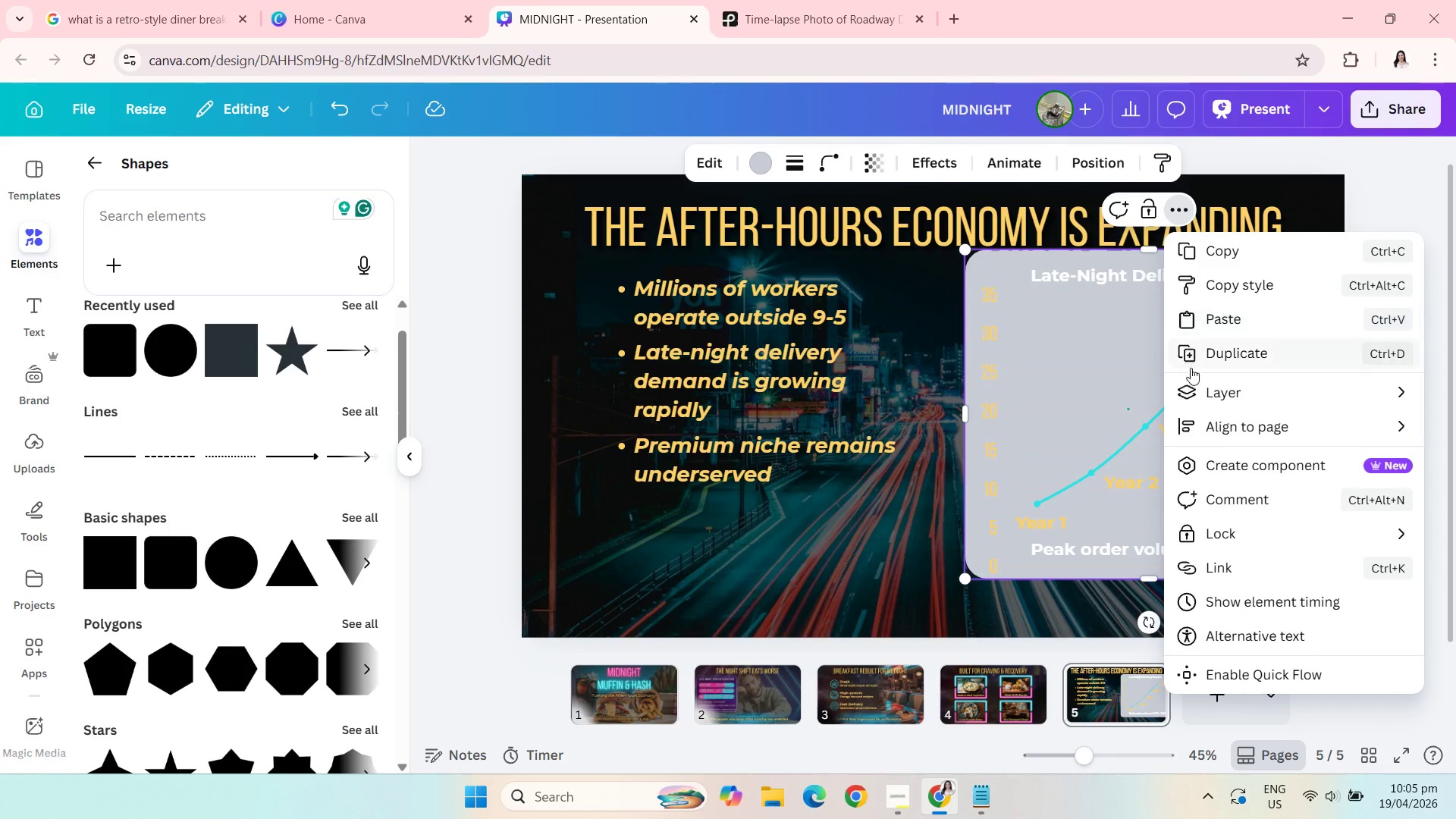 
mouse_move([1207, 398])
 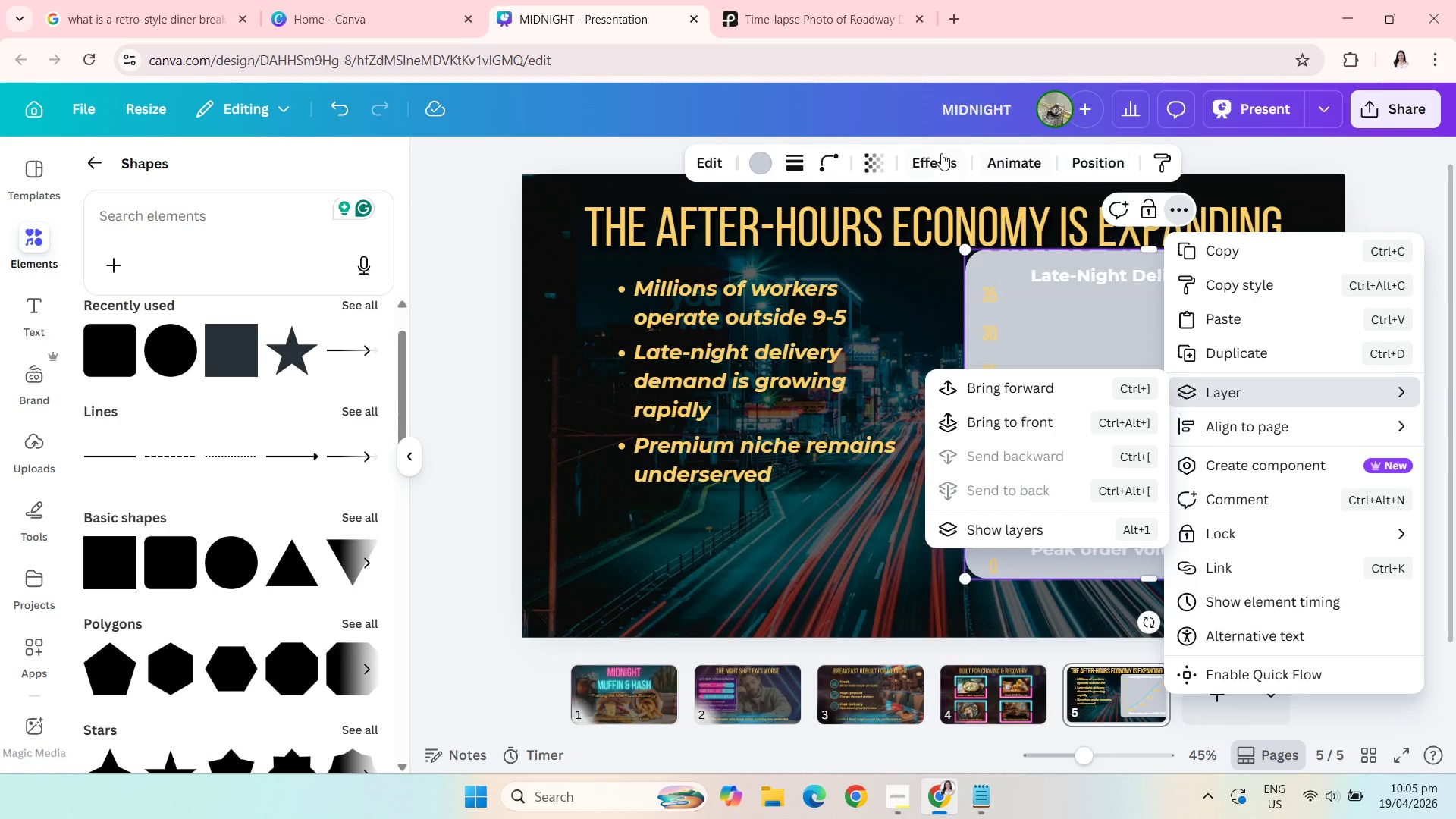 
left_click([869, 174])
 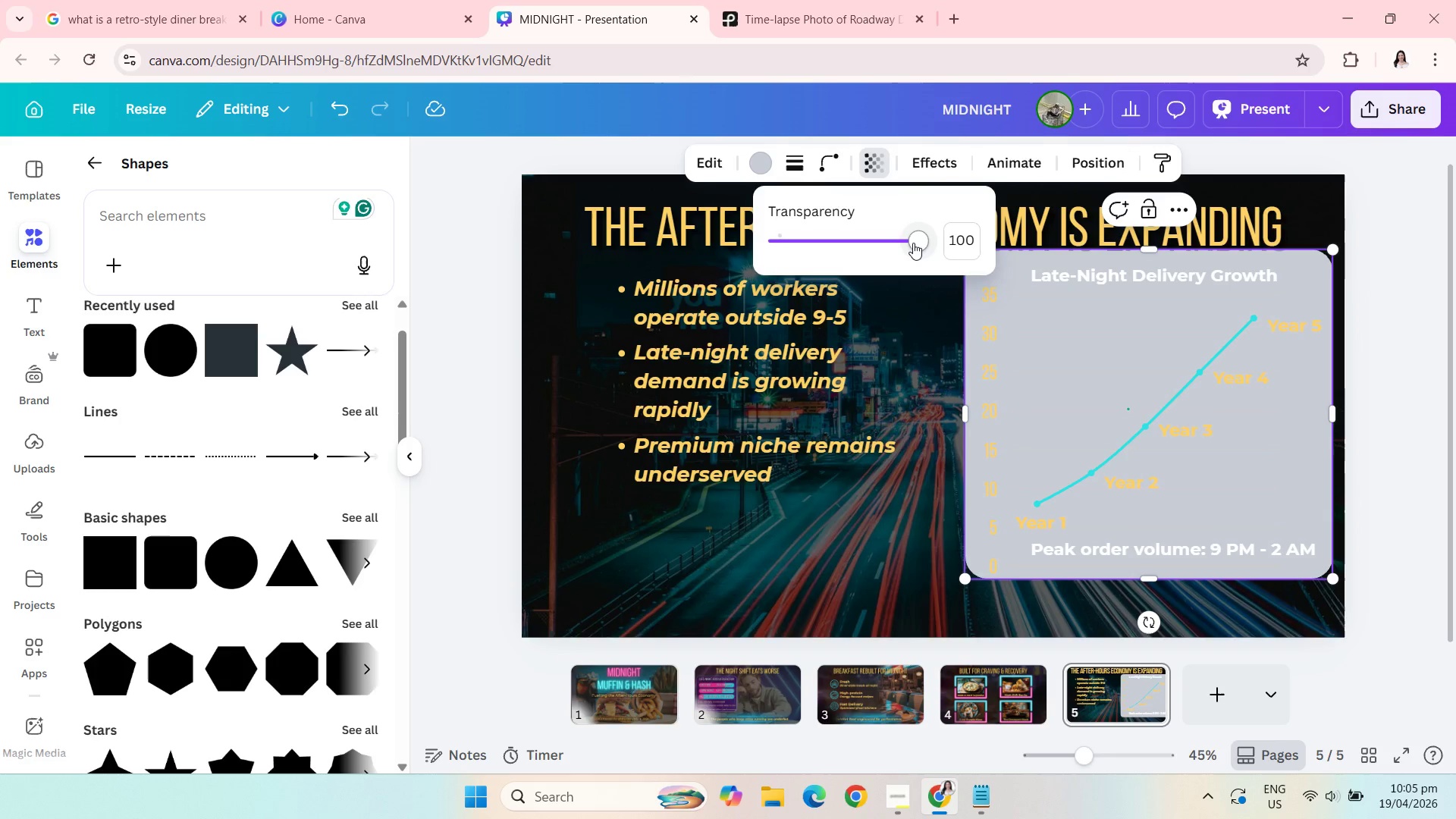 
left_click_drag(start_coordinate=[913, 243], to_coordinate=[811, 246])
 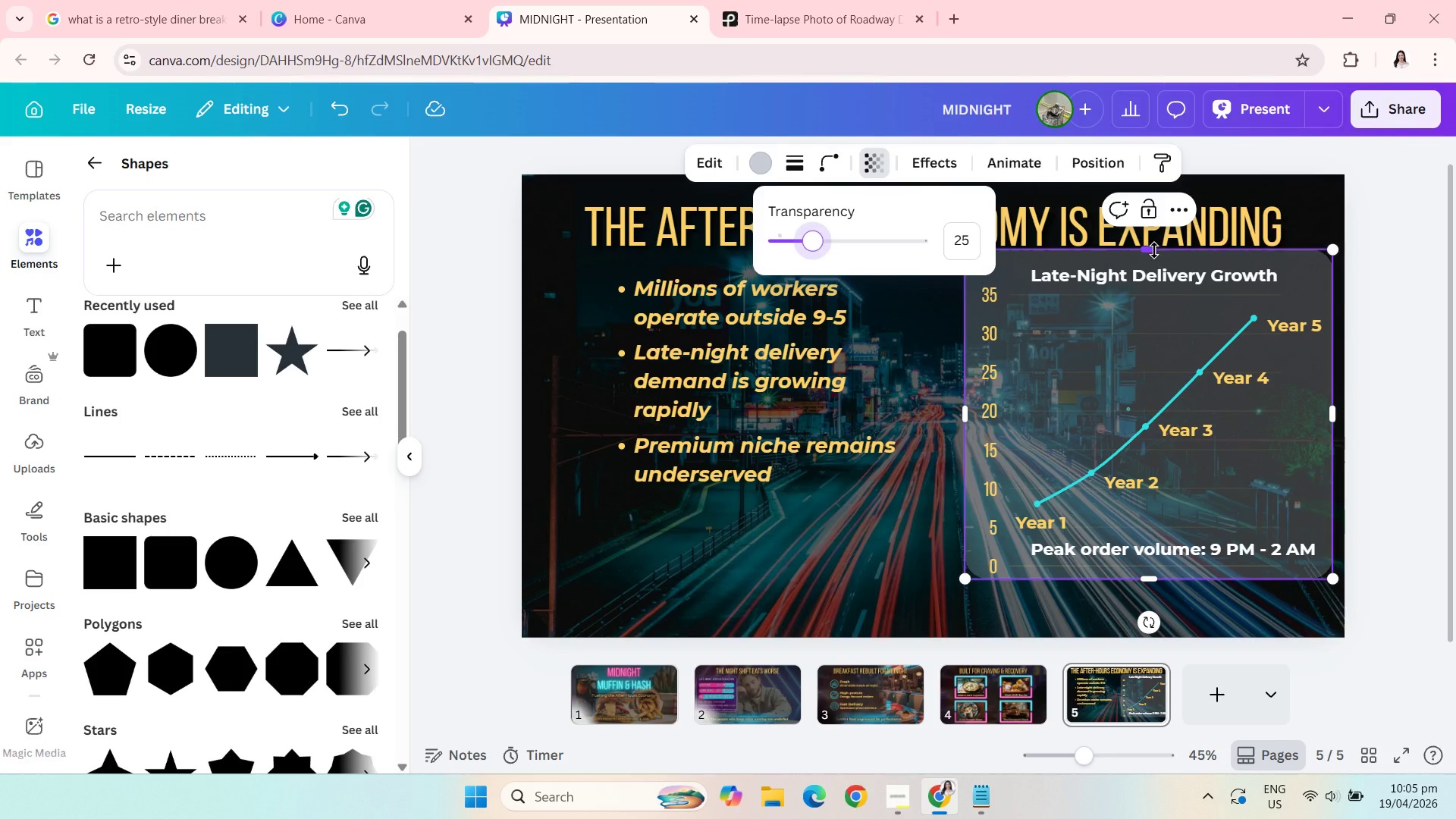 
left_click_drag(start_coordinate=[1154, 250], to_coordinate=[1154, 260])
 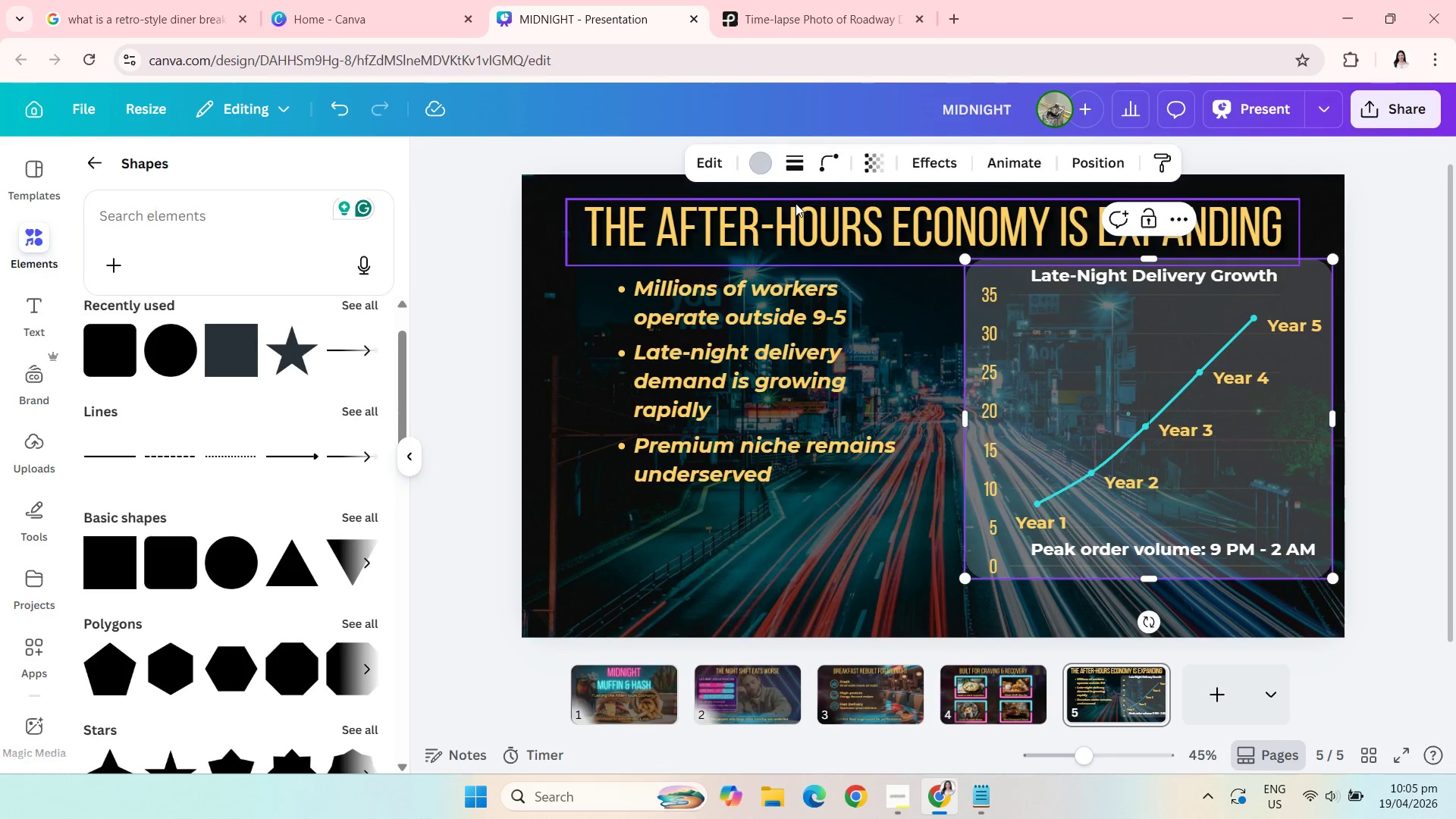 
left_click([755, 163])
 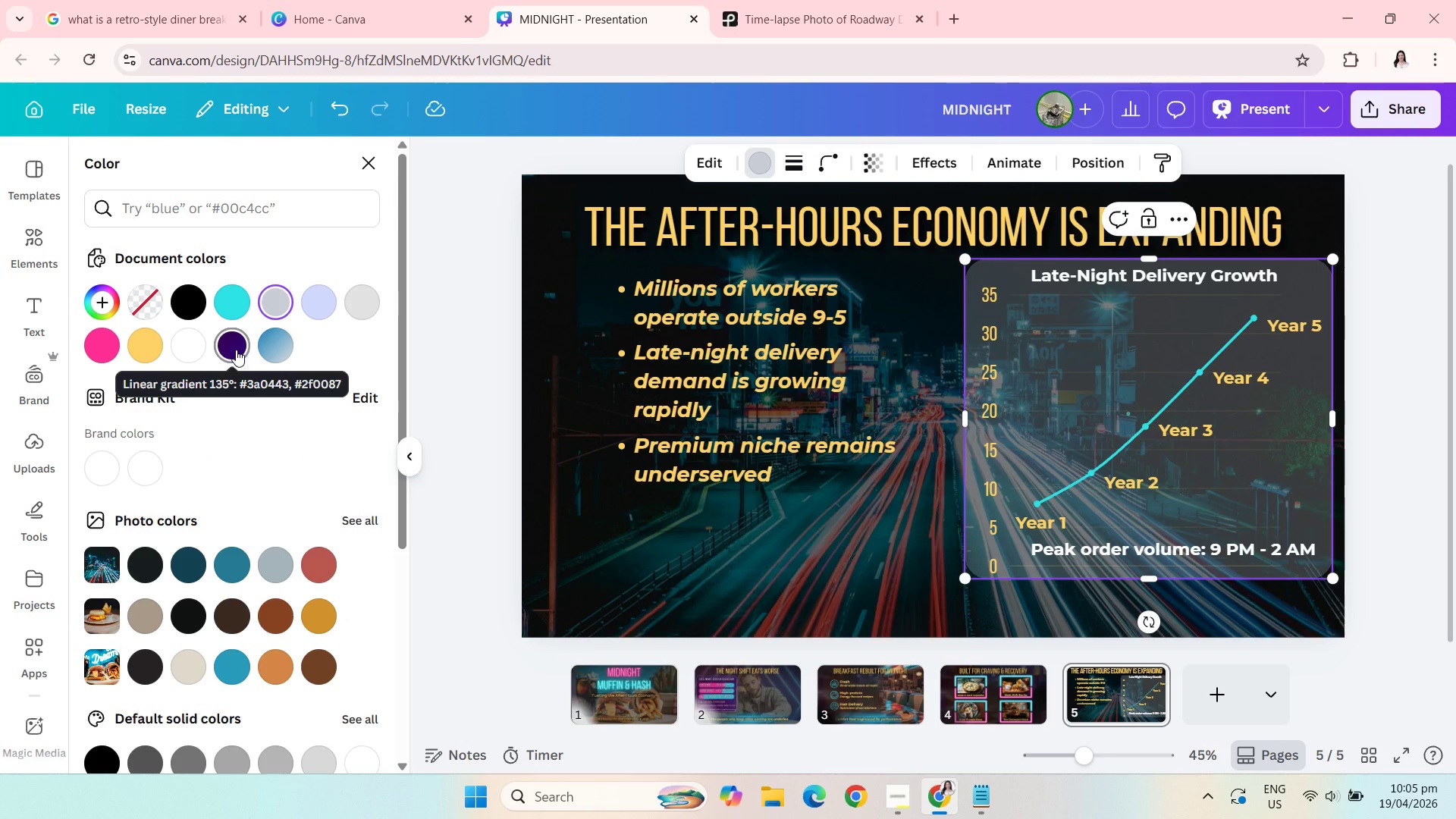 
left_click([192, 309])
 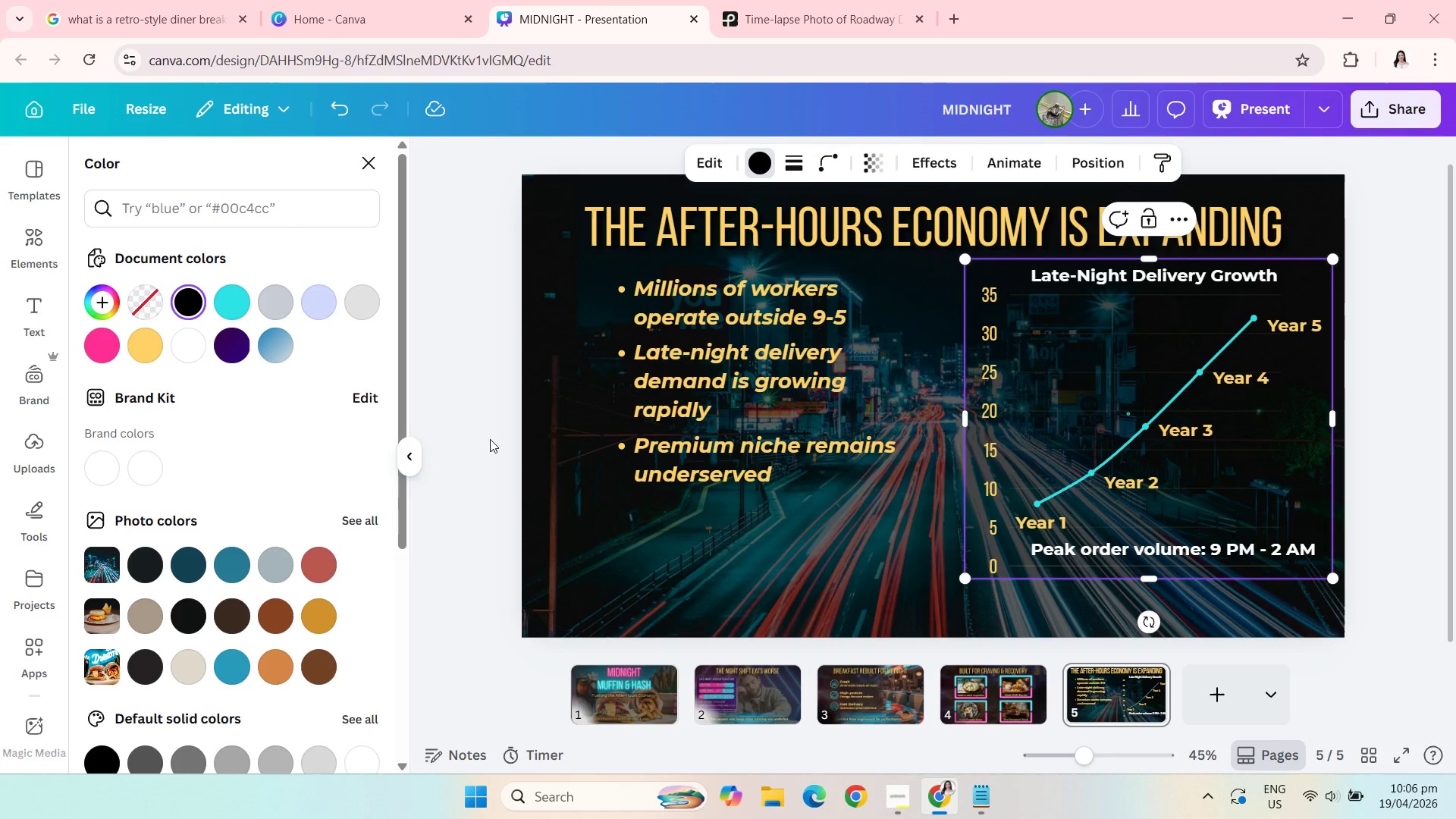 
left_click([485, 434])
 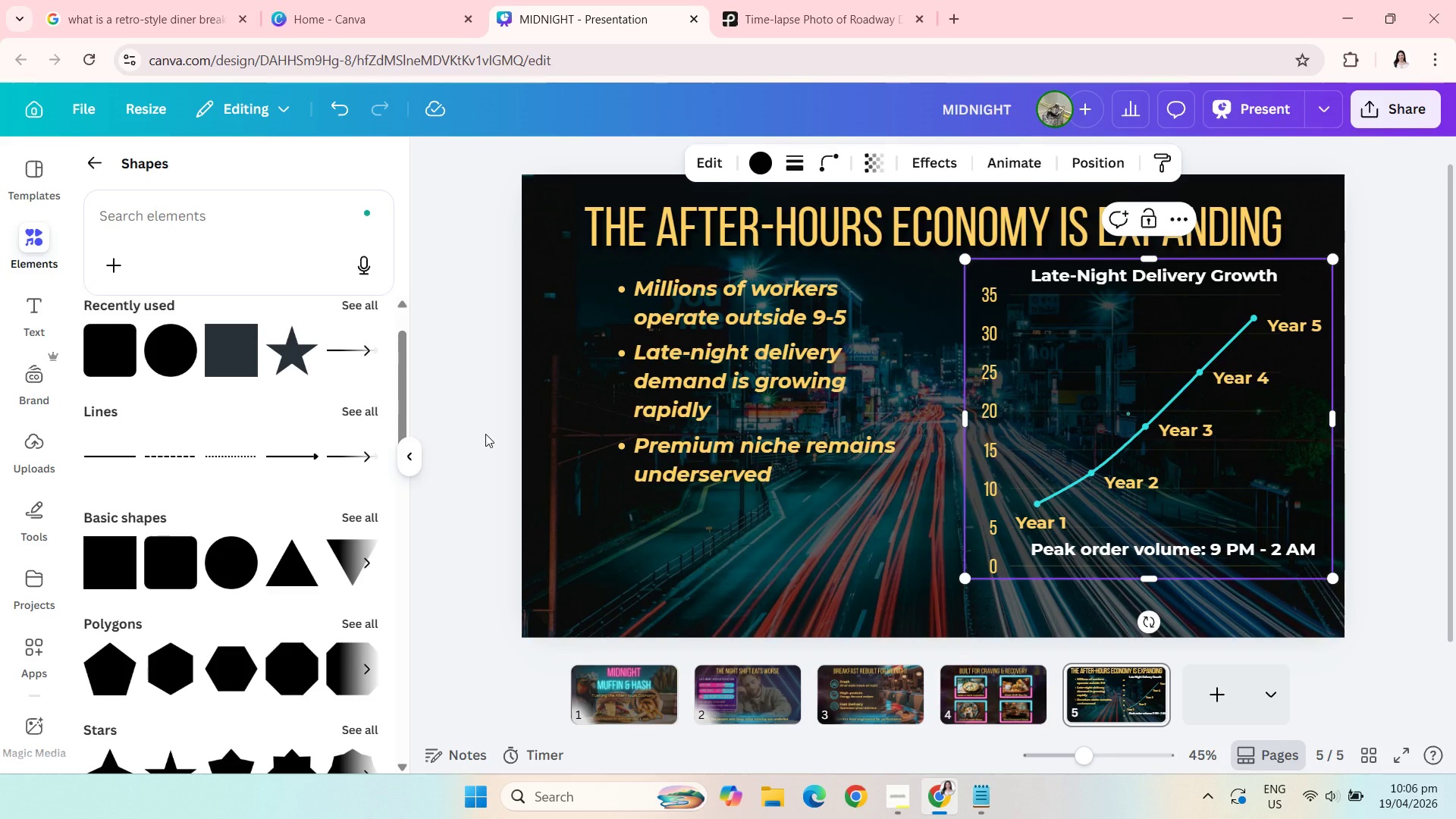 
left_click([485, 434])
 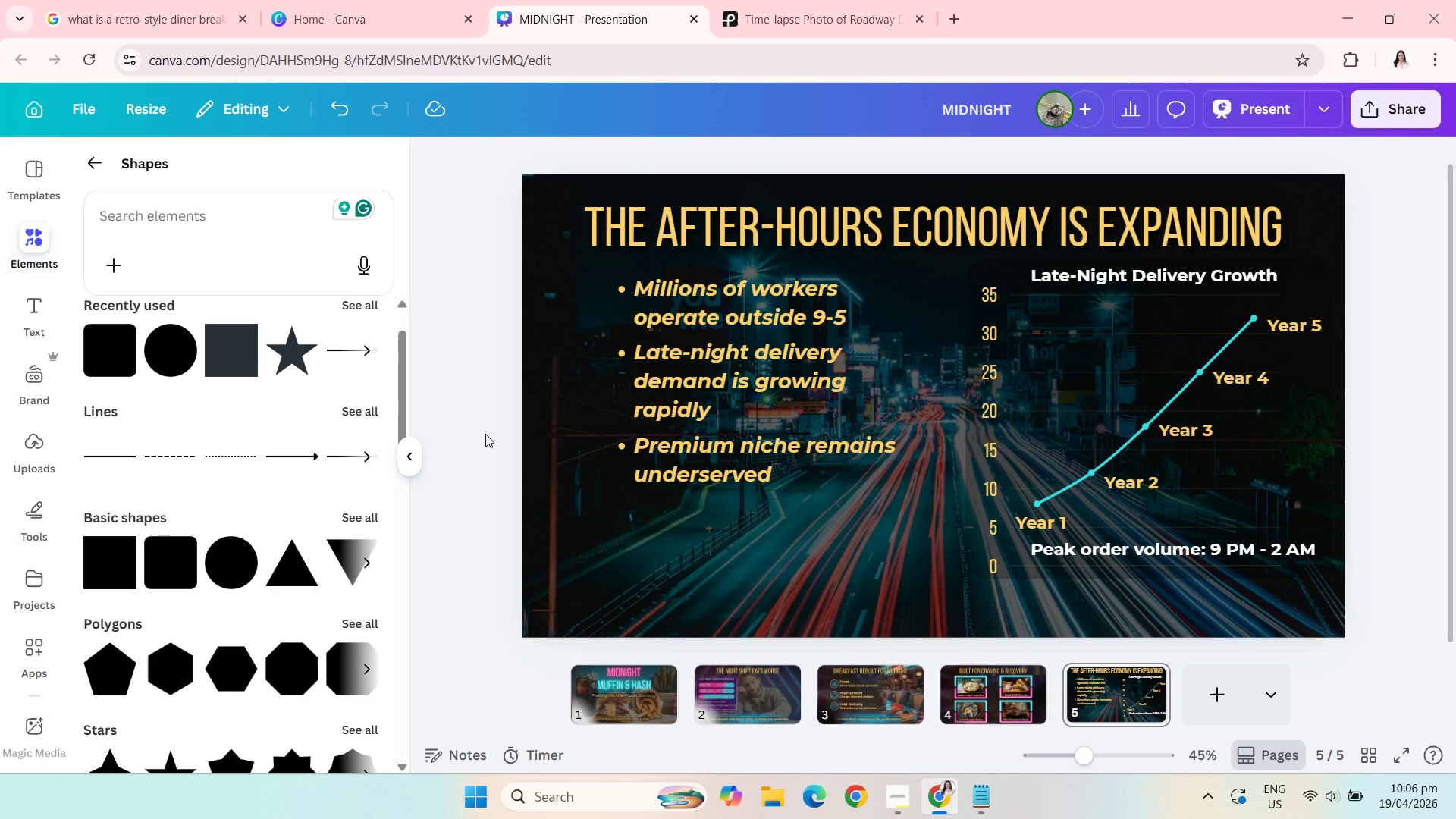 
wait(12.19)
 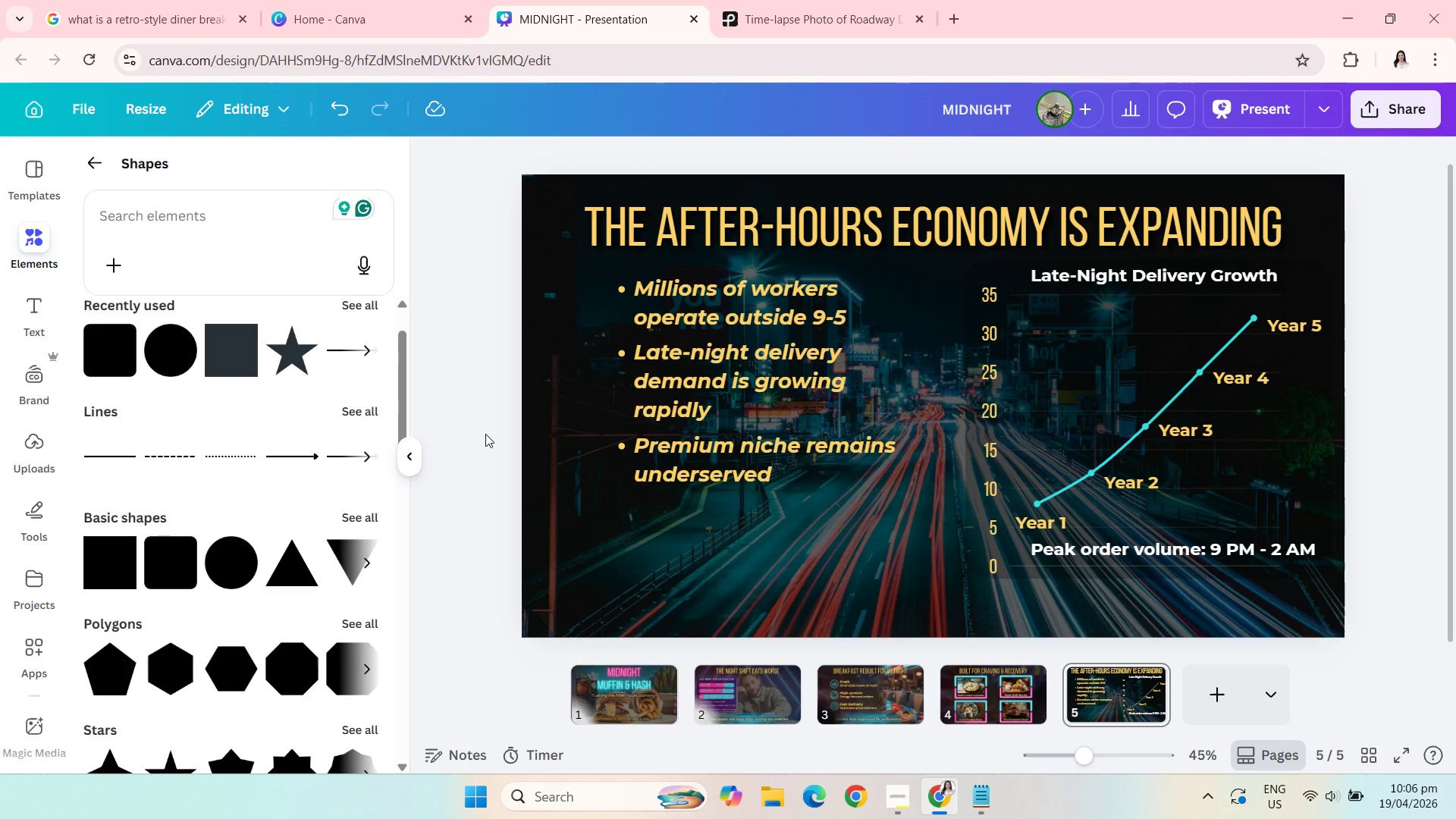 
left_click([718, 306])
 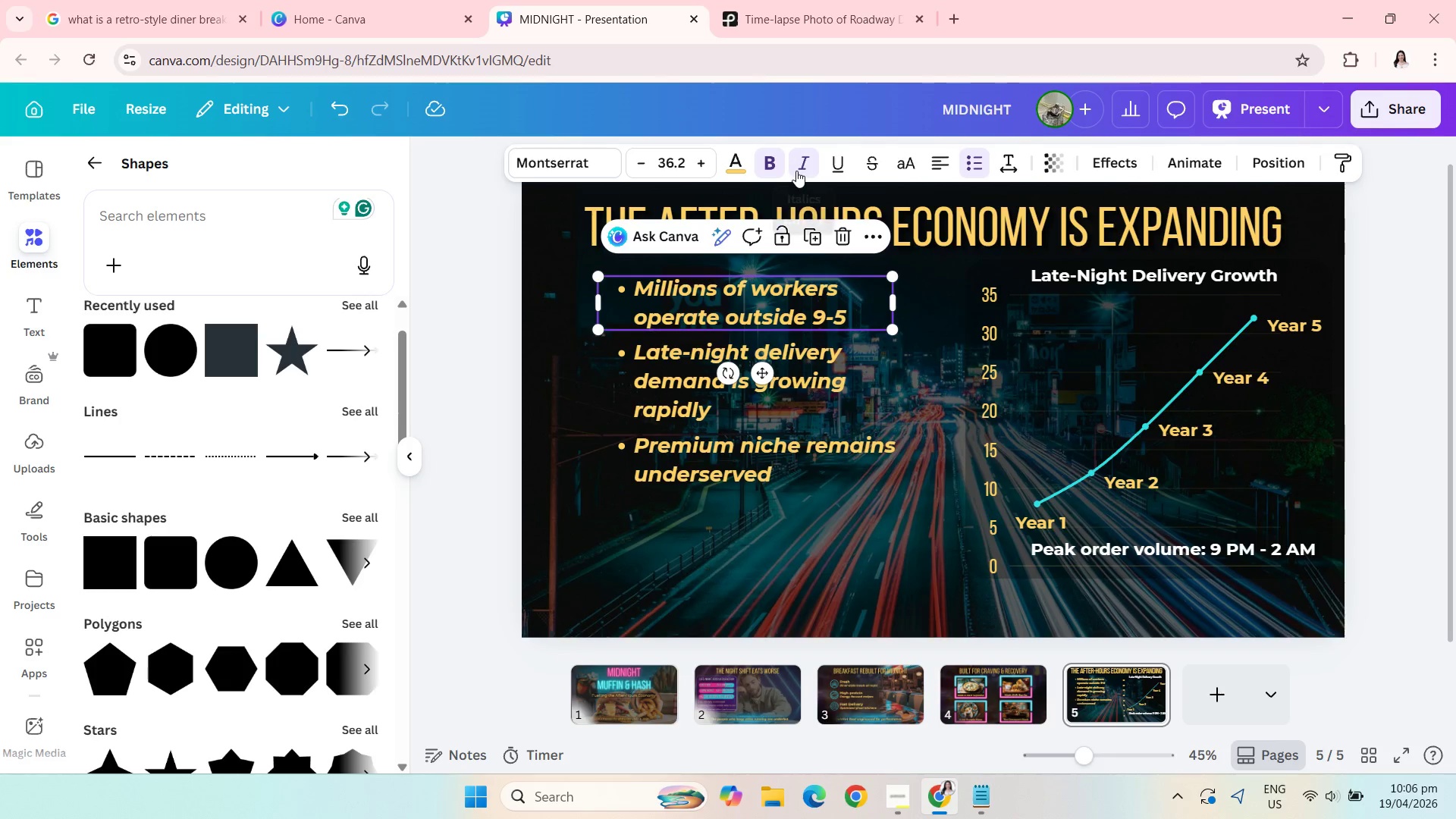 
left_click([797, 170])
 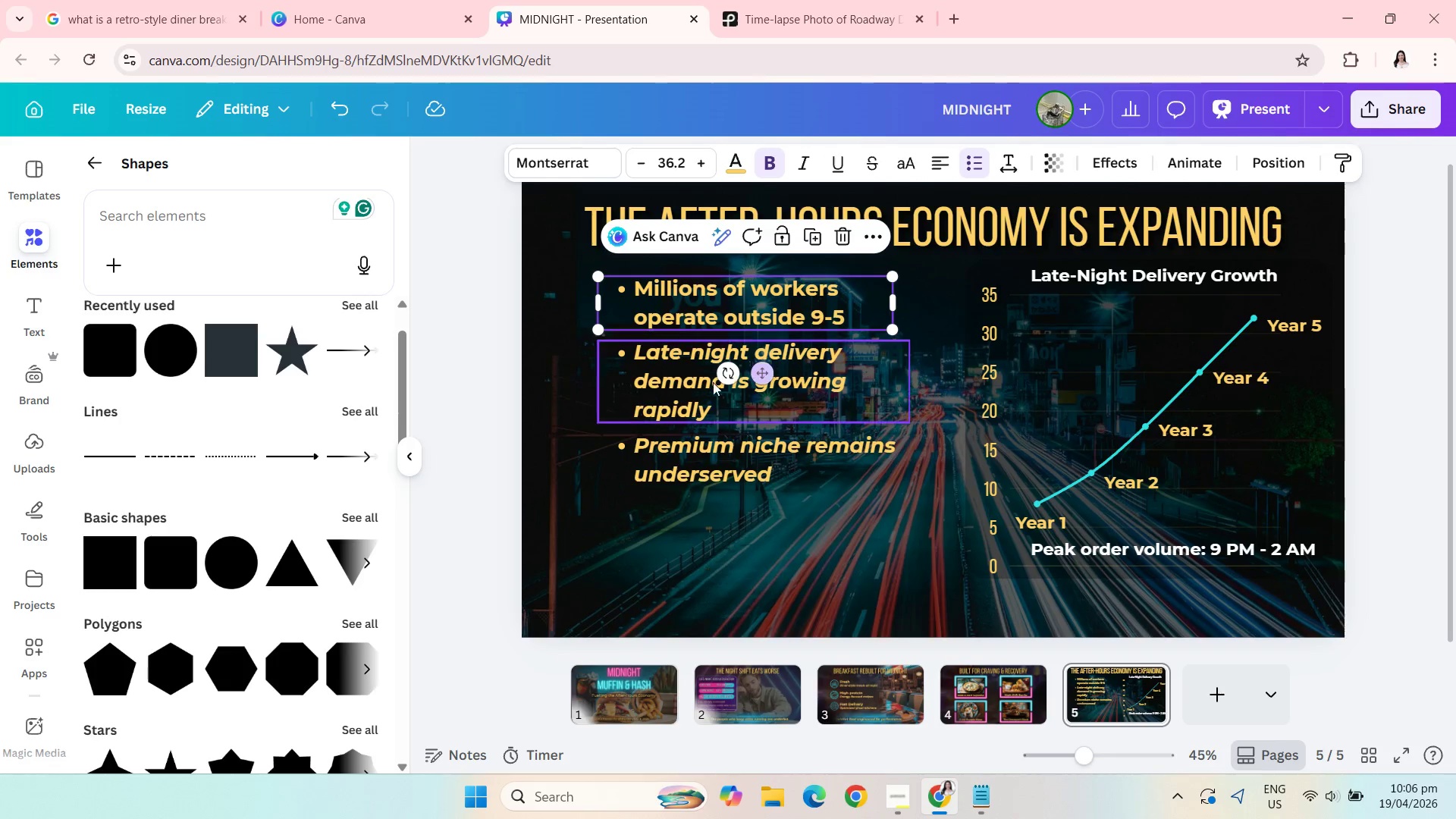 
left_click([704, 384])
 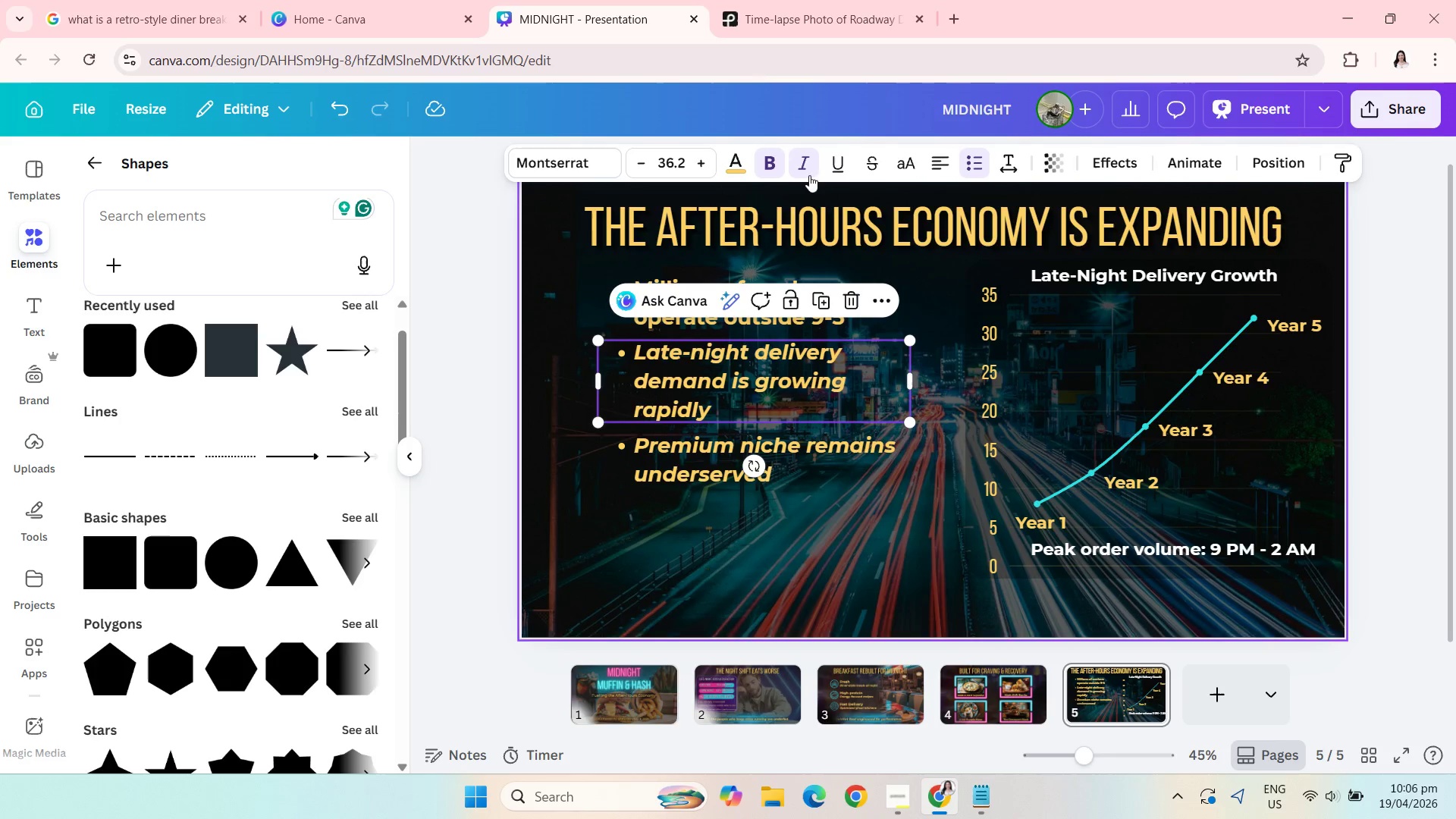 
left_click([805, 170])
 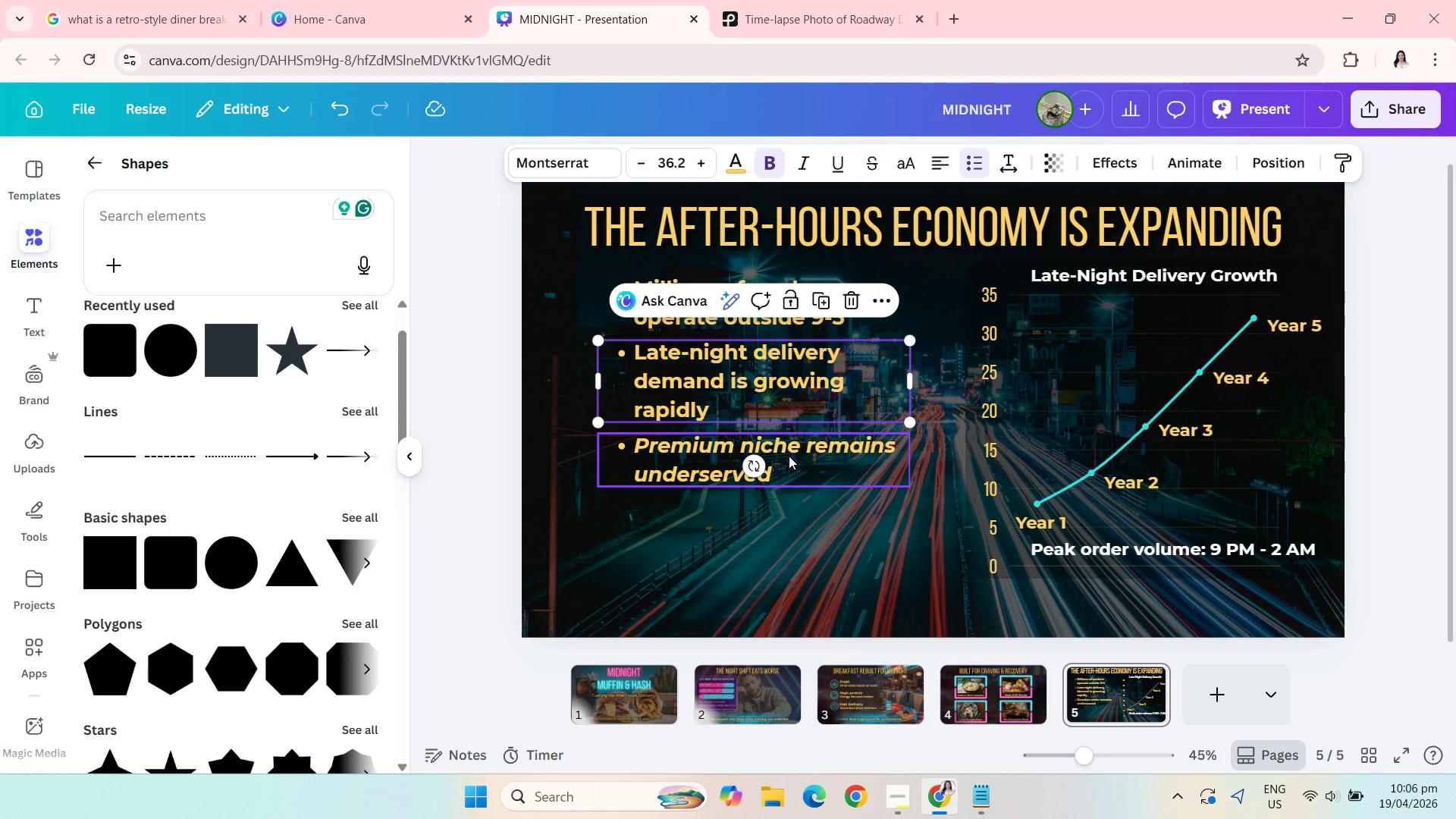 
left_click([791, 458])
 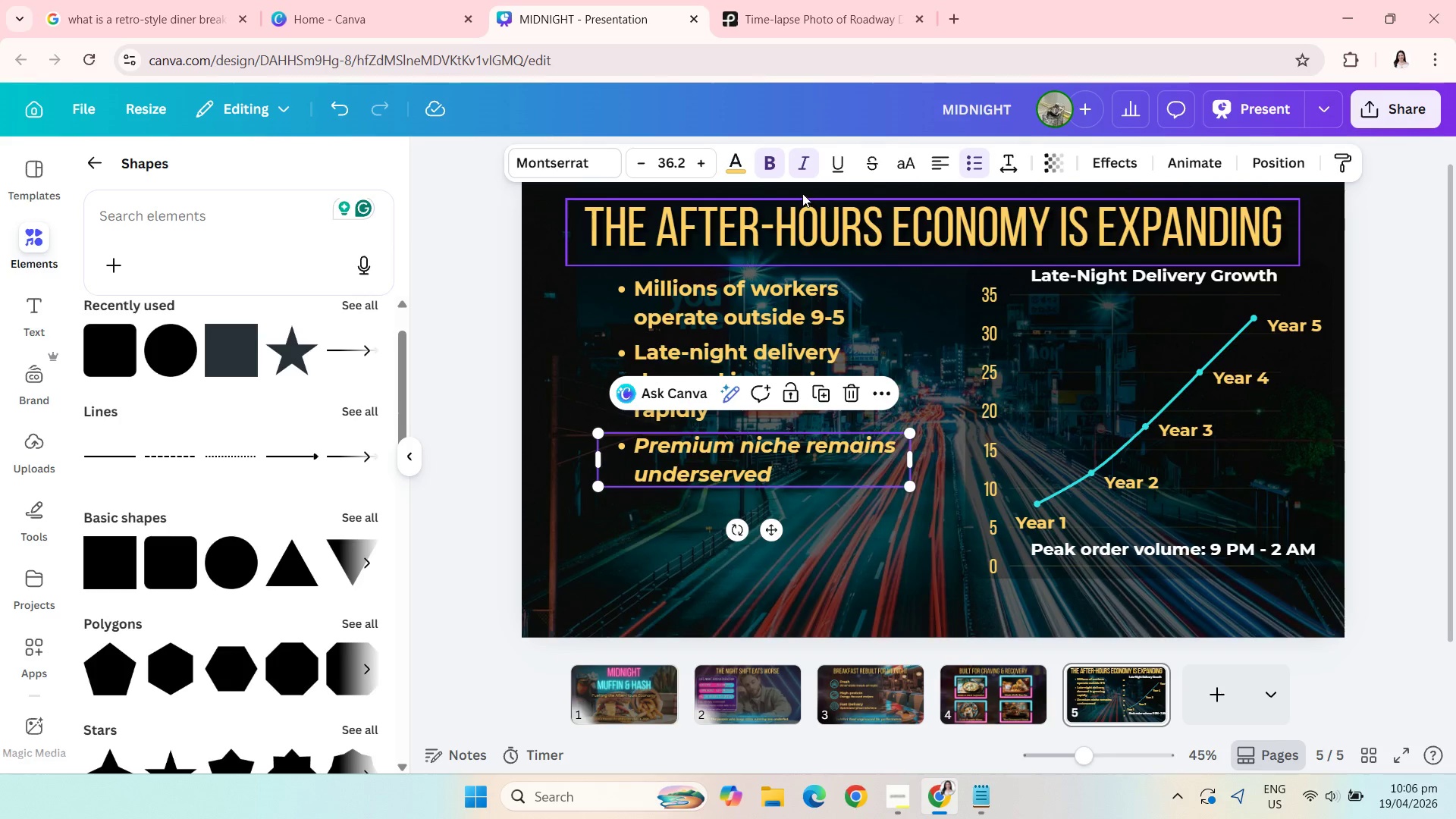 
left_click([802, 179])
 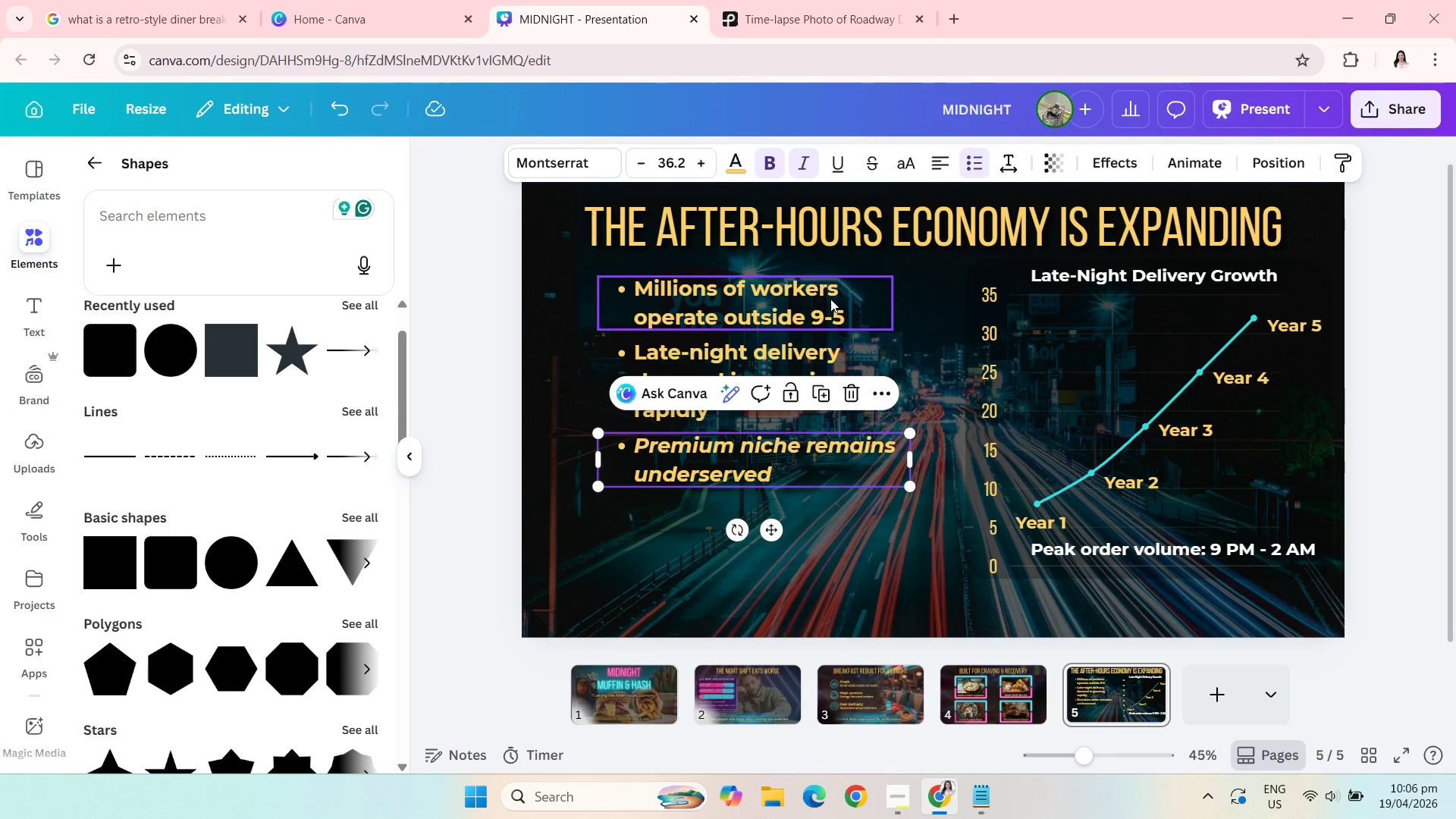 
left_click([817, 303])
 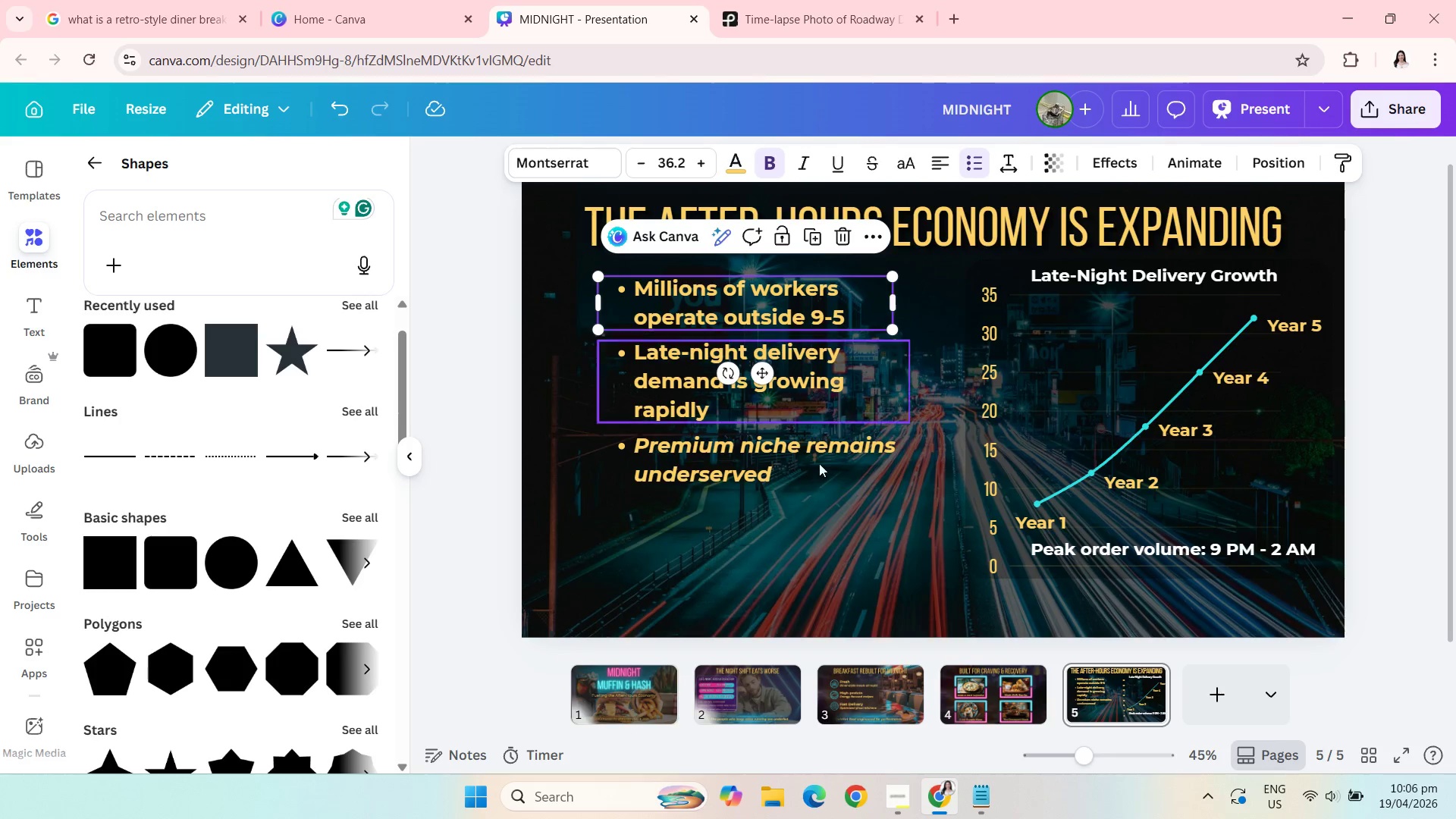 
left_click([814, 479])
 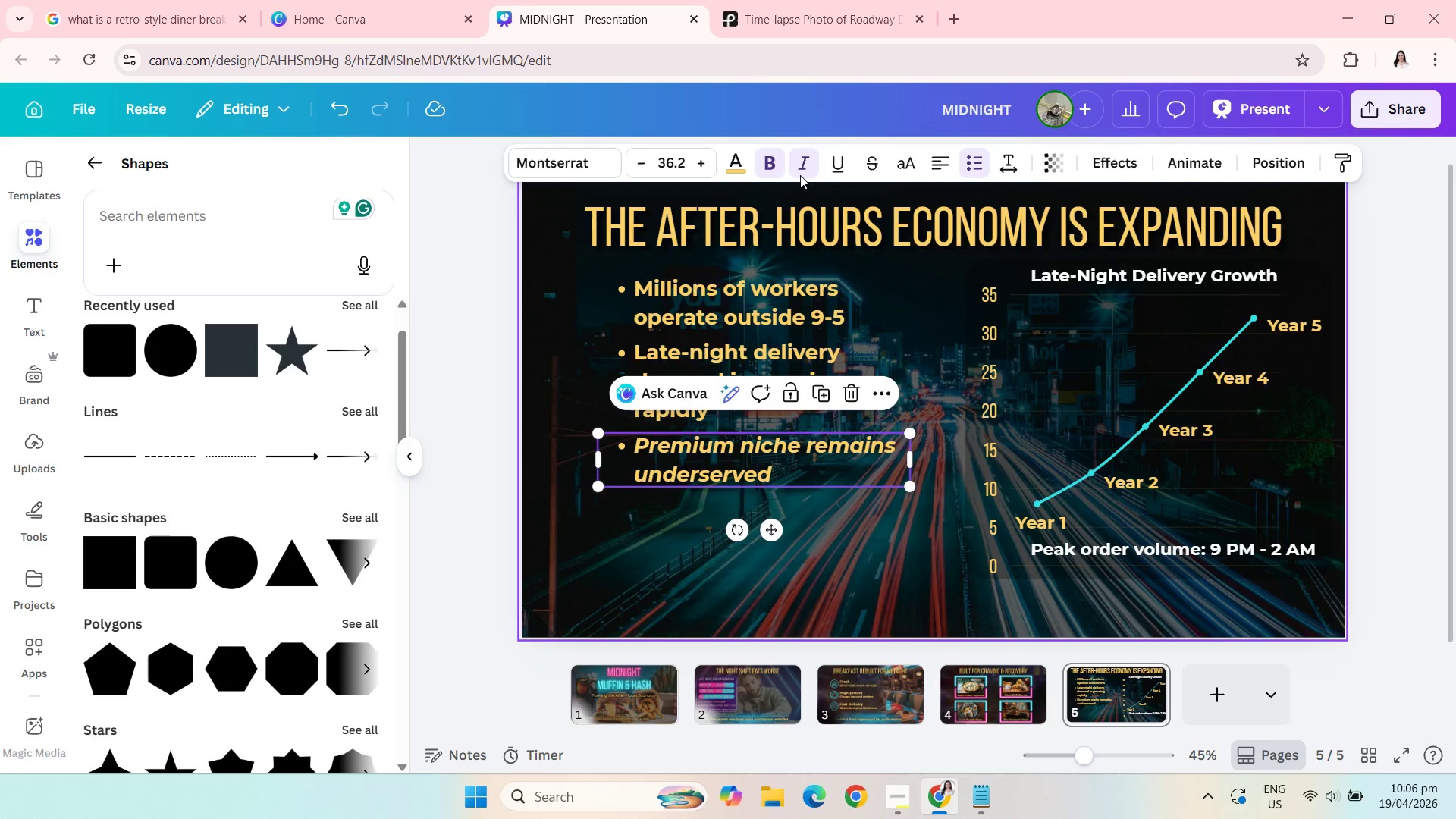 
left_click([800, 171])
 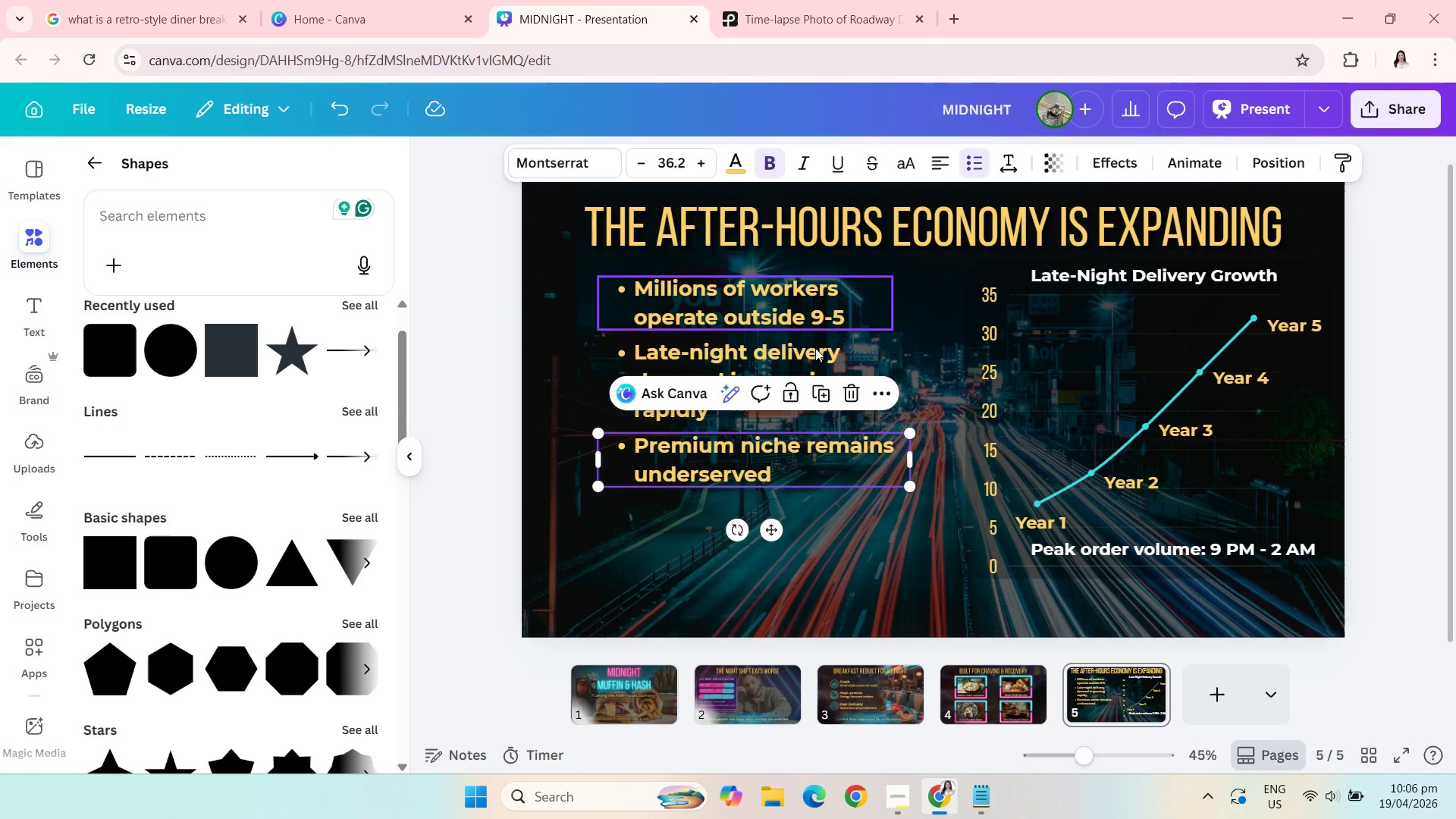 
left_click([815, 353])
 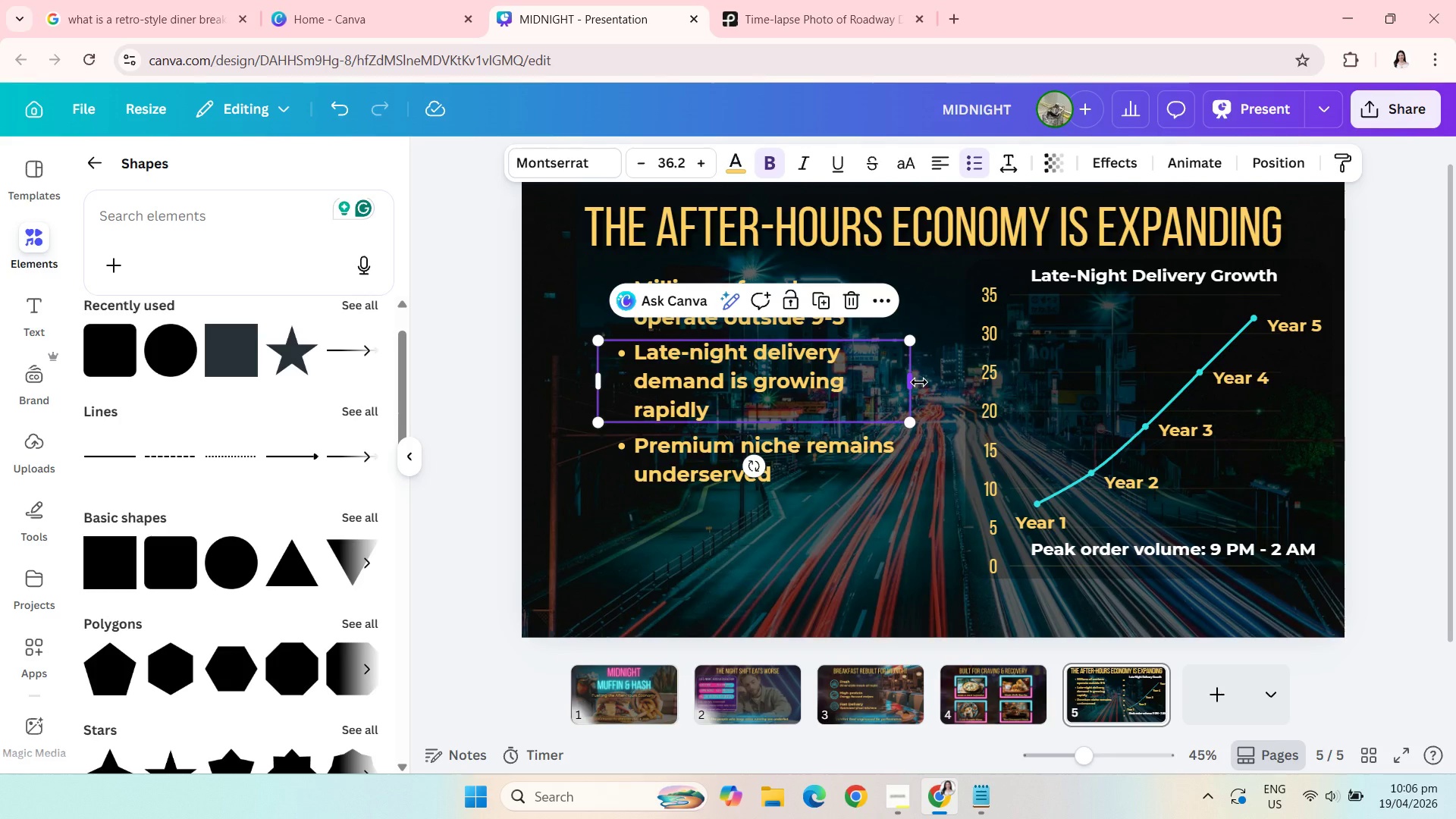 
left_click_drag(start_coordinate=[919, 382], to_coordinate=[951, 382])
 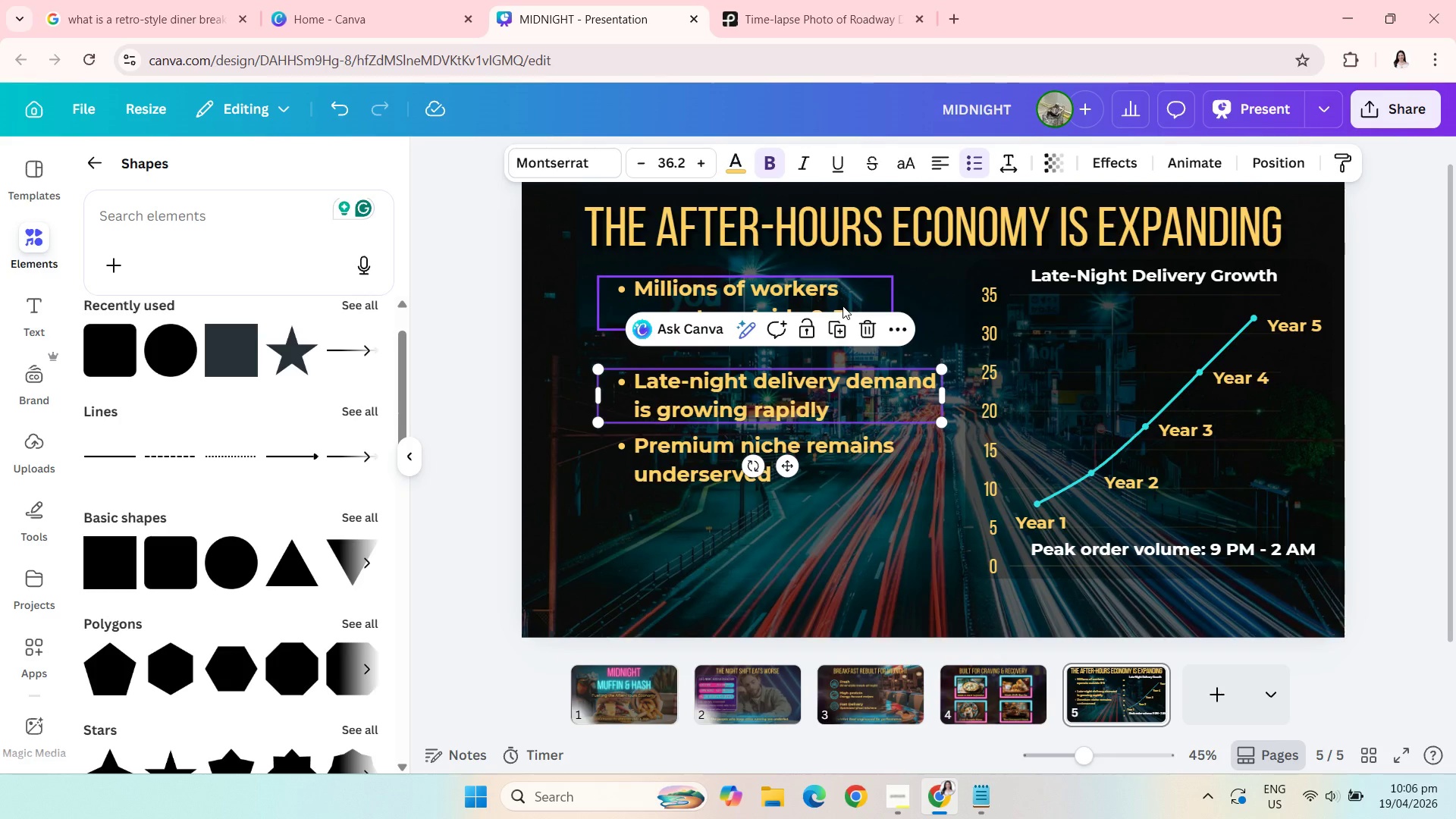 
left_click([843, 306])
 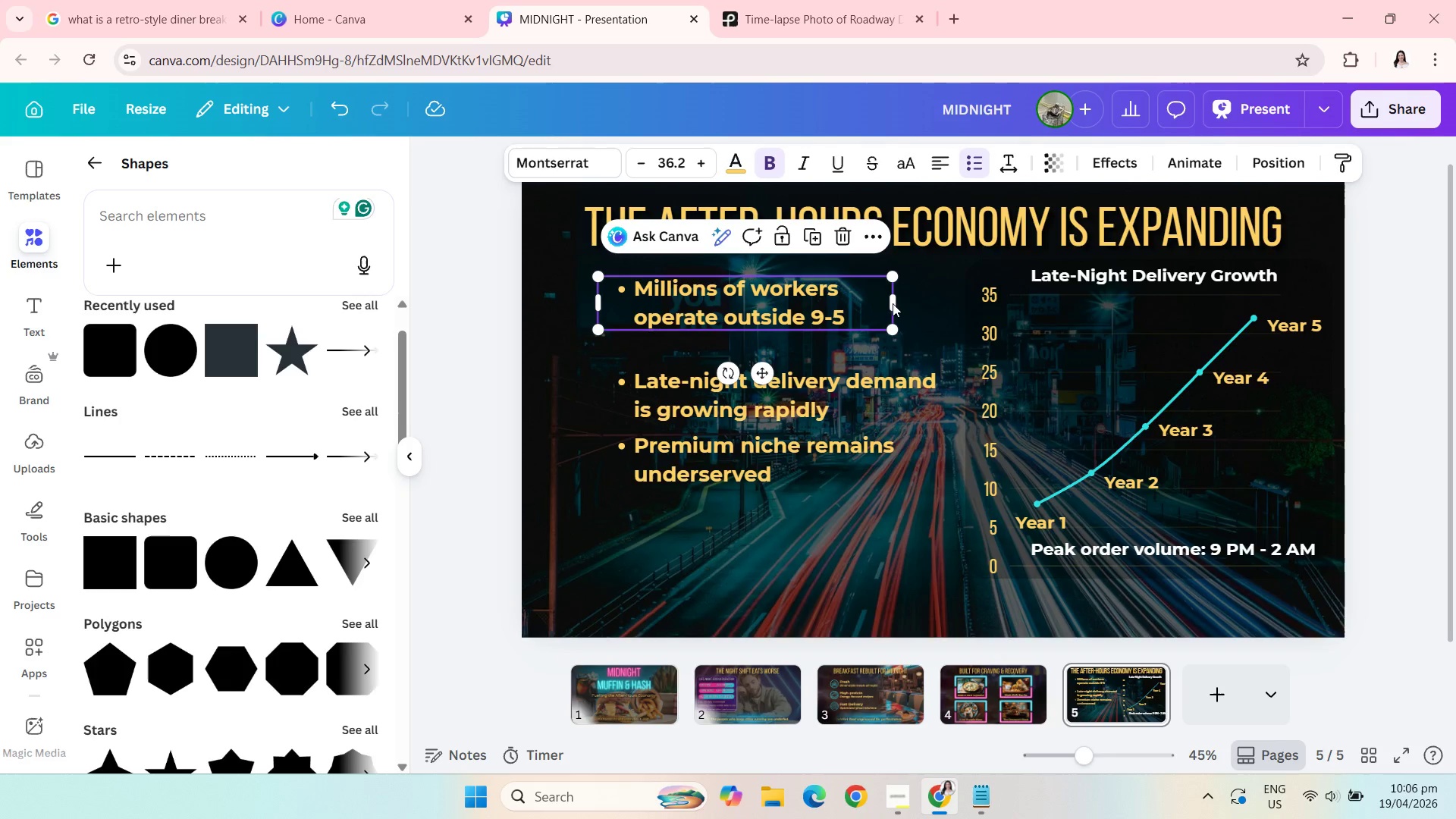 
left_click_drag(start_coordinate=[895, 303], to_coordinate=[943, 309])
 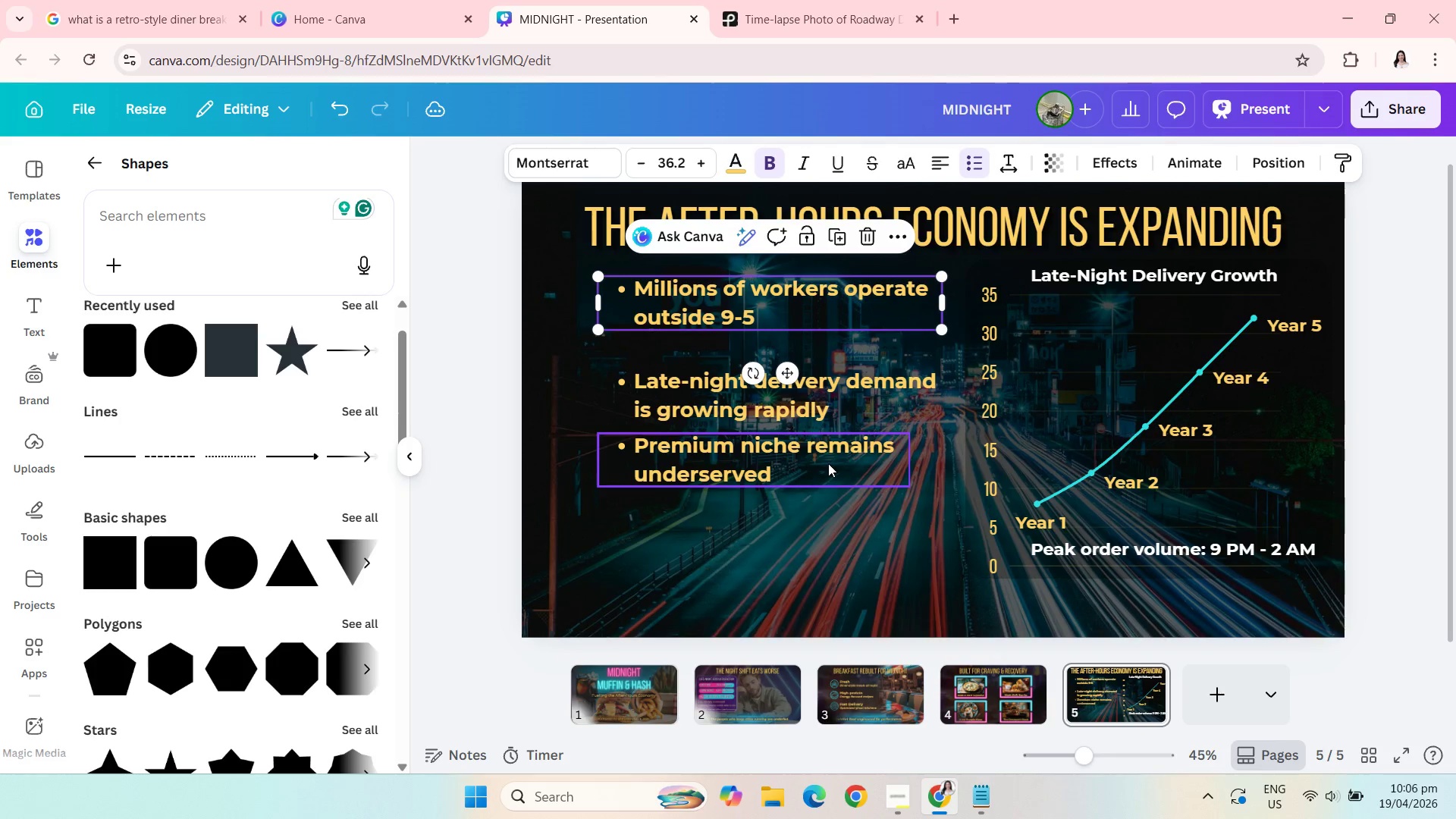 
left_click([828, 463])
 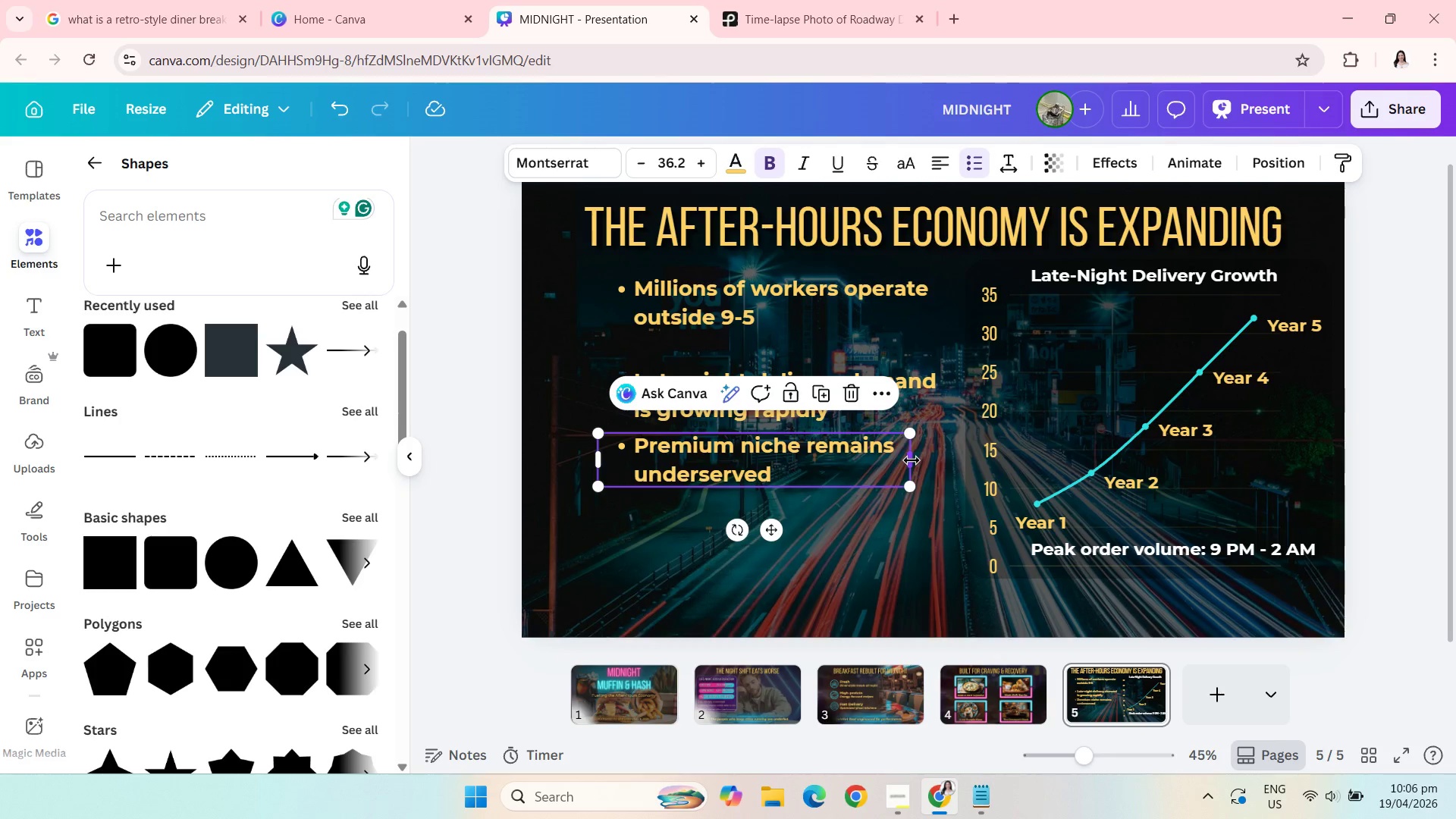 
left_click_drag(start_coordinate=[912, 460], to_coordinate=[944, 463])
 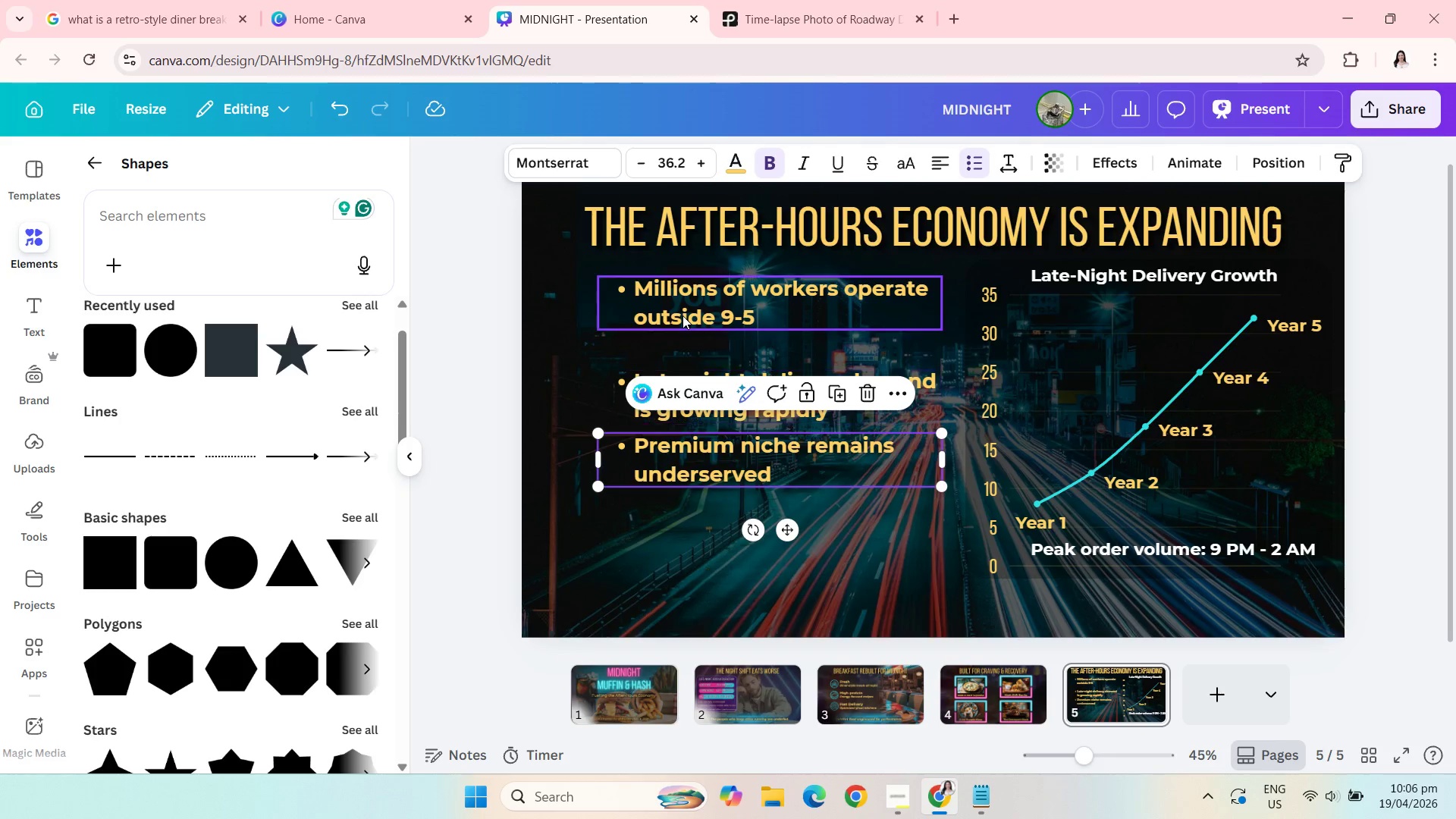 
left_click([479, 323])
 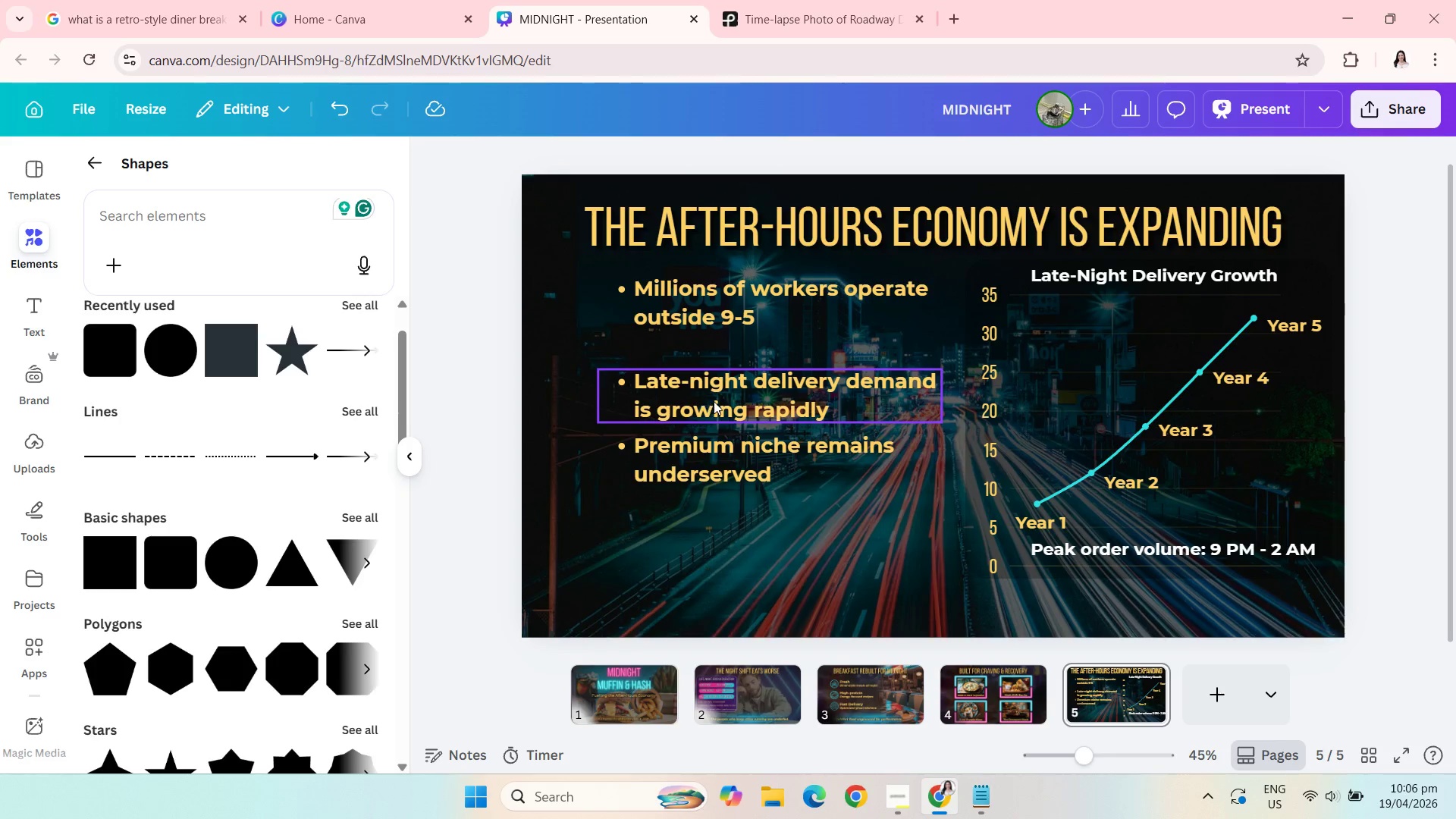 
left_click_drag(start_coordinate=[714, 402], to_coordinate=[714, 378])
 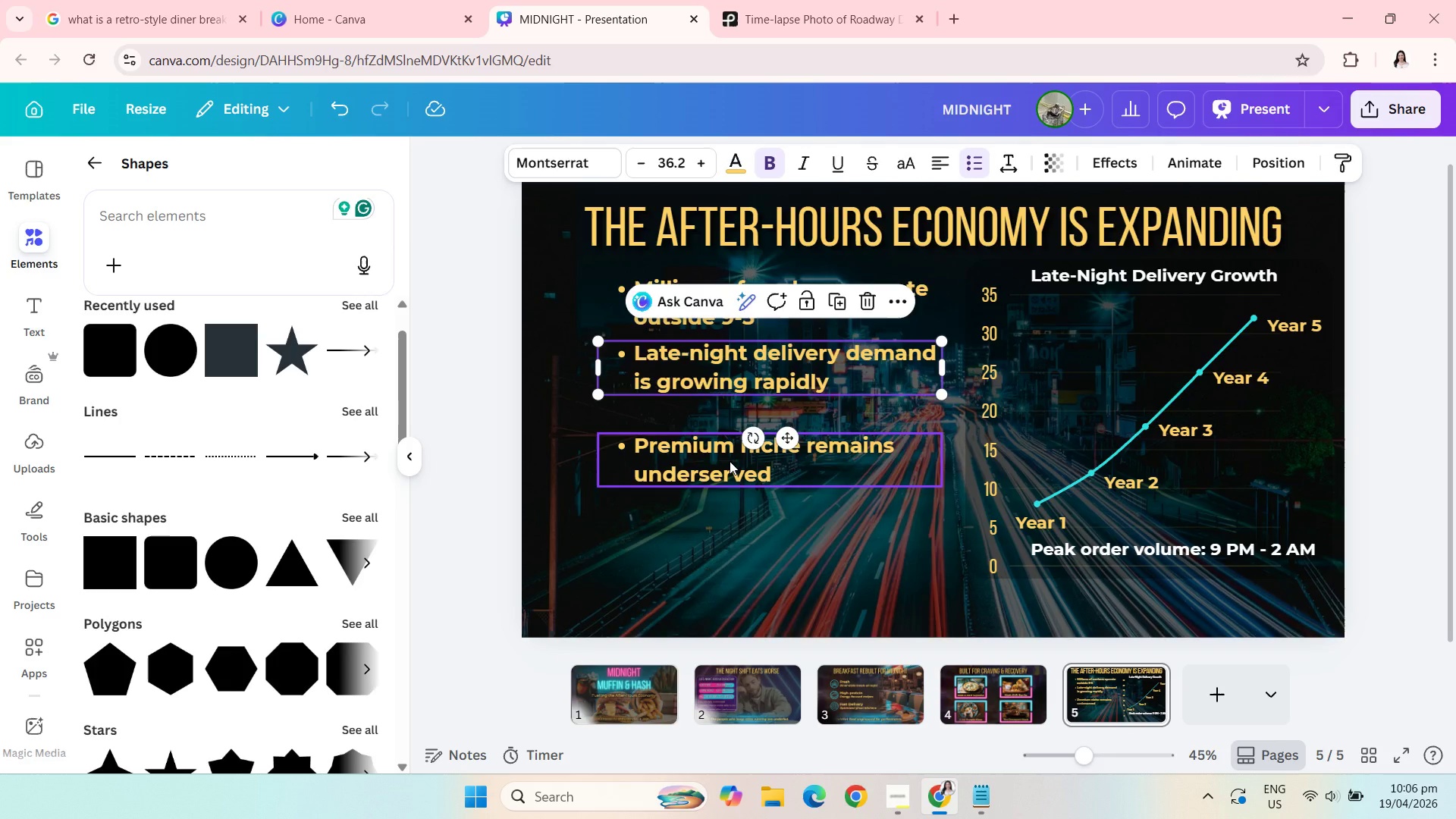 
left_click_drag(start_coordinate=[730, 461], to_coordinate=[730, 438])
 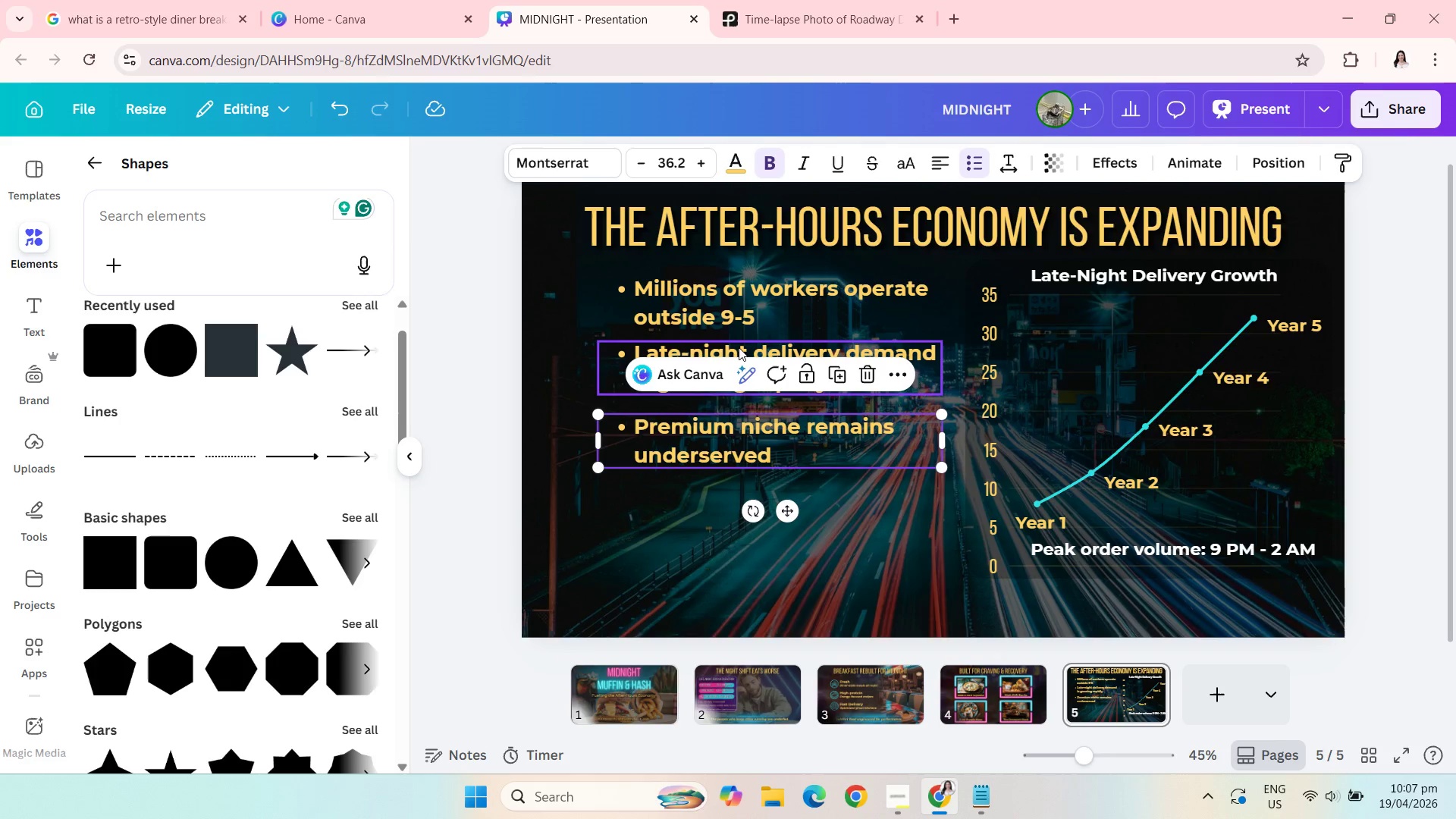 
left_click_drag(start_coordinate=[736, 347], to_coordinate=[736, 353])
 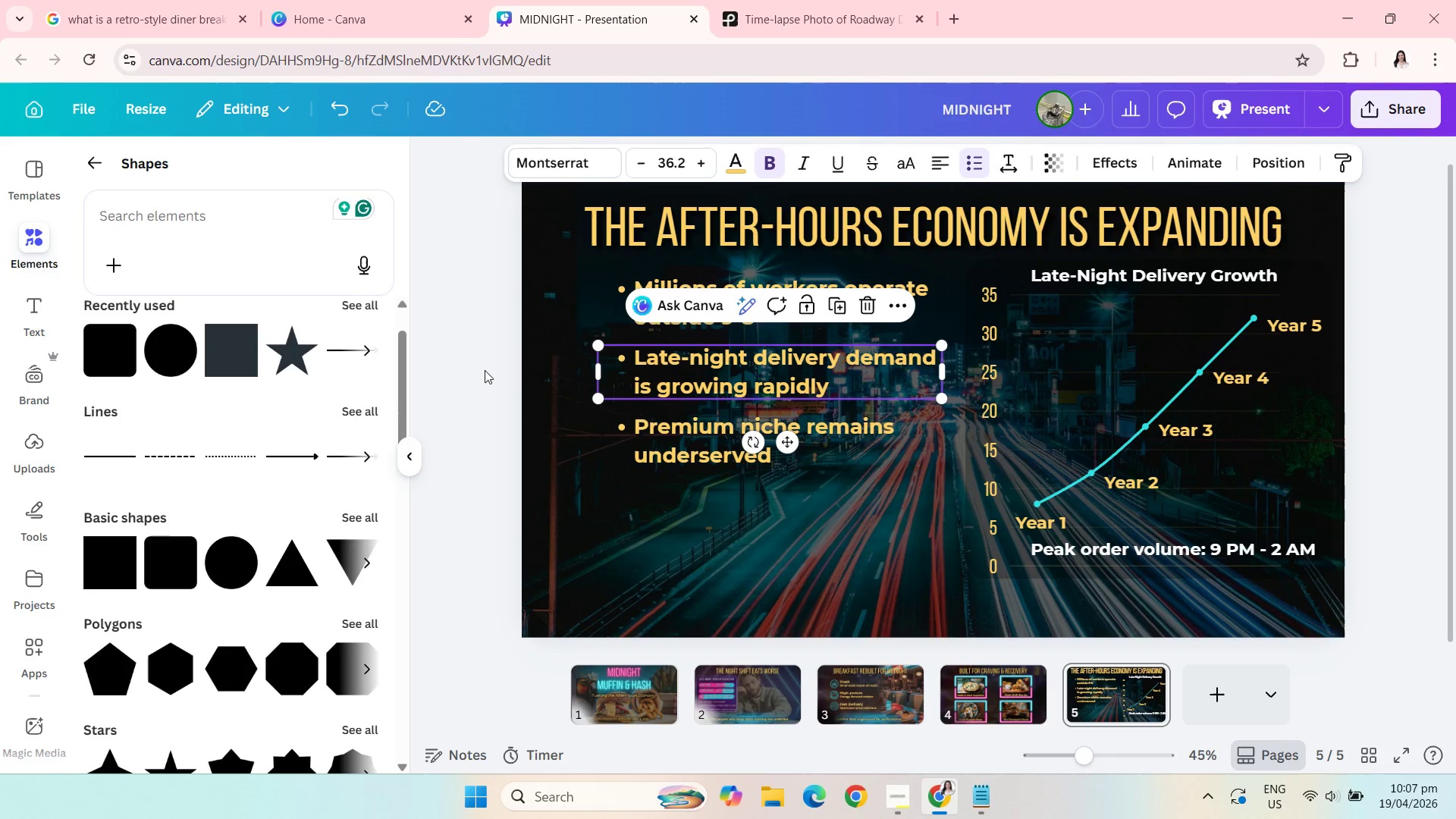 
left_click([485, 370])
 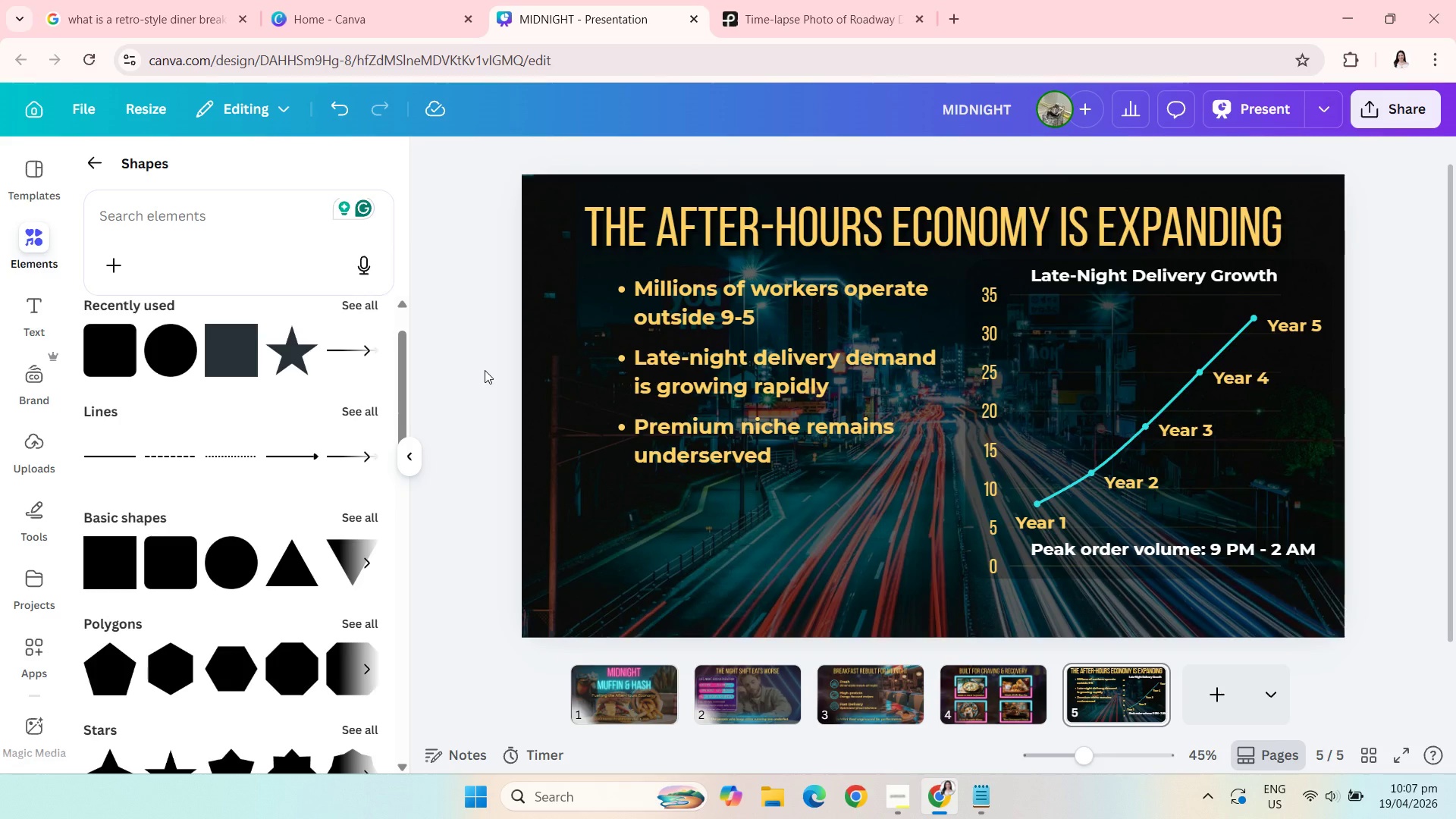 
wait(14.14)
 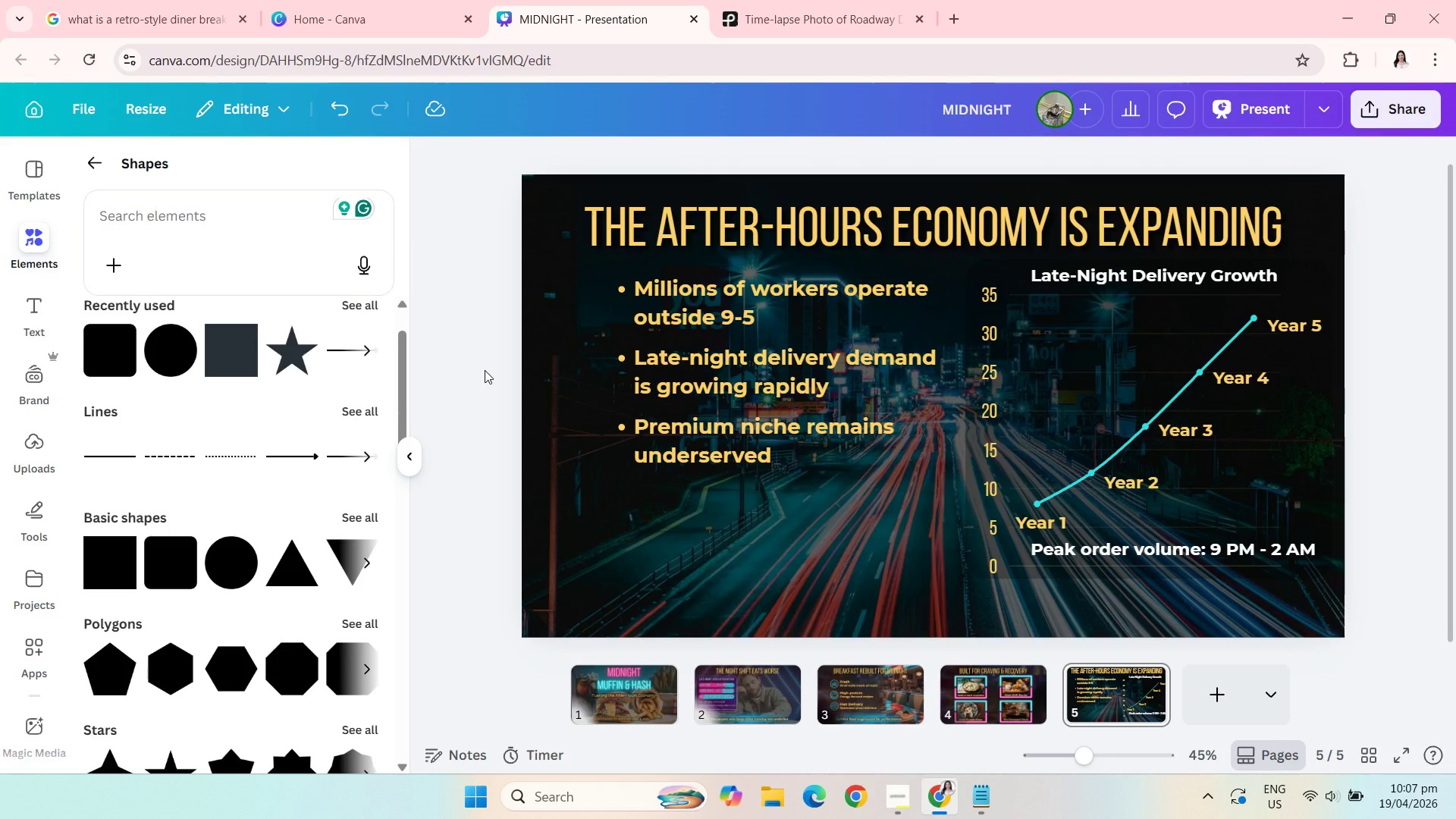 
left_click_drag(start_coordinate=[1193, 557], to_coordinate=[943, 619])
 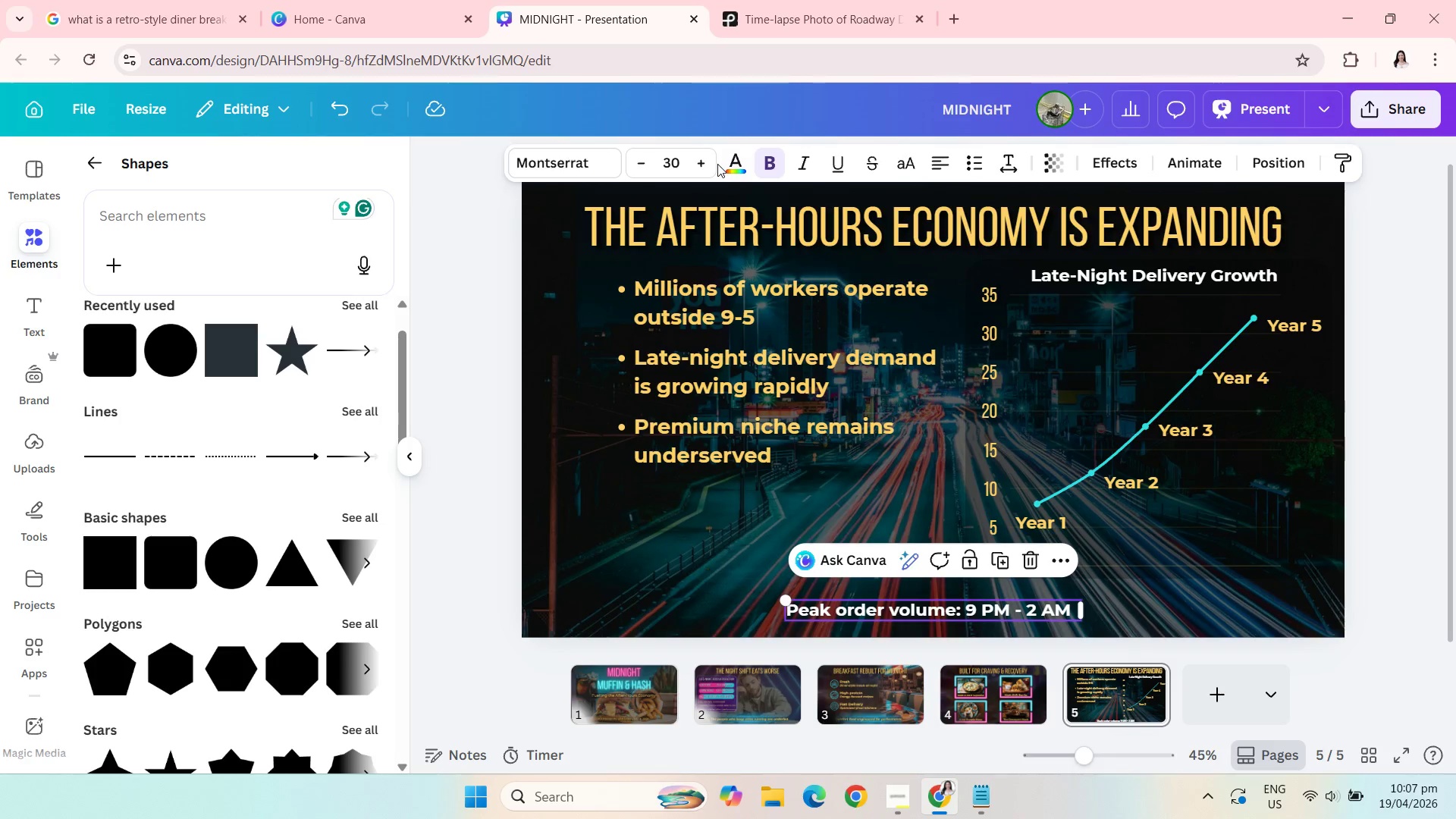 
left_click([727, 165])
 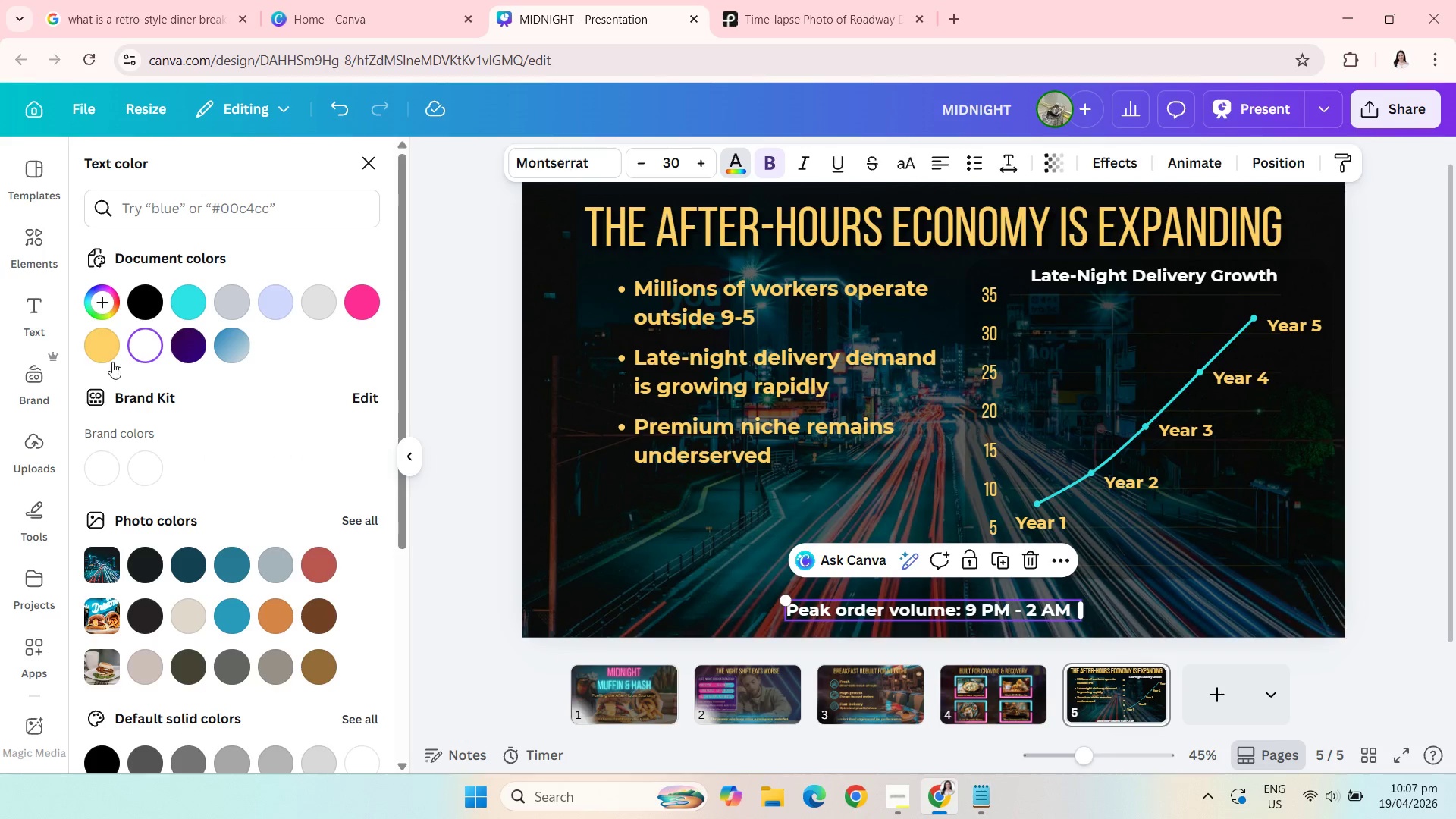 
left_click([96, 347])
 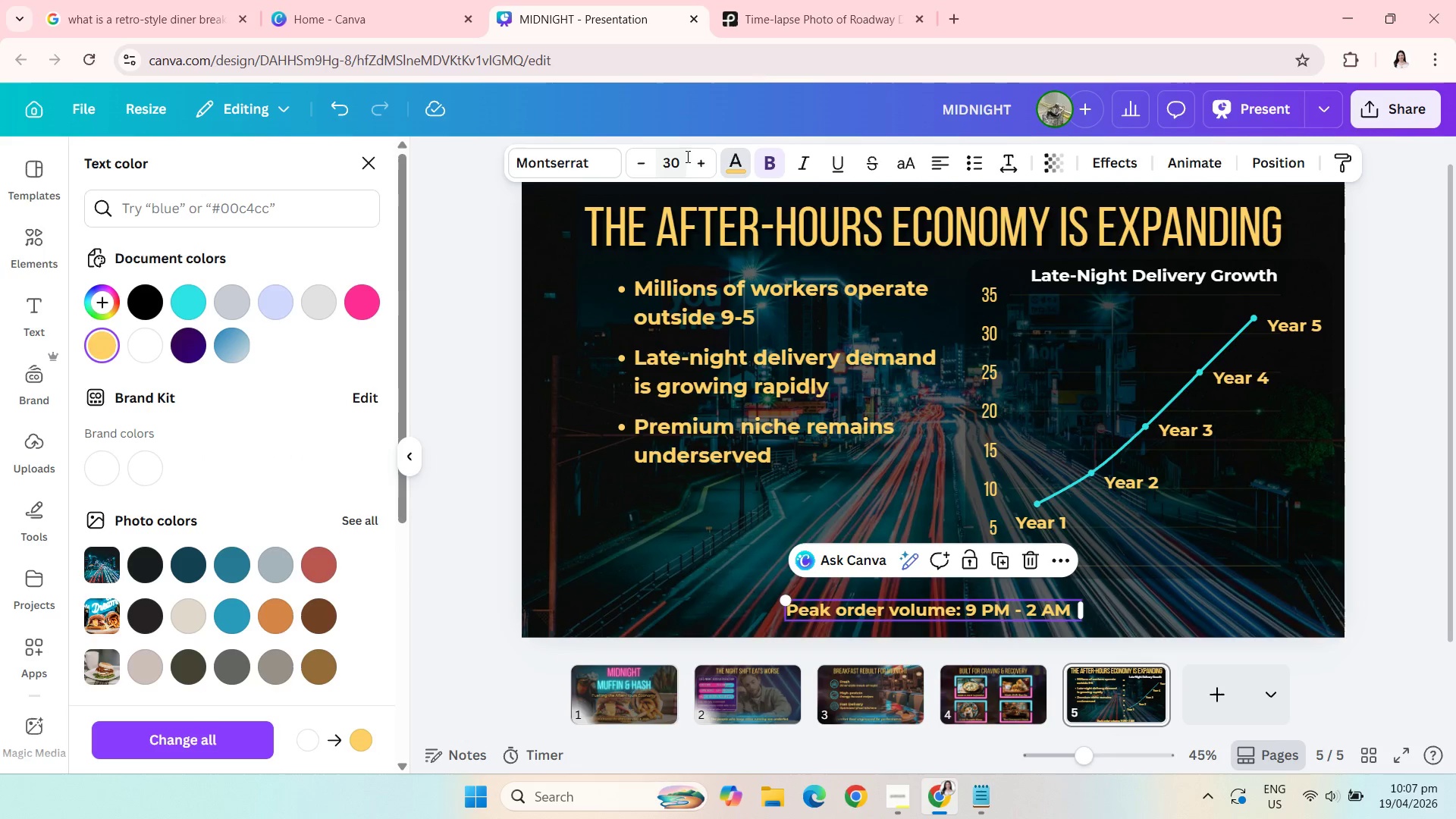 
double_click([700, 159])
 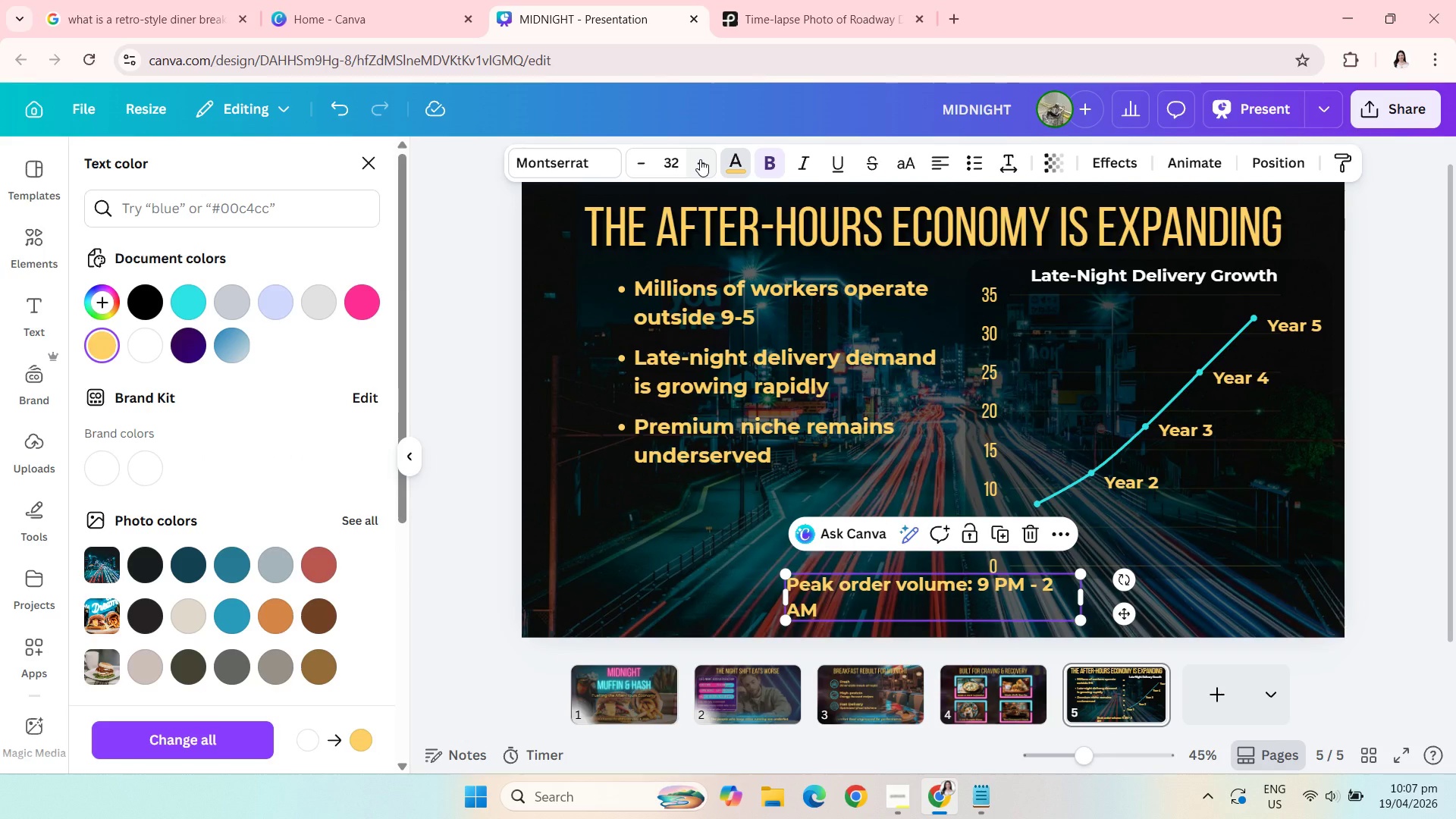 
left_click([700, 159])
 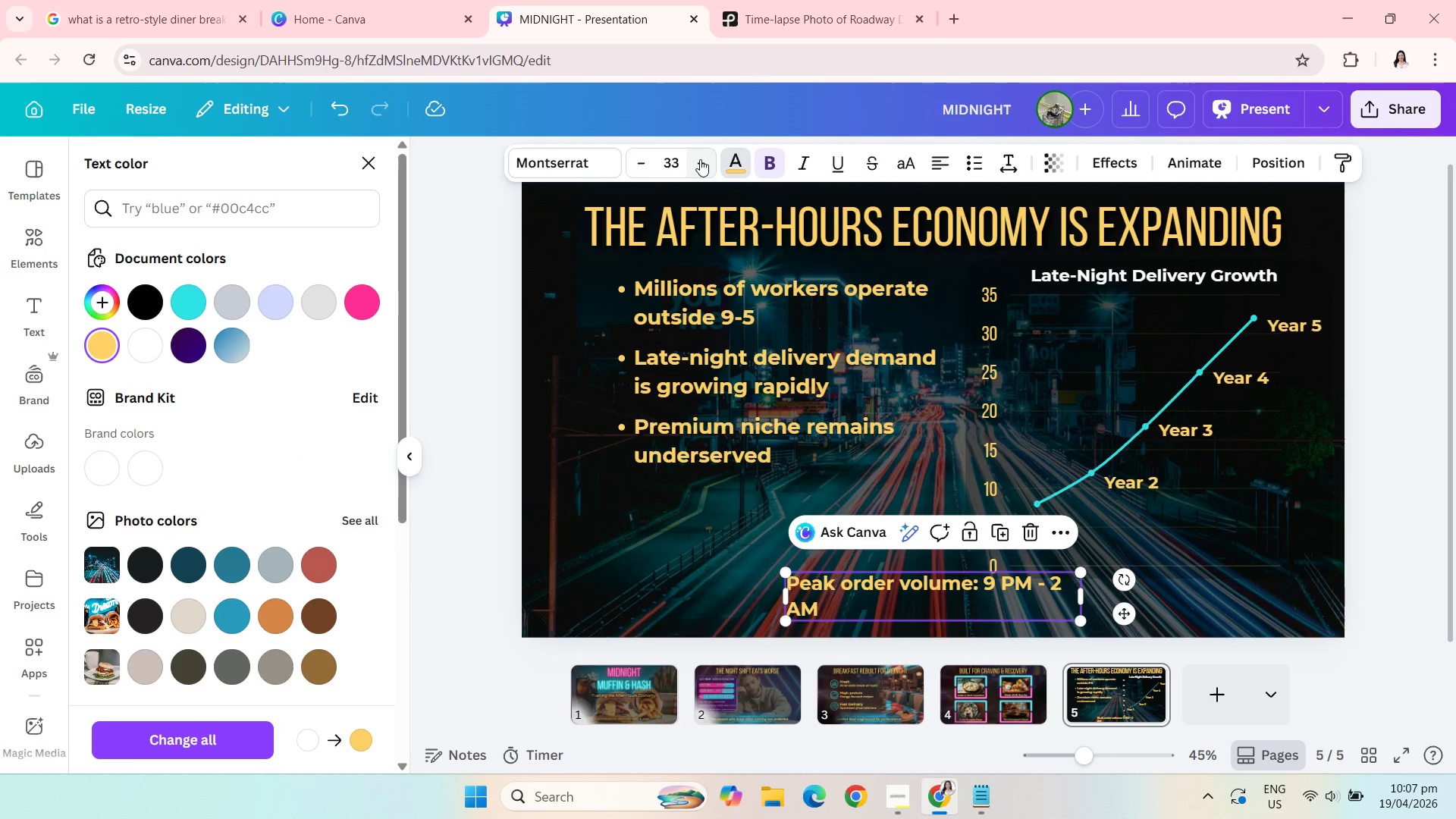 
left_click([700, 159])
 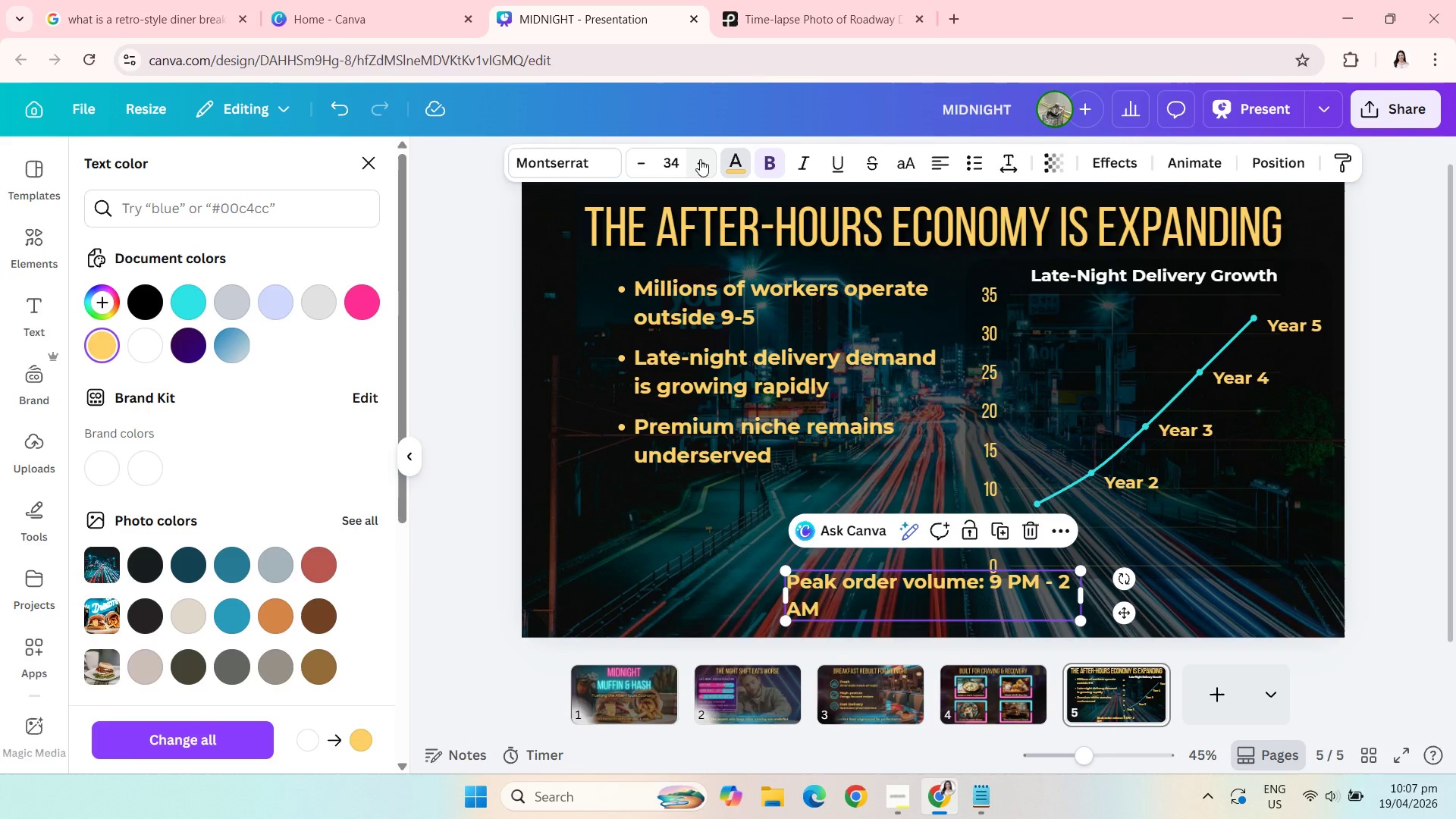 
left_click([700, 159])
 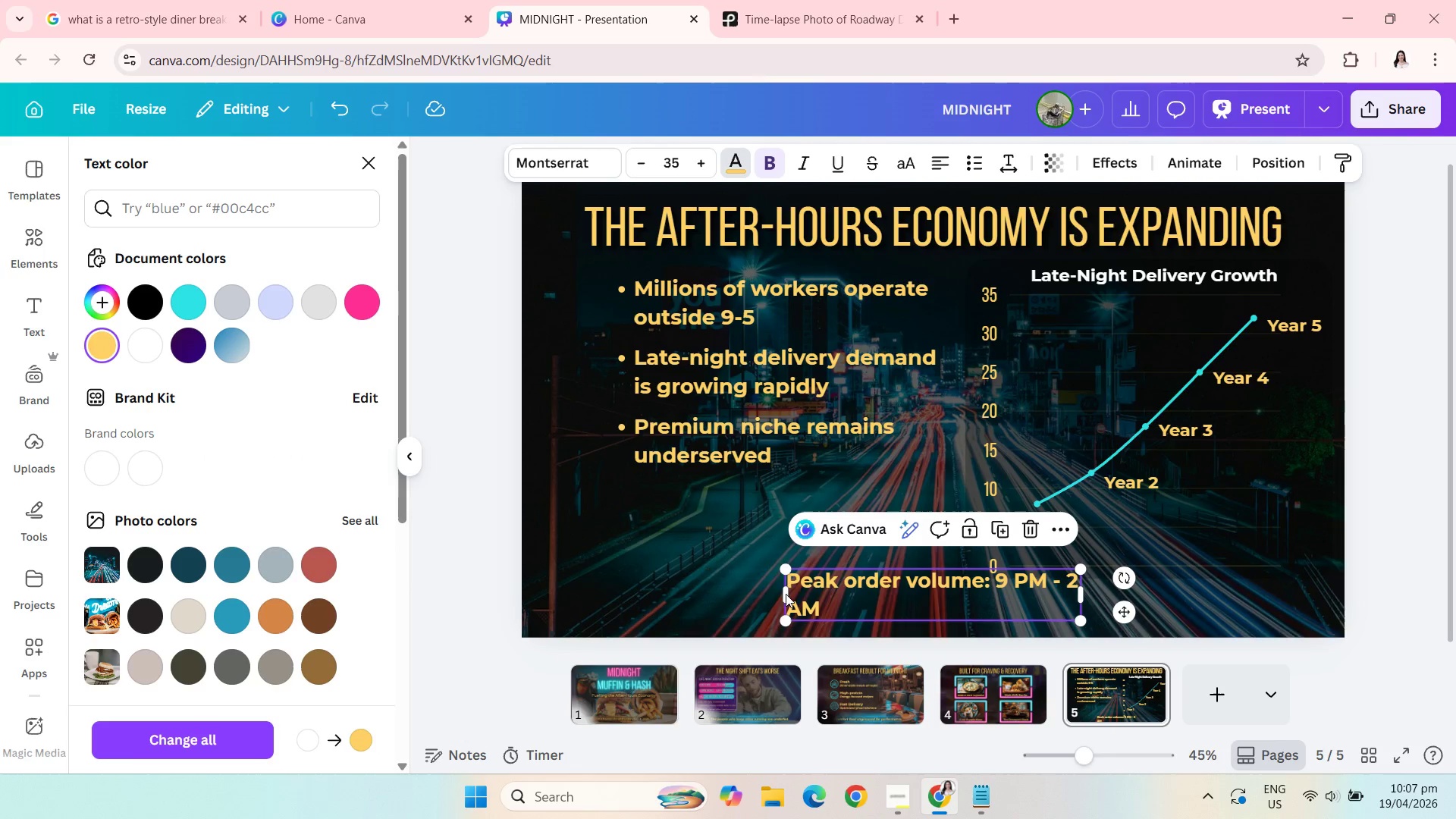 
left_click_drag(start_coordinate=[785, 594], to_coordinate=[745, 593])
 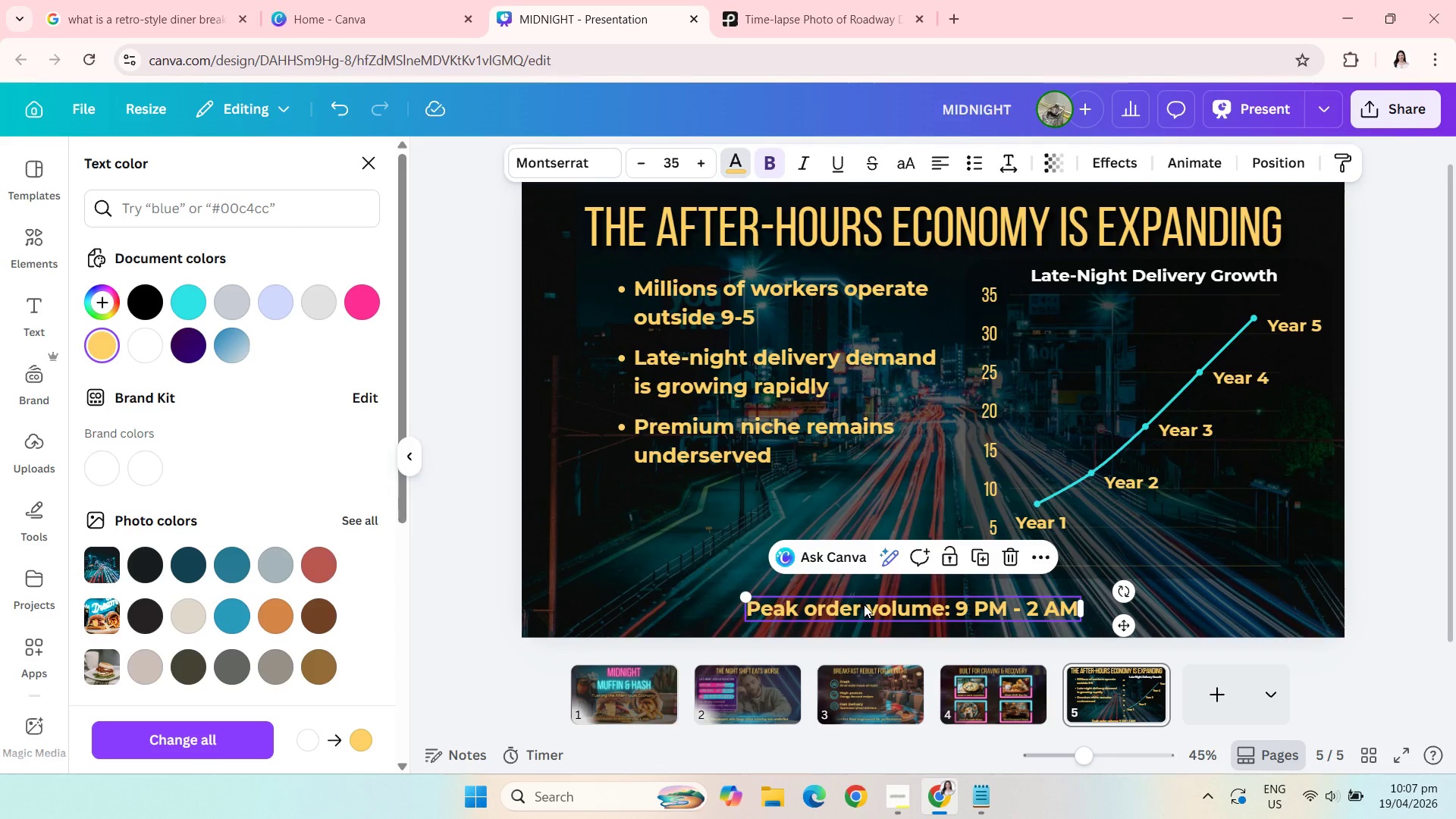 
left_click_drag(start_coordinate=[864, 604], to_coordinate=[880, 606])
 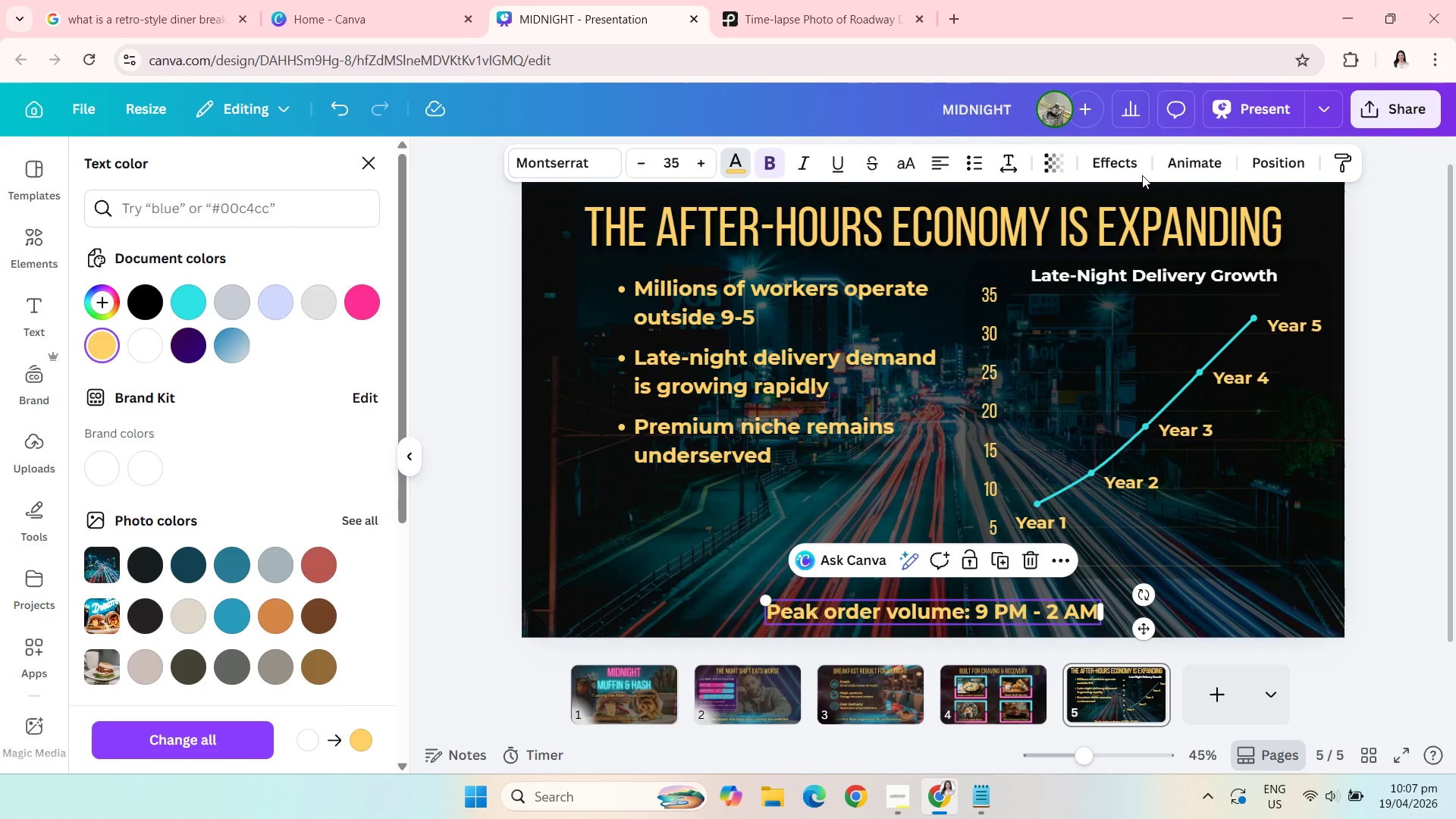 
left_click([1125, 166])
 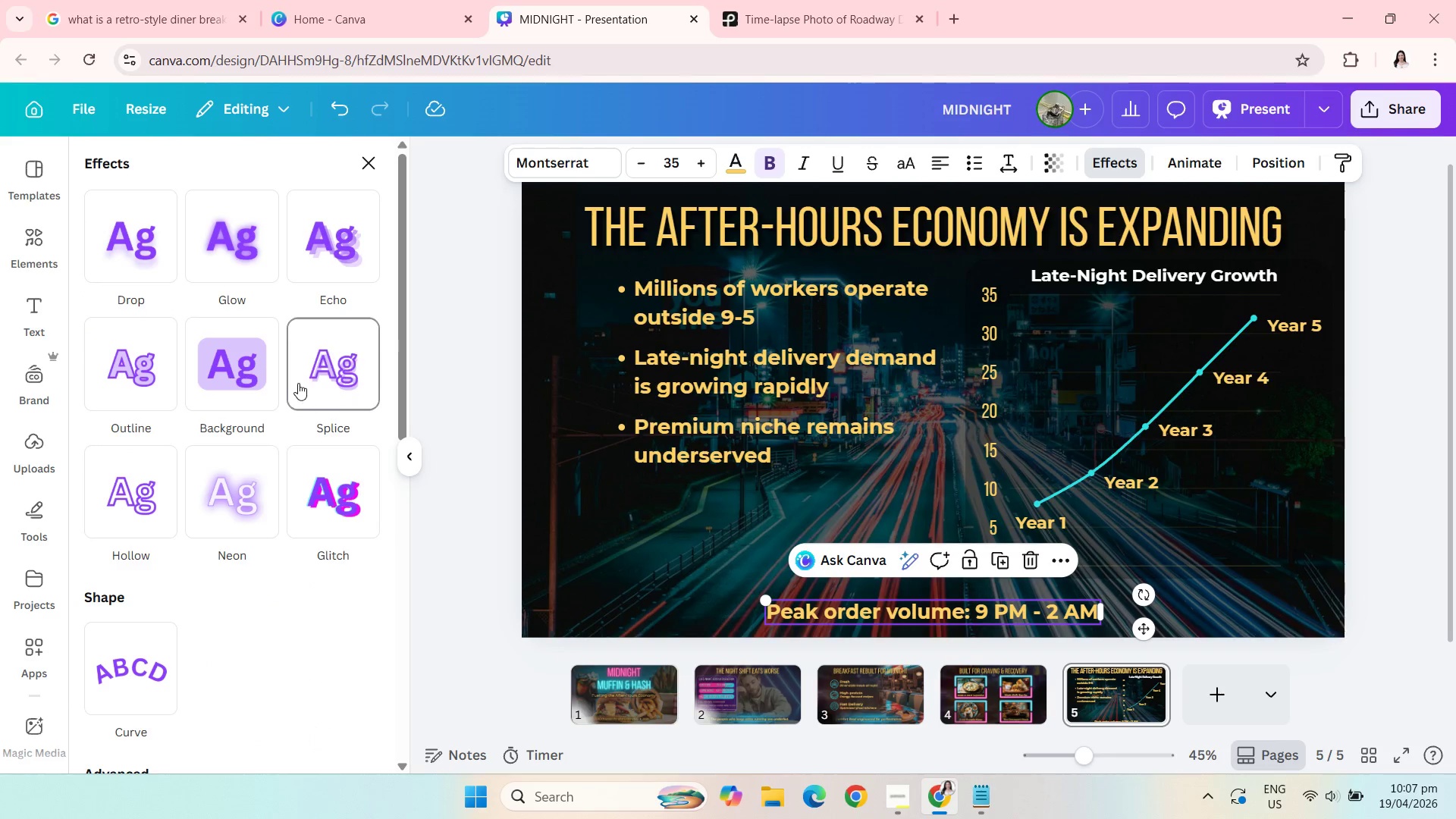 
left_click([256, 372])
 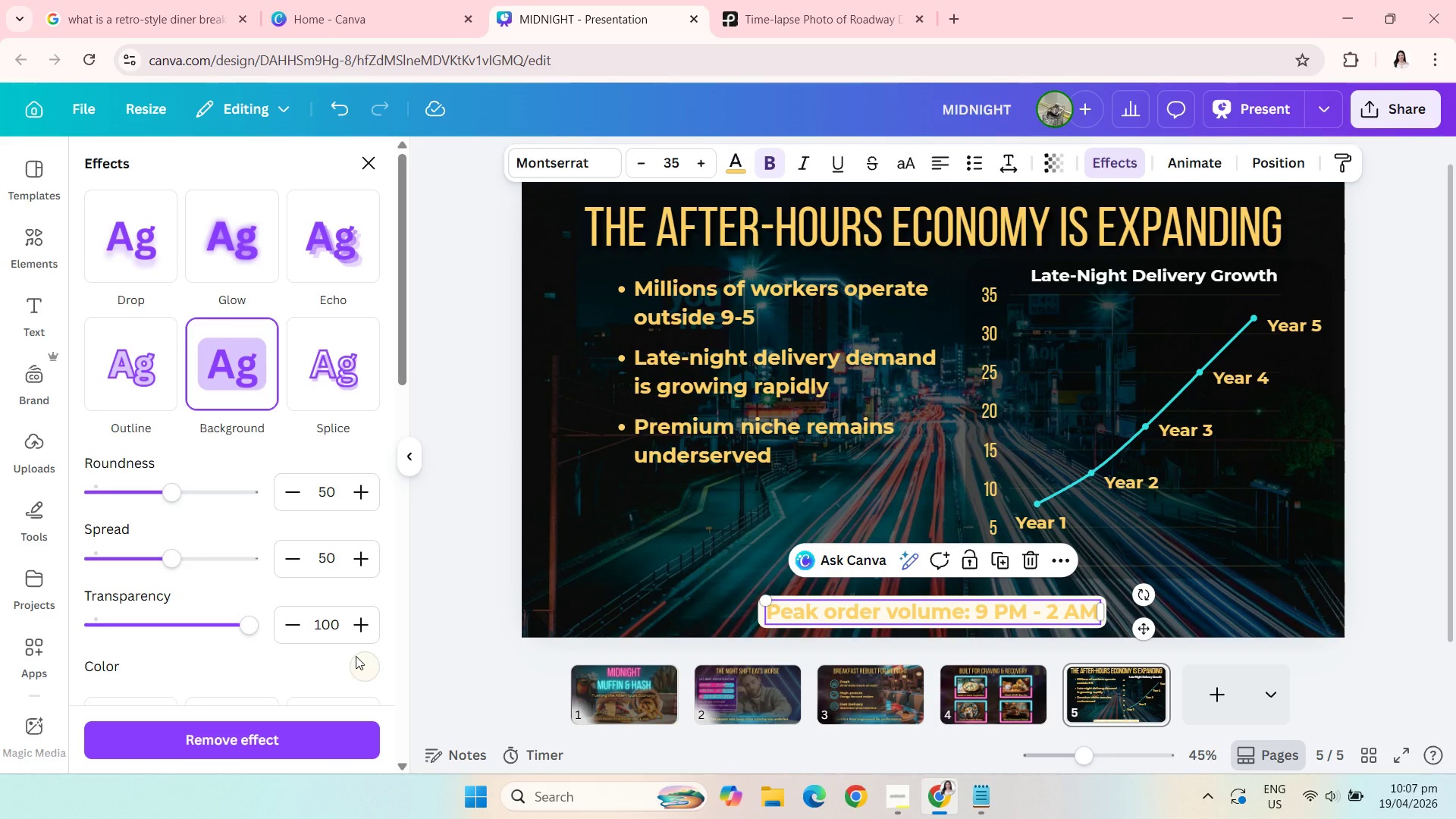 
left_click([362, 670])
 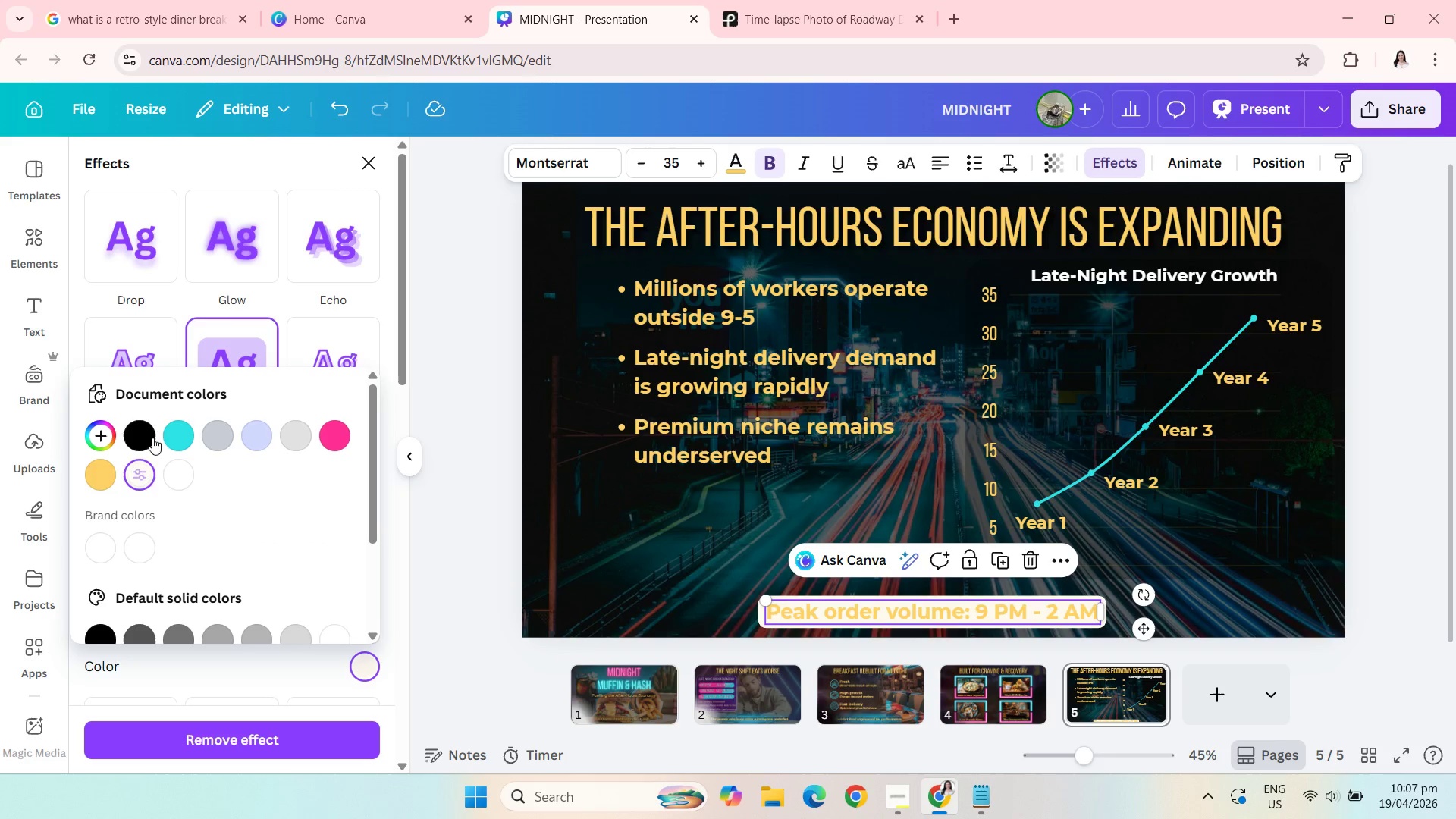 
left_click([152, 433])
 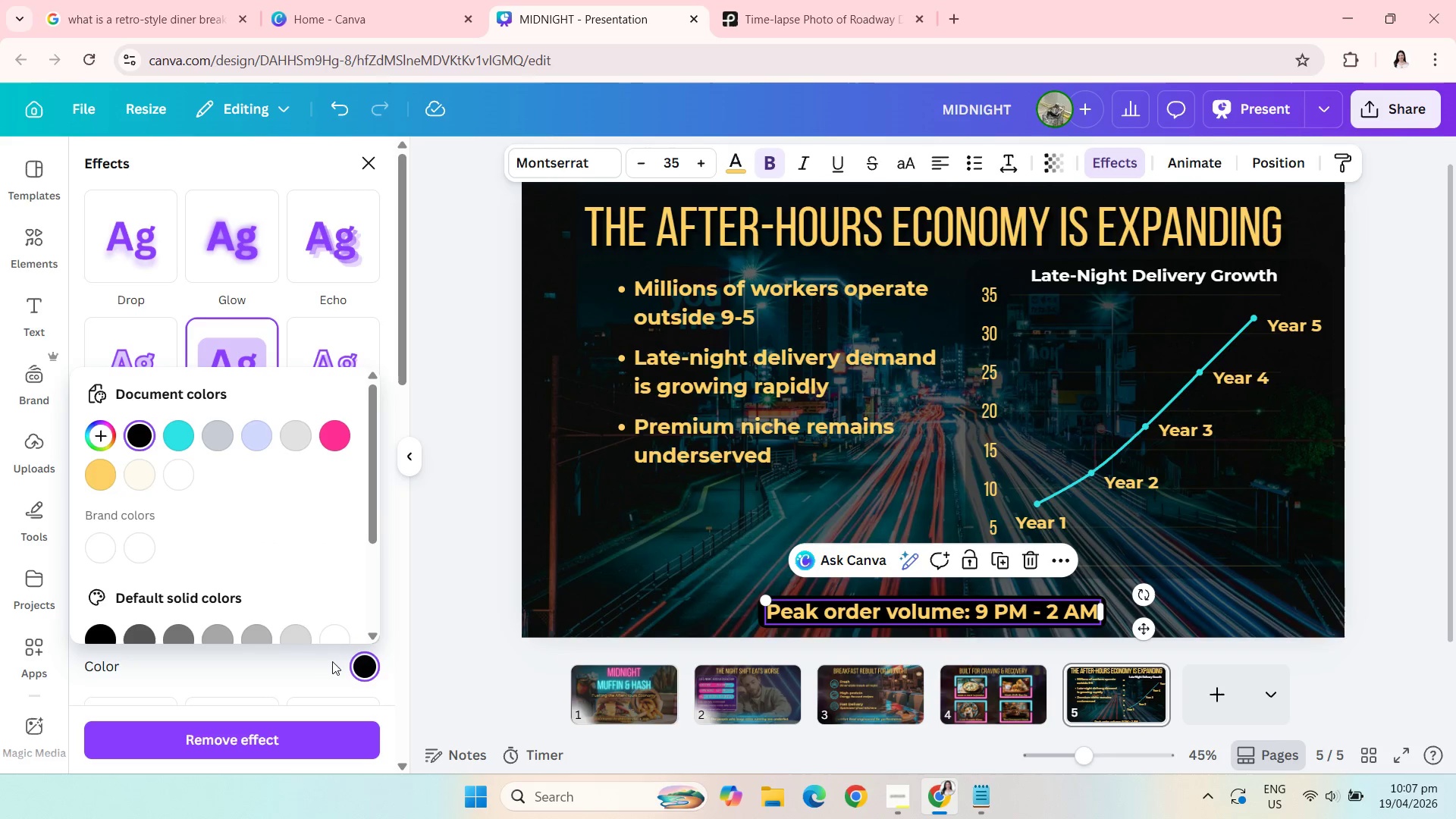 
left_click([319, 674])
 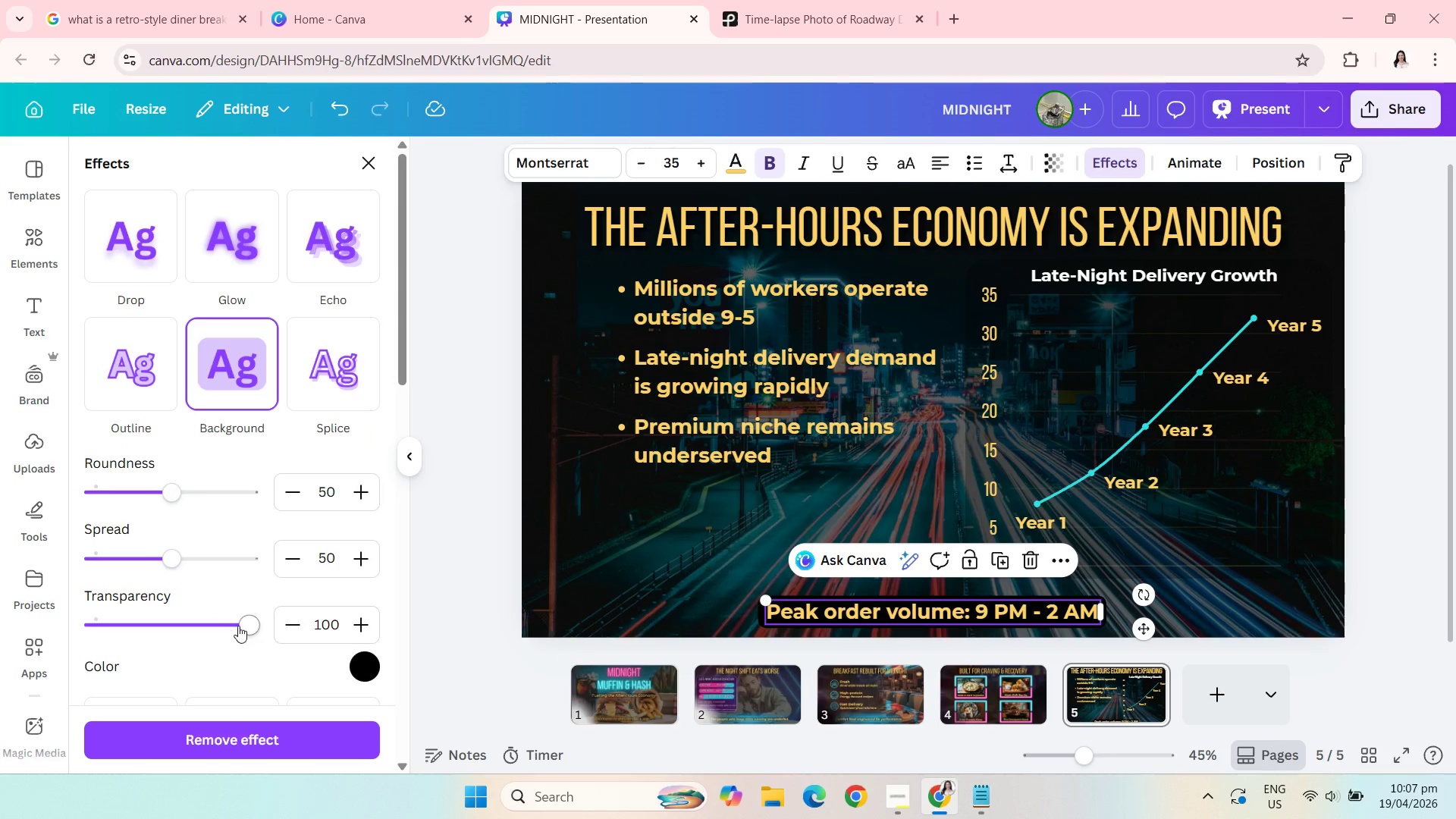 
left_click_drag(start_coordinate=[244, 626], to_coordinate=[124, 617])
 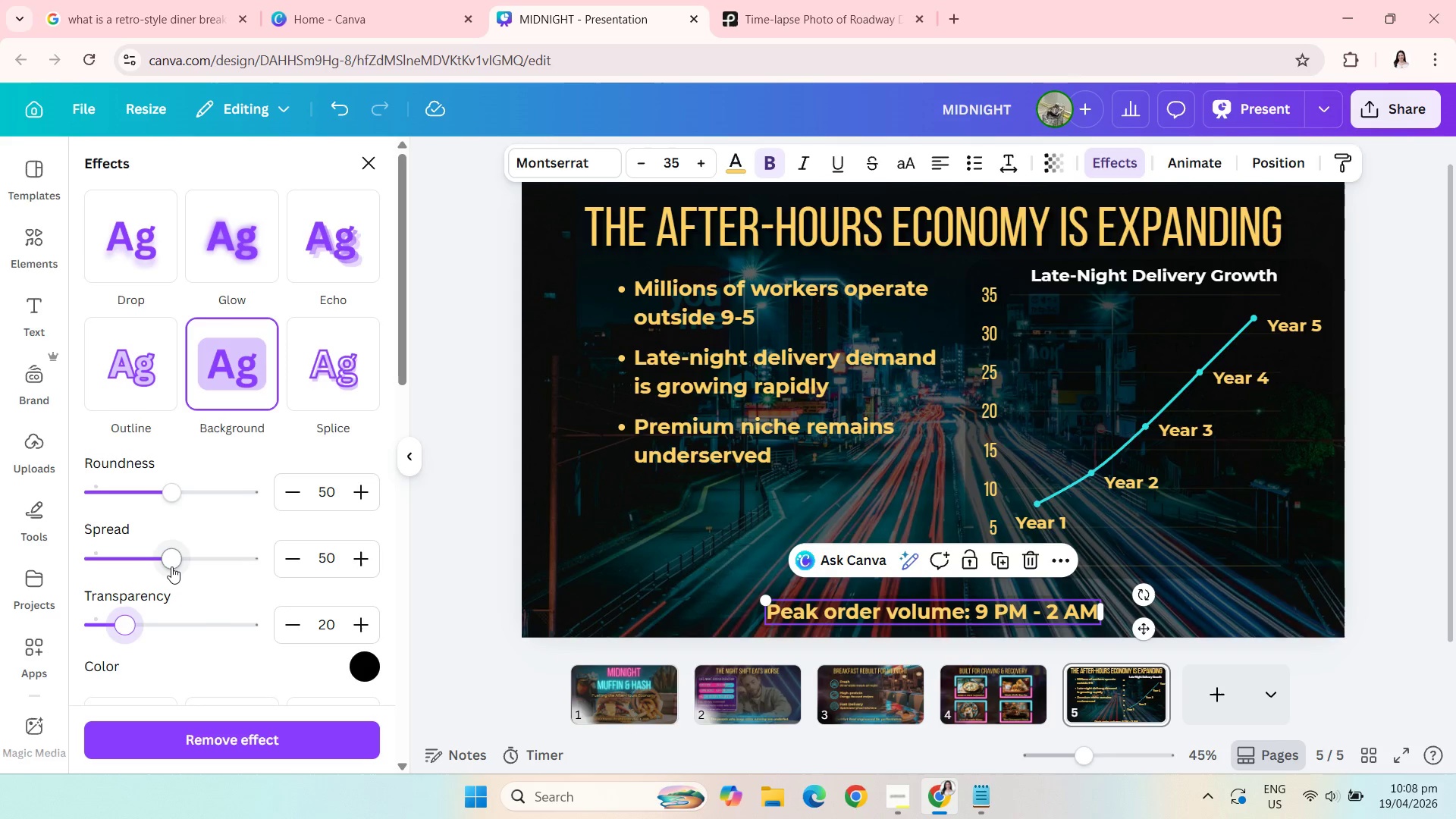 
left_click_drag(start_coordinate=[171, 566], to_coordinate=[124, 560])
 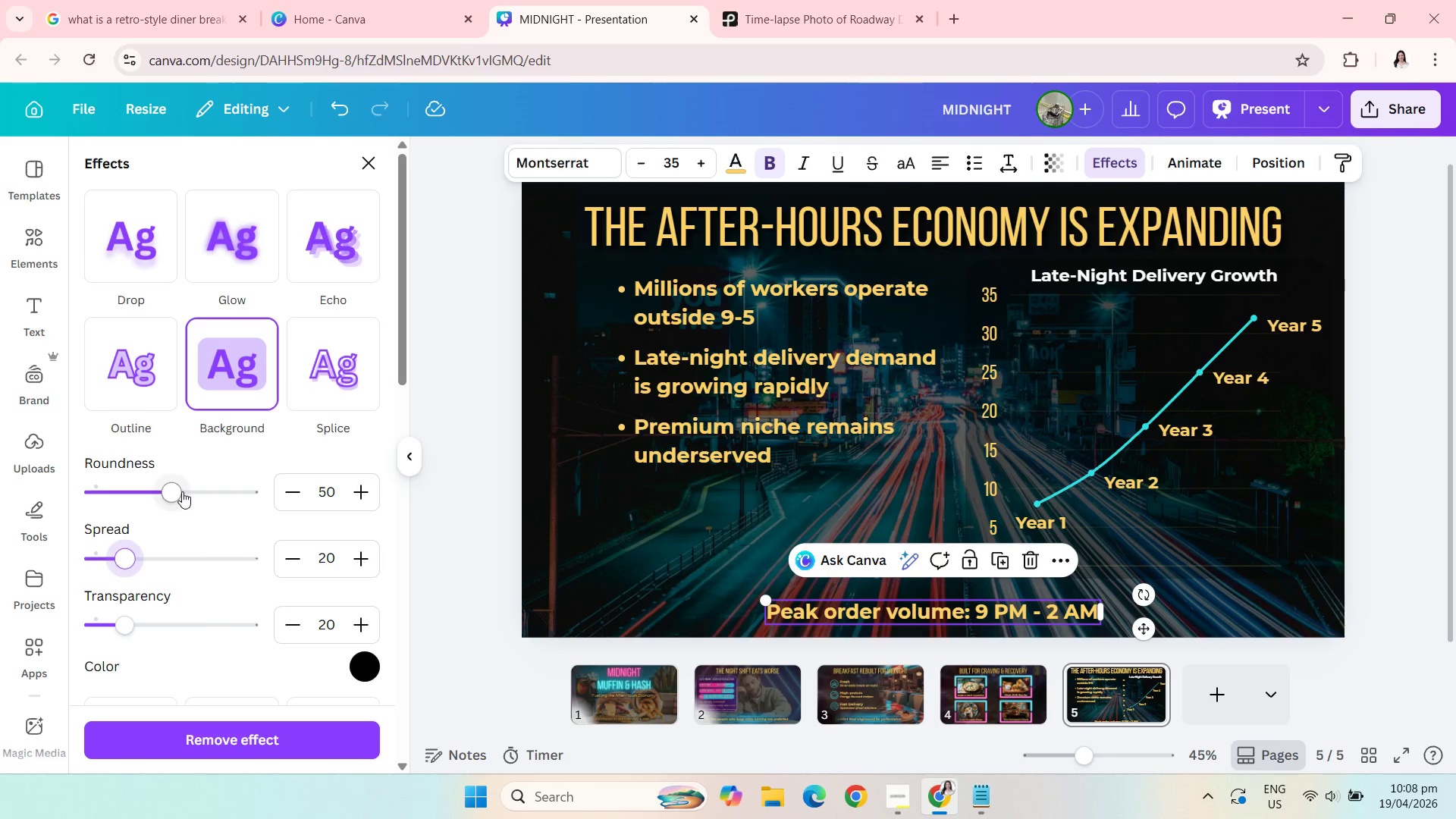 
left_click_drag(start_coordinate=[182, 491], to_coordinate=[116, 480])
 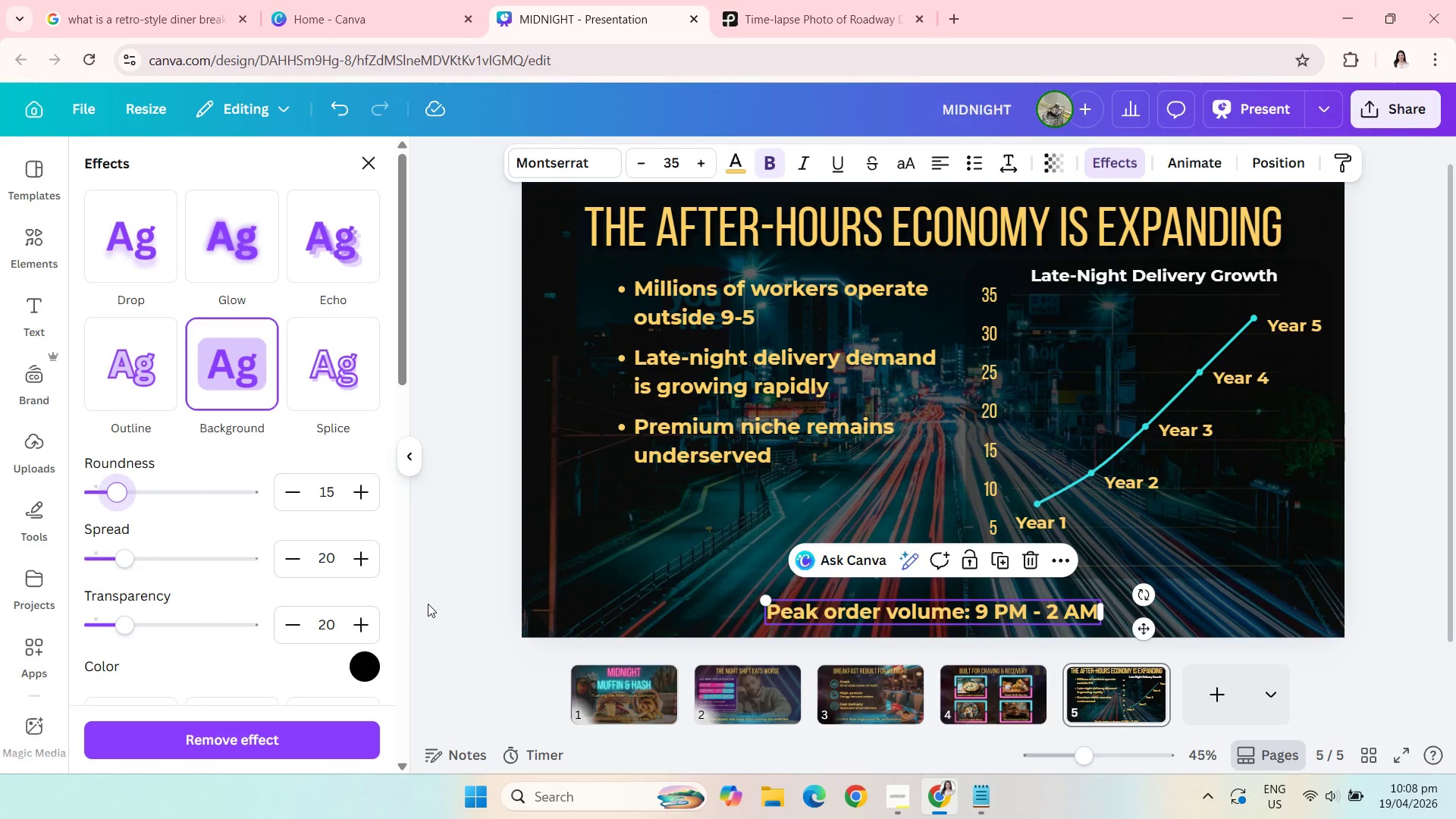 
left_click([459, 592])
 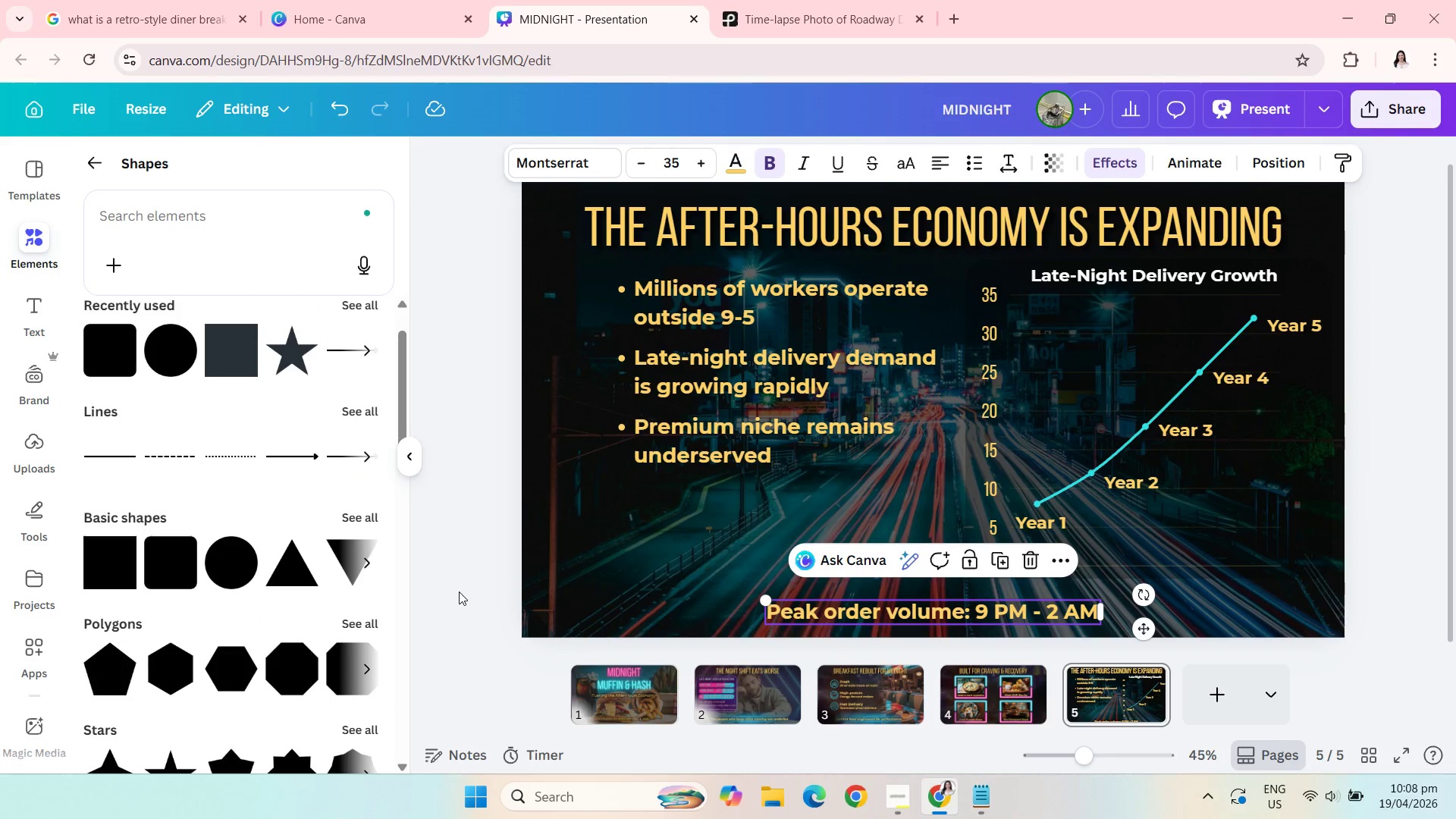 
left_click([459, 592])
 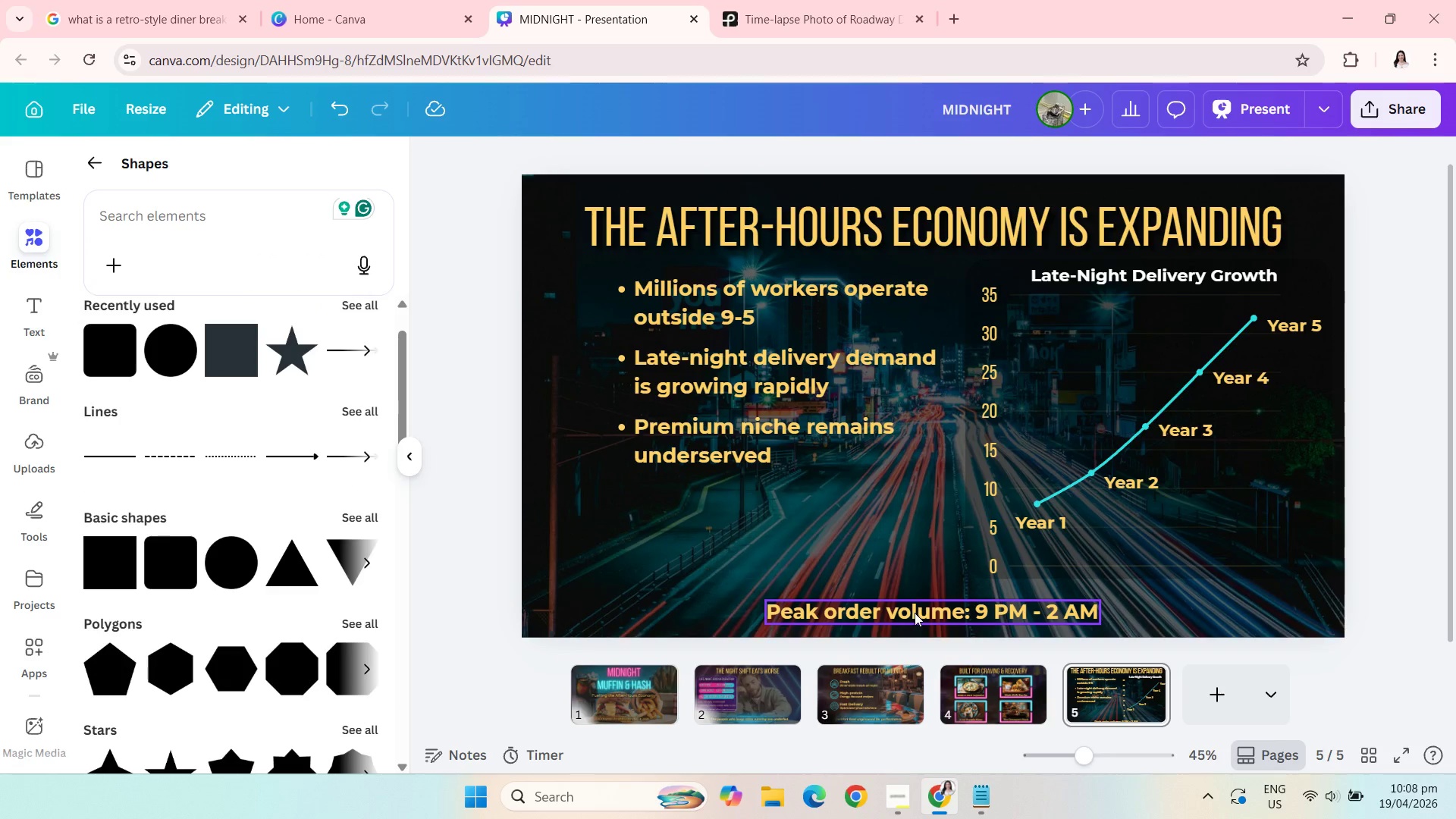 
left_click_drag(start_coordinate=[915, 613], to_coordinate=[915, 609])
 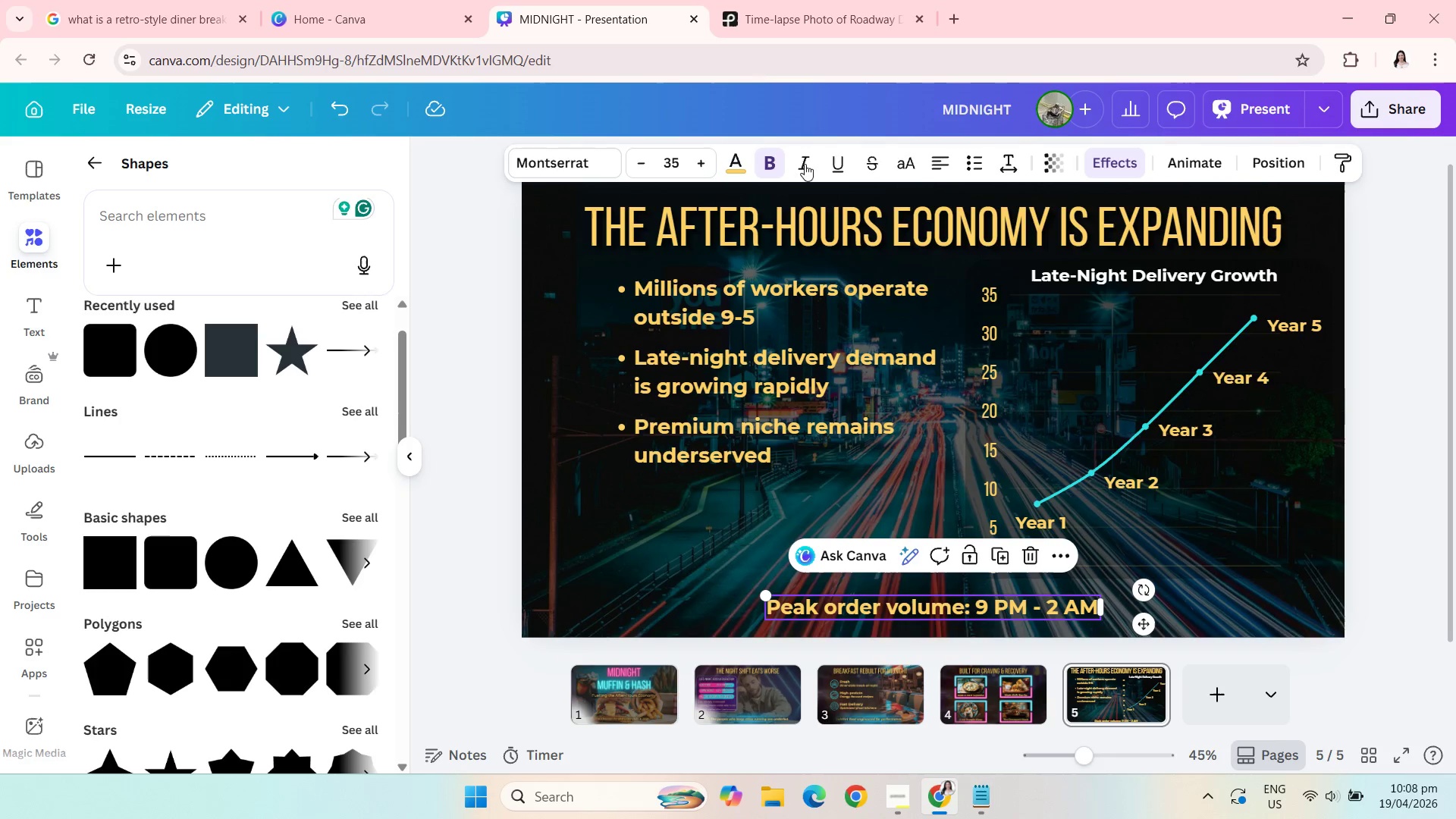 
left_click([803, 161])
 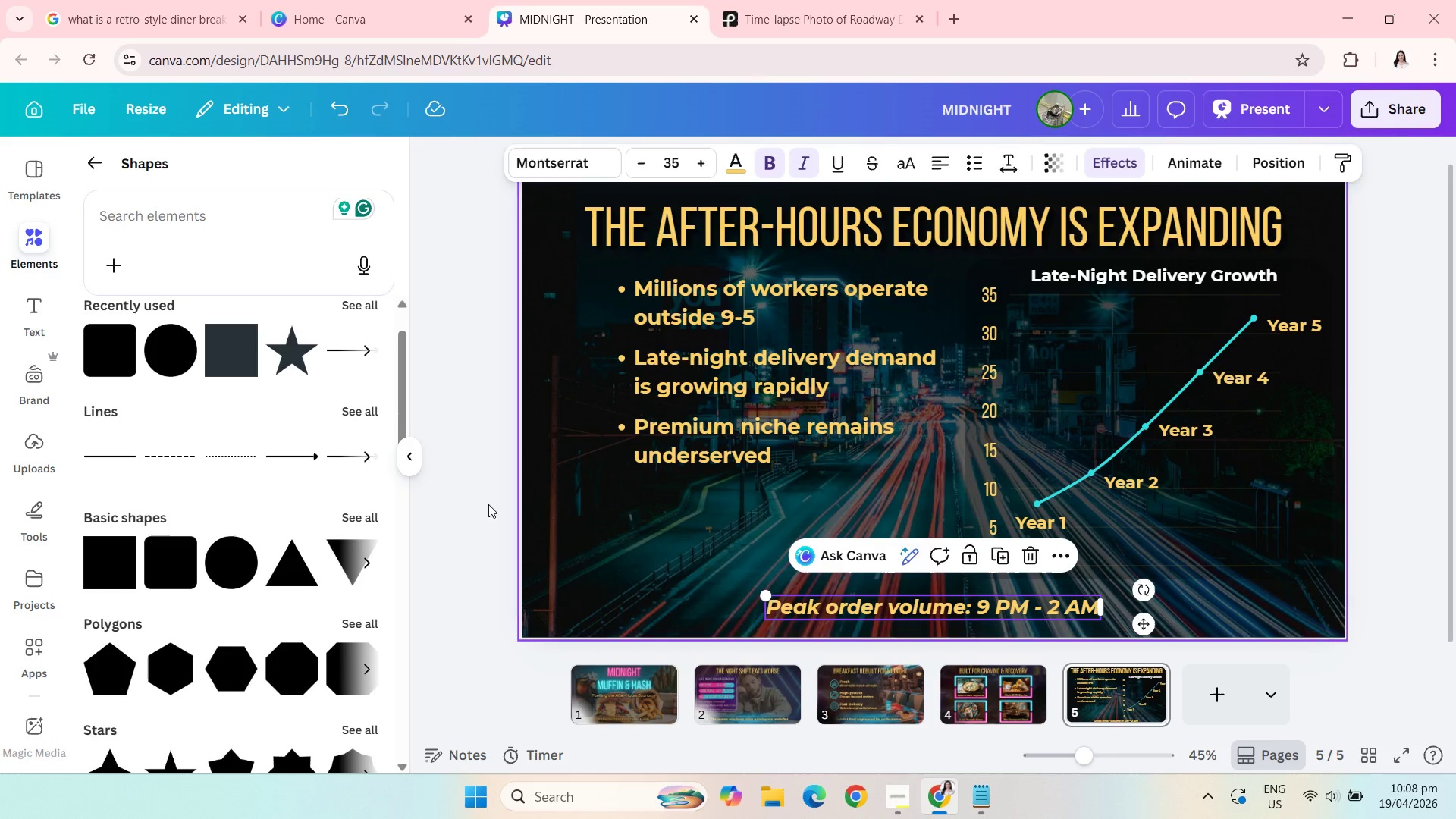 
left_click([483, 499])
 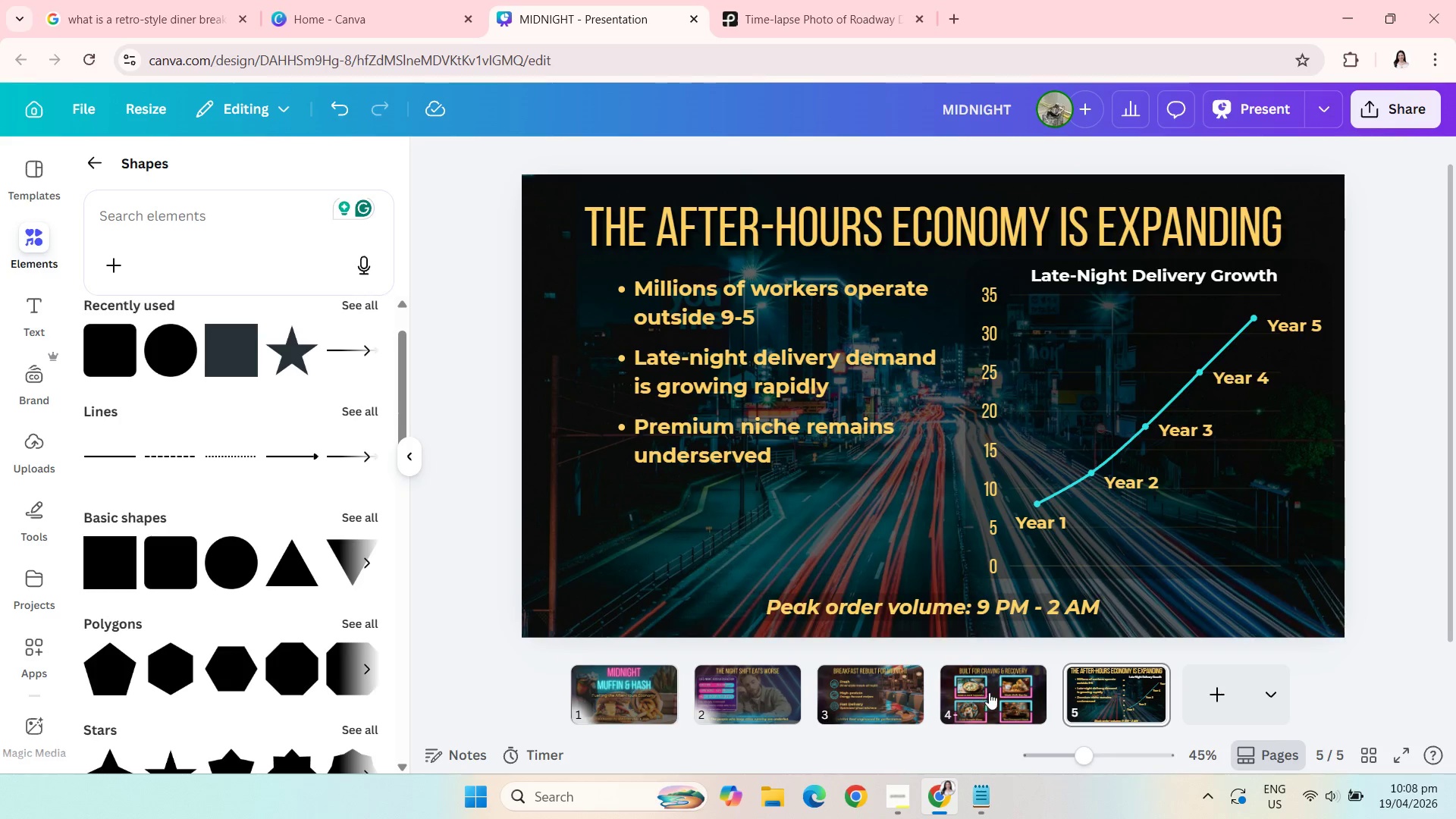 
left_click([990, 692])
 